 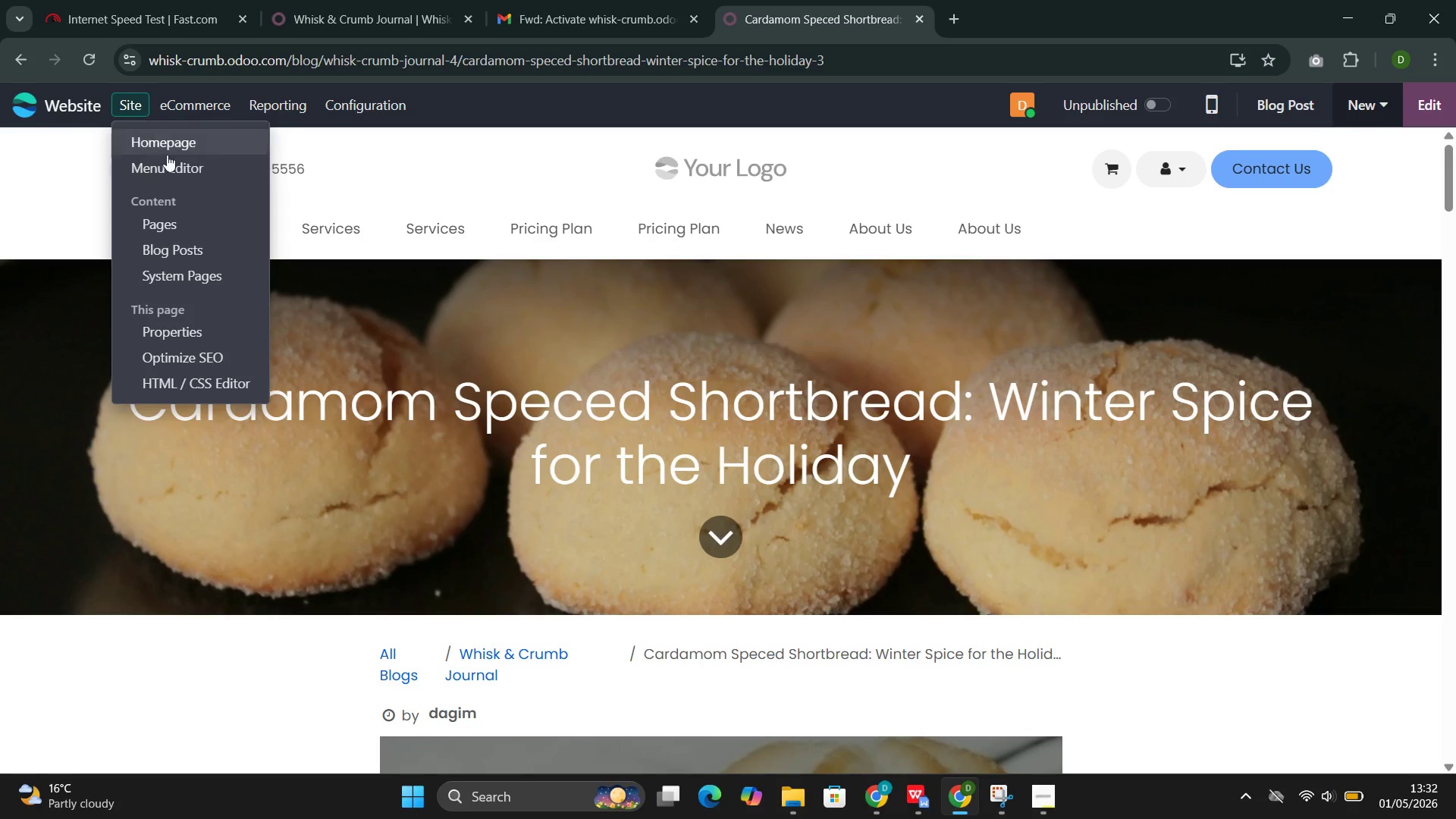 
left_click([394, 457])
 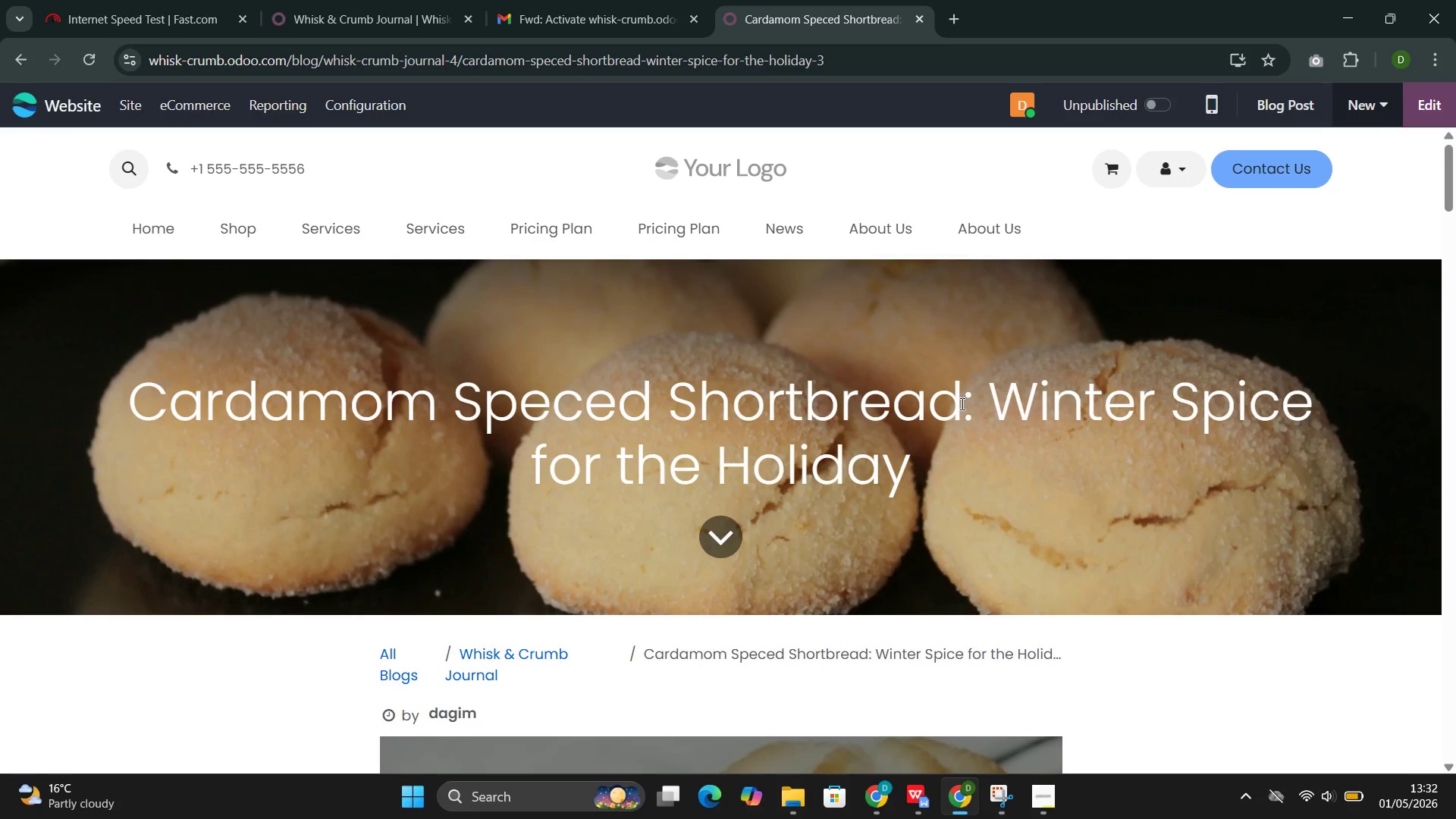 
left_click_drag(start_coordinate=[962, 403], to_coordinate=[144, 420])
 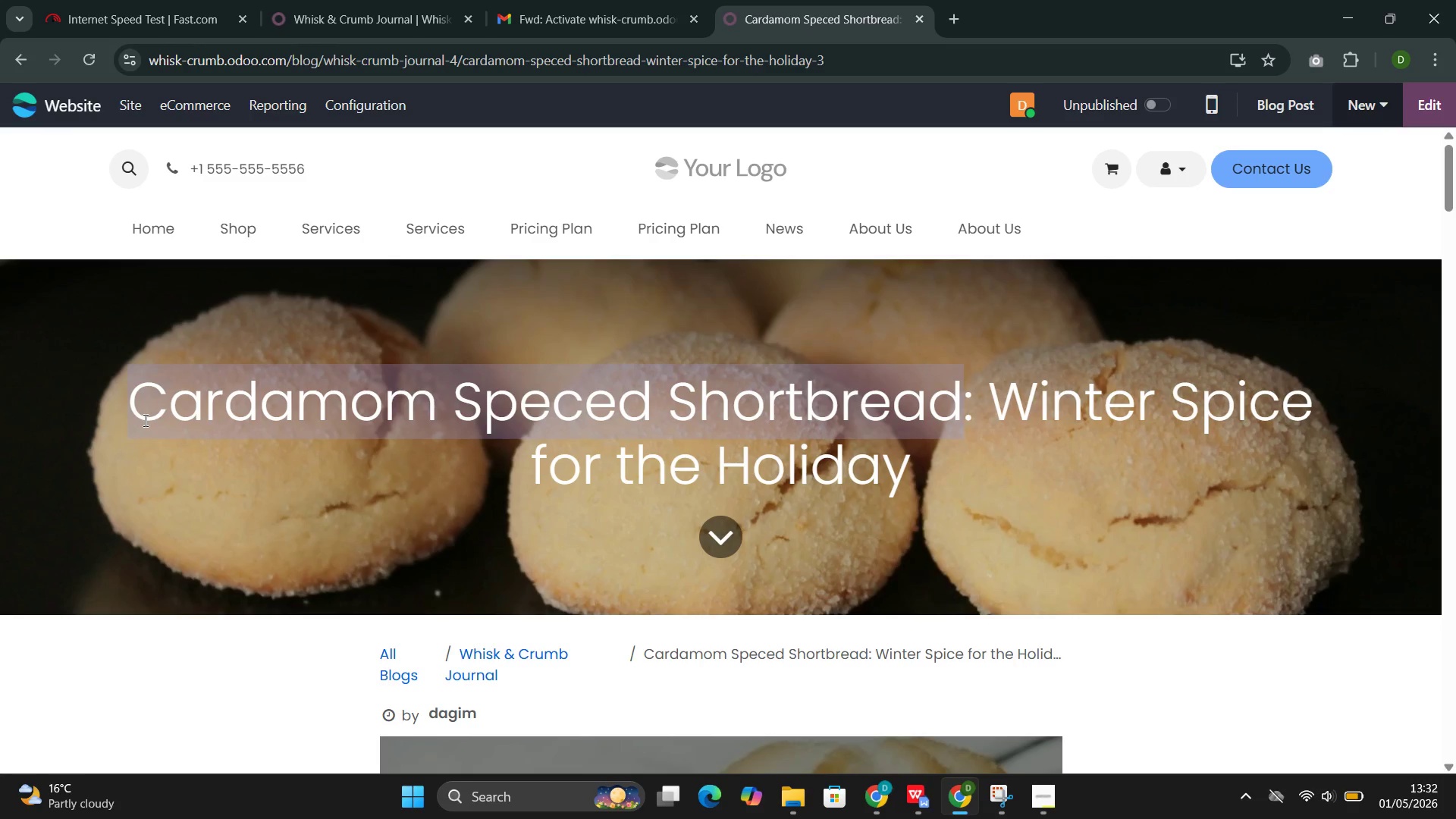 
key(Control+C)
 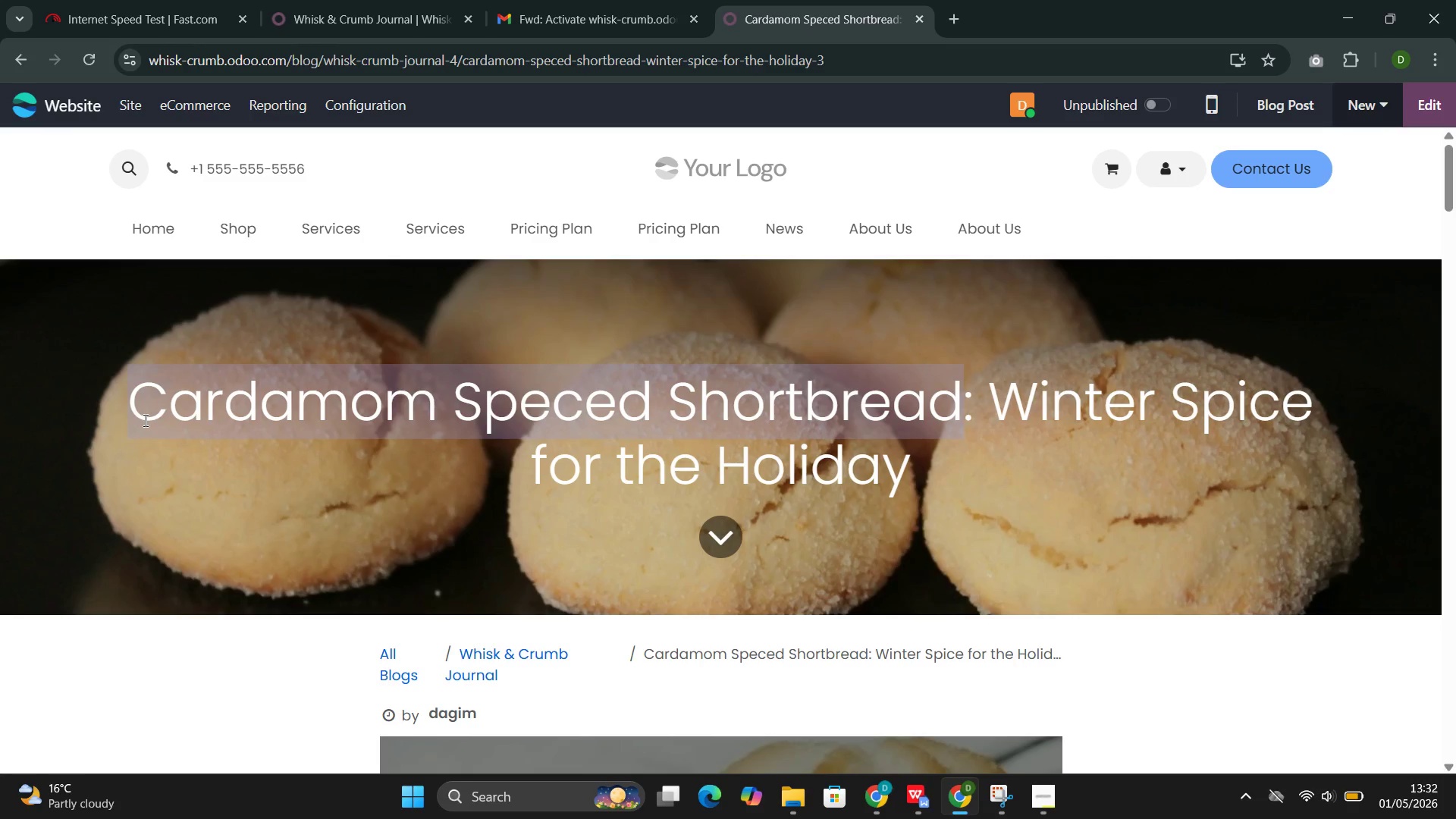 
key(Control+C)
 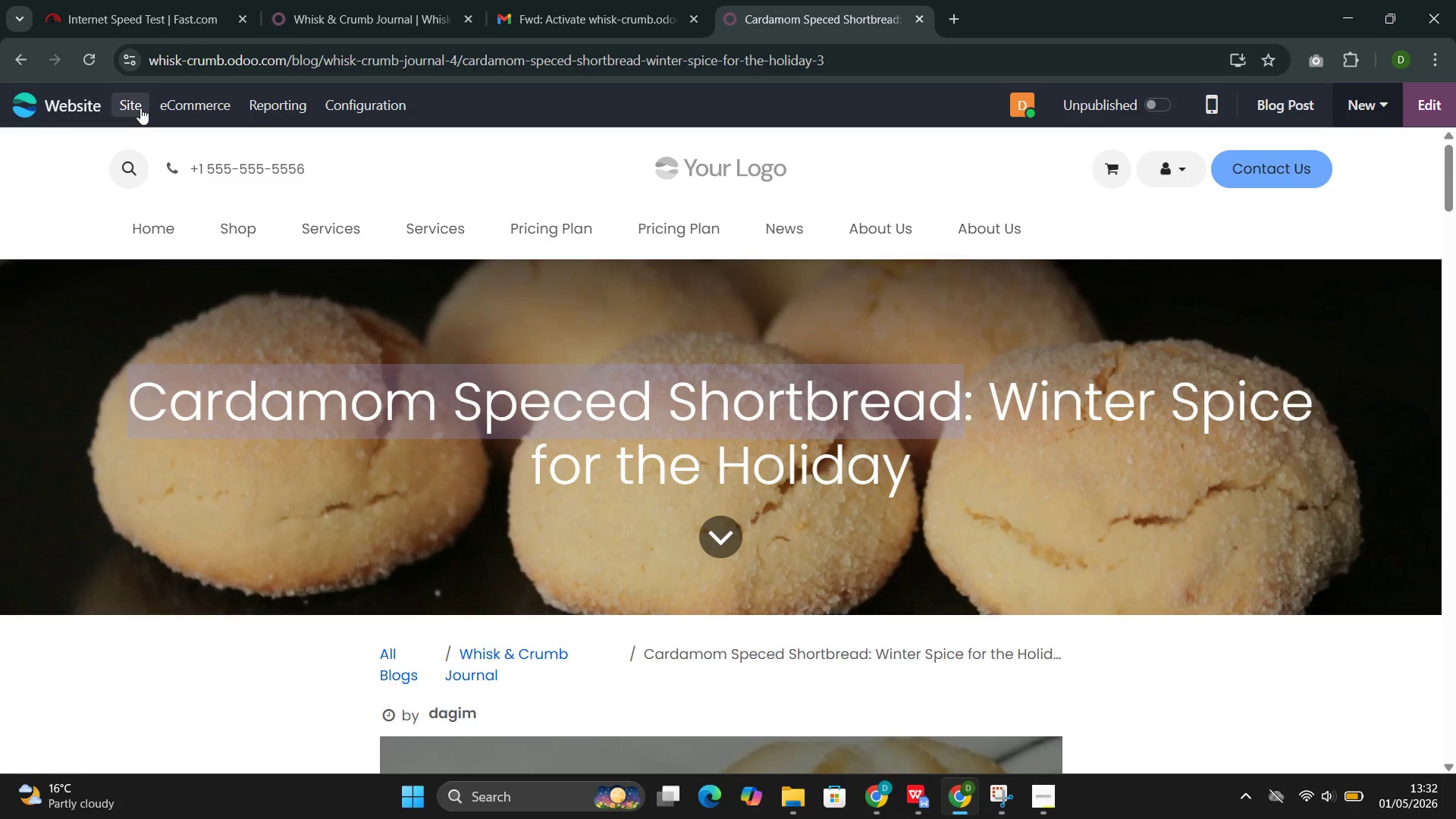 
left_click([140, 108])
 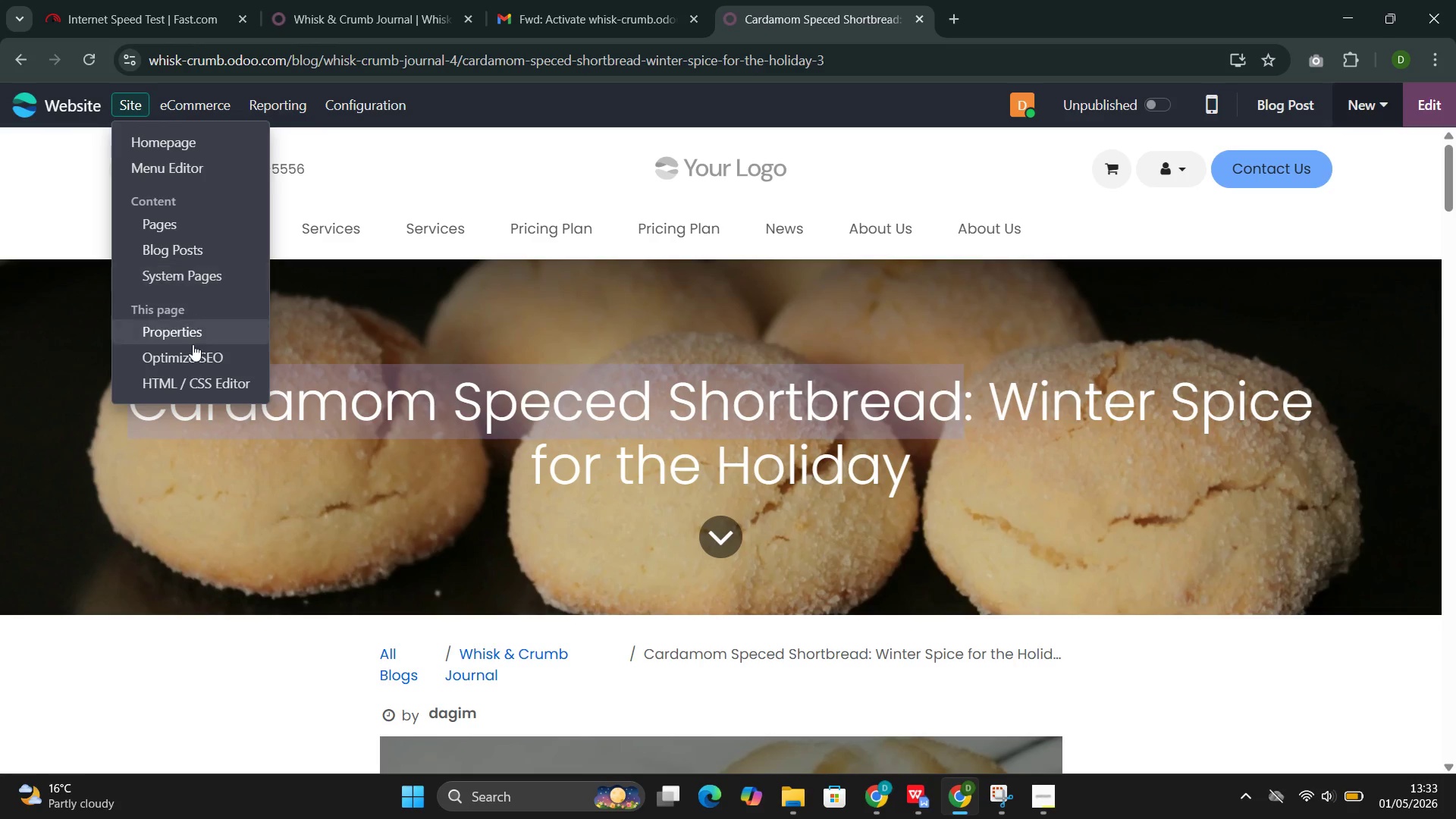 
left_click([188, 354])
 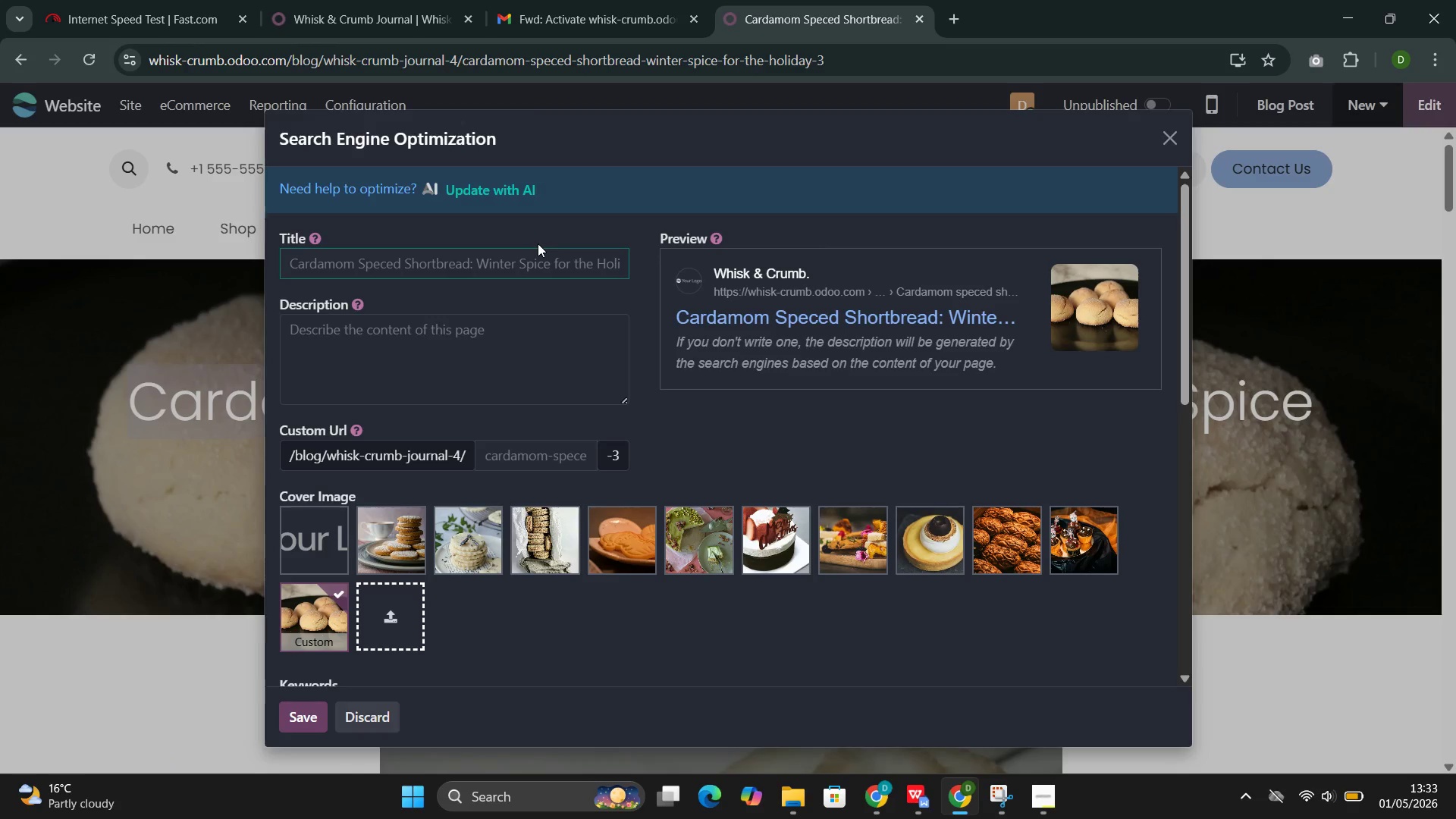 
left_click([537, 257])
 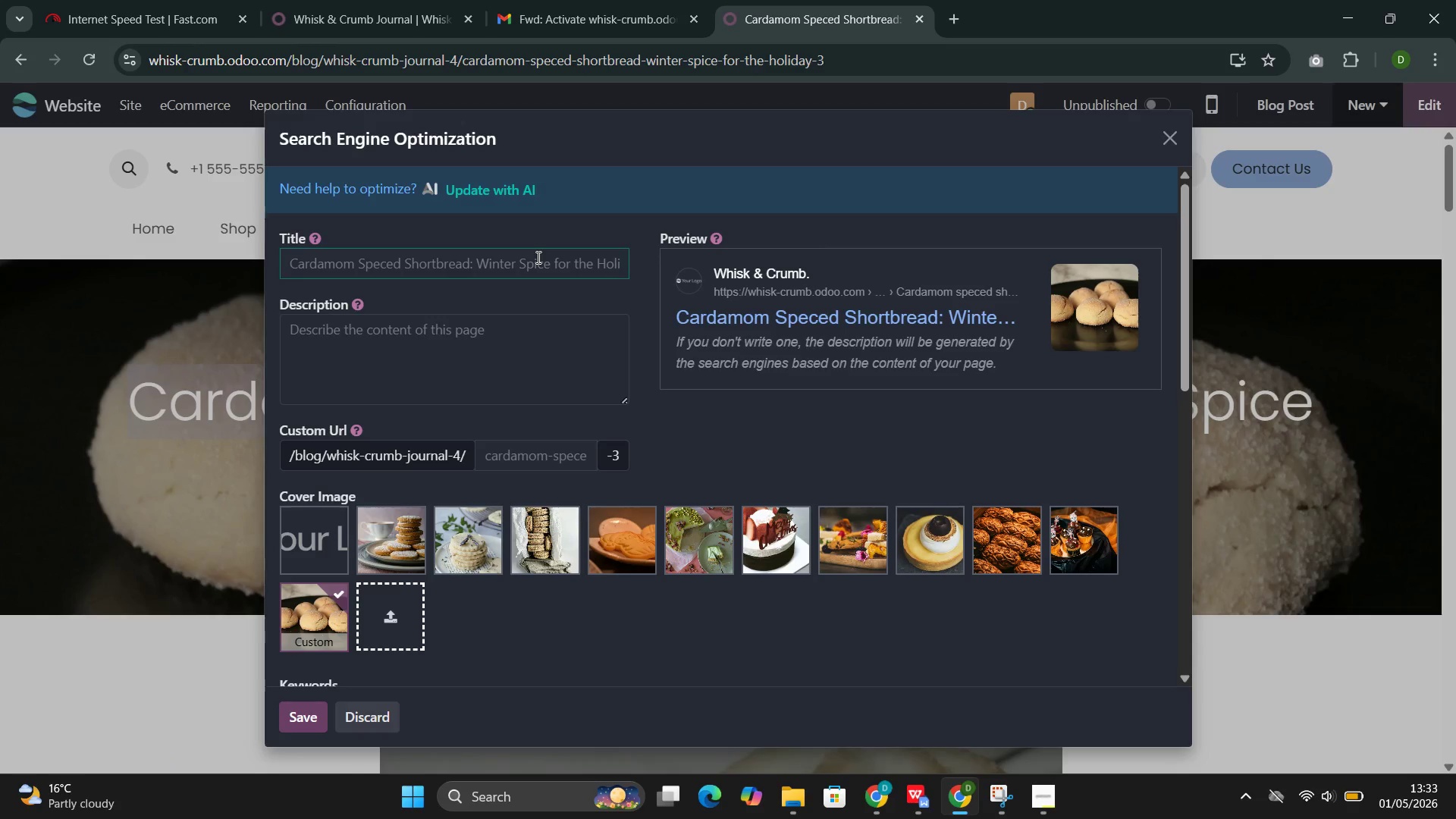 
key(Control+V)
 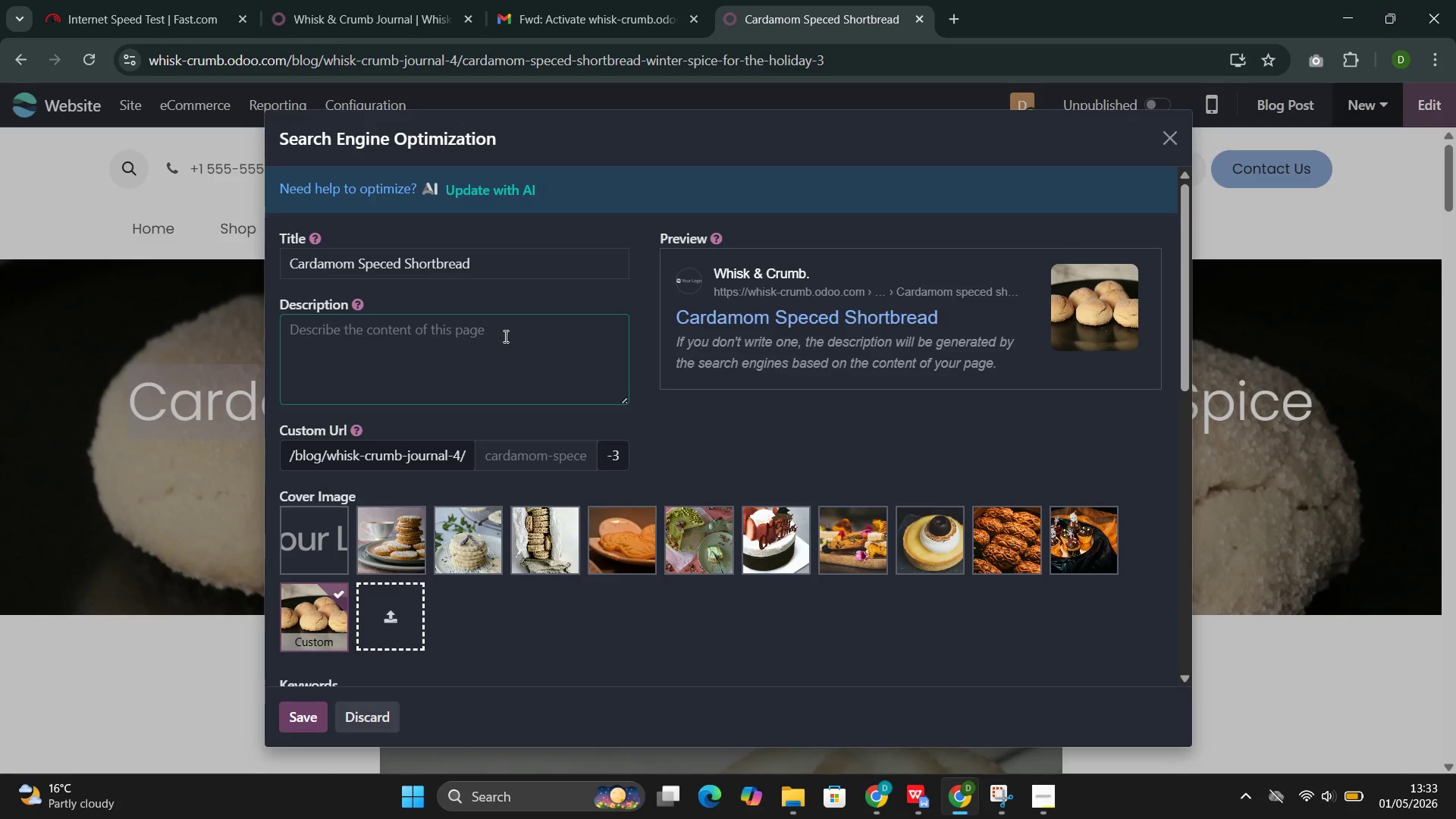 
wait(7.73)
 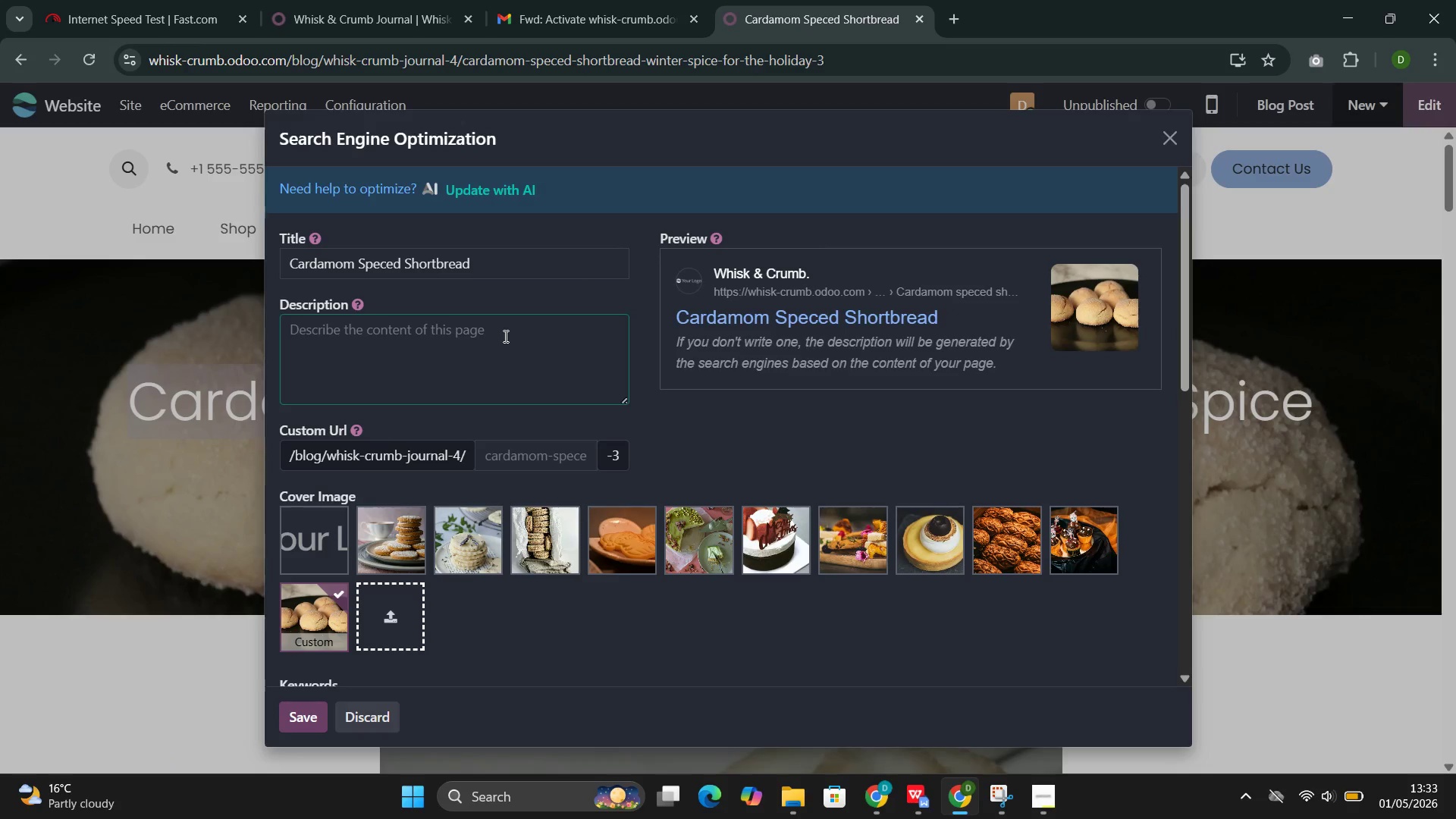 
key(Control+Shift+F)
 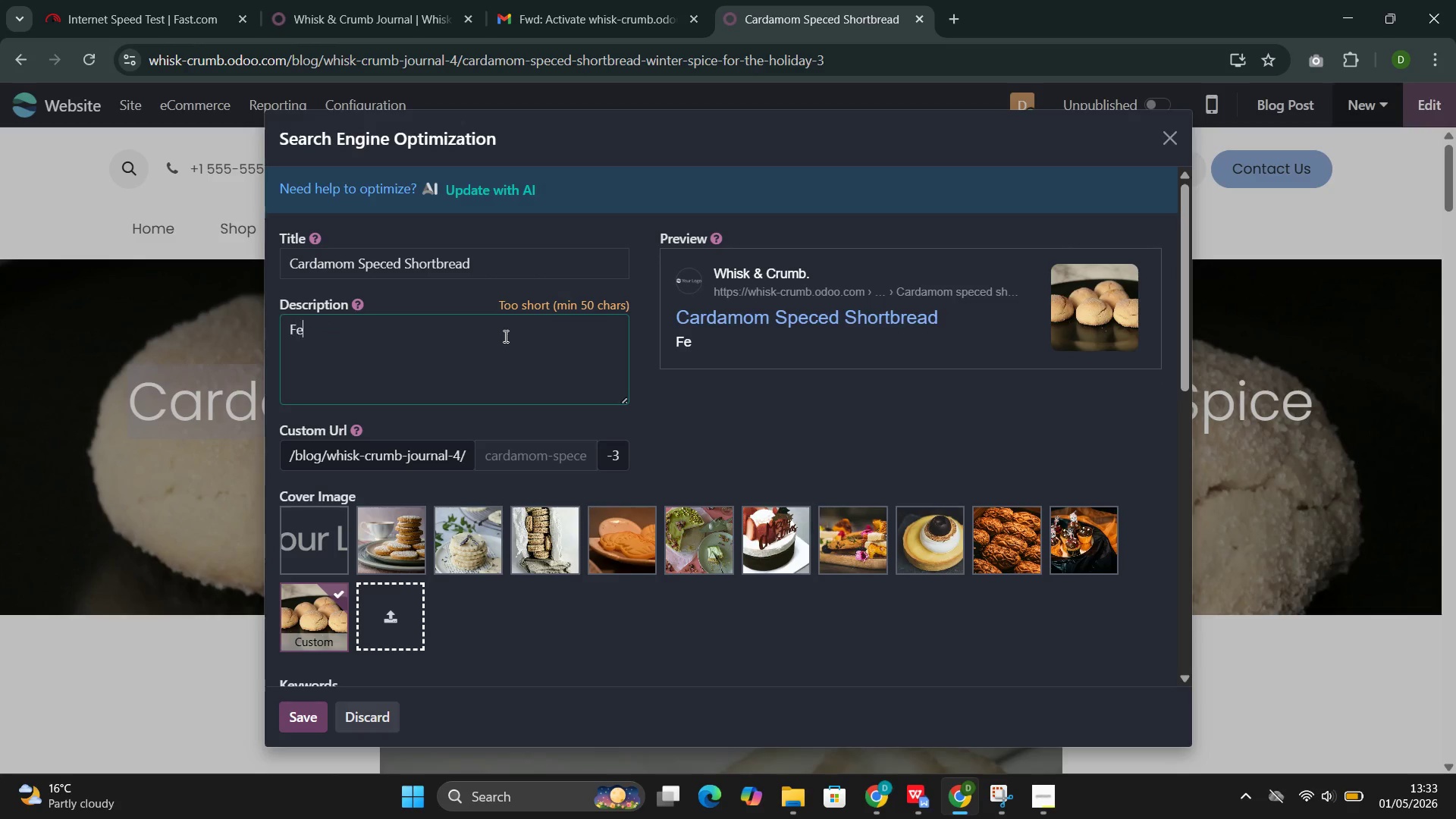 
key(Control+E)
 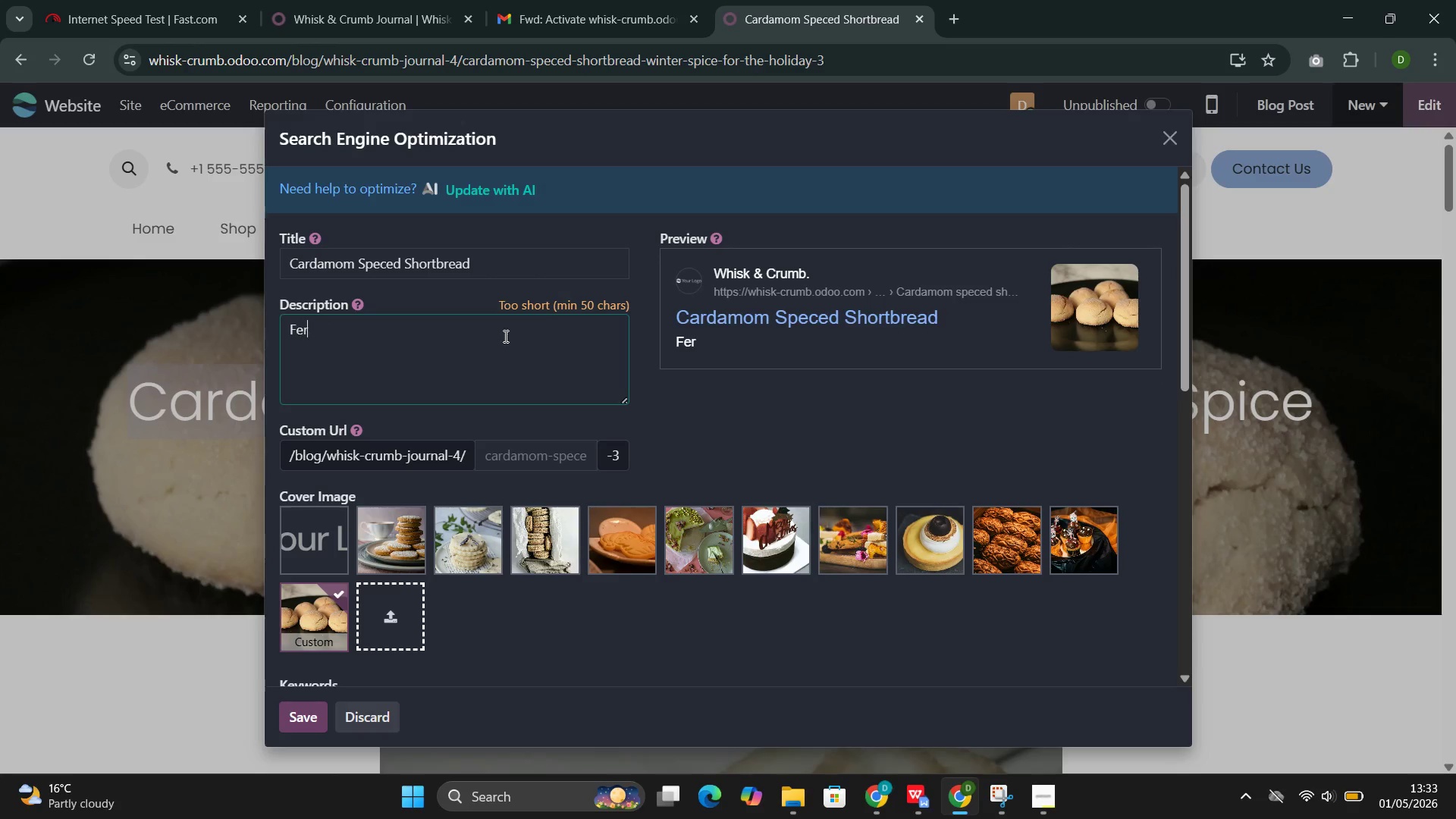 
key(Control+R)
 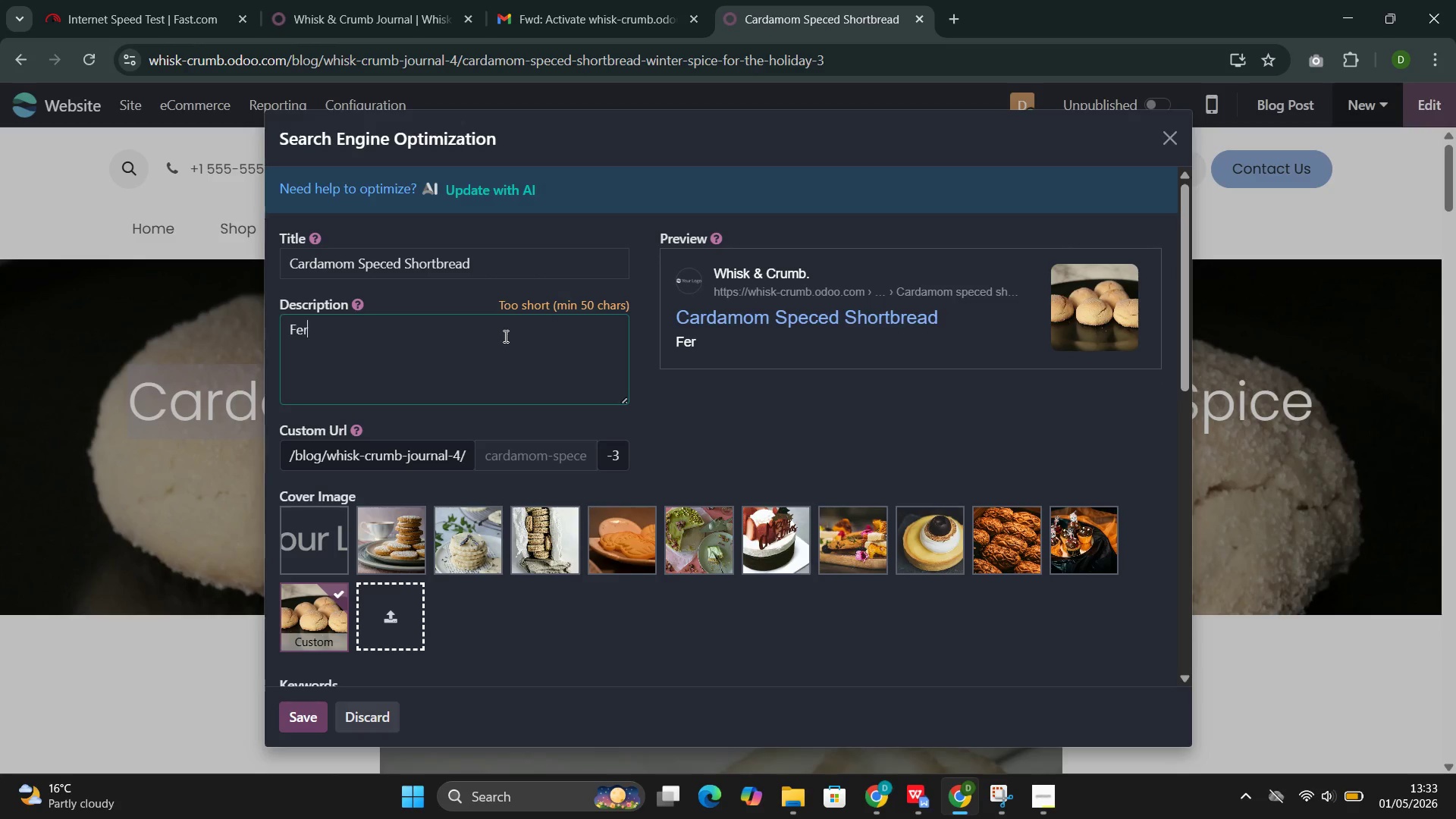 
key(Control+Backspace)
 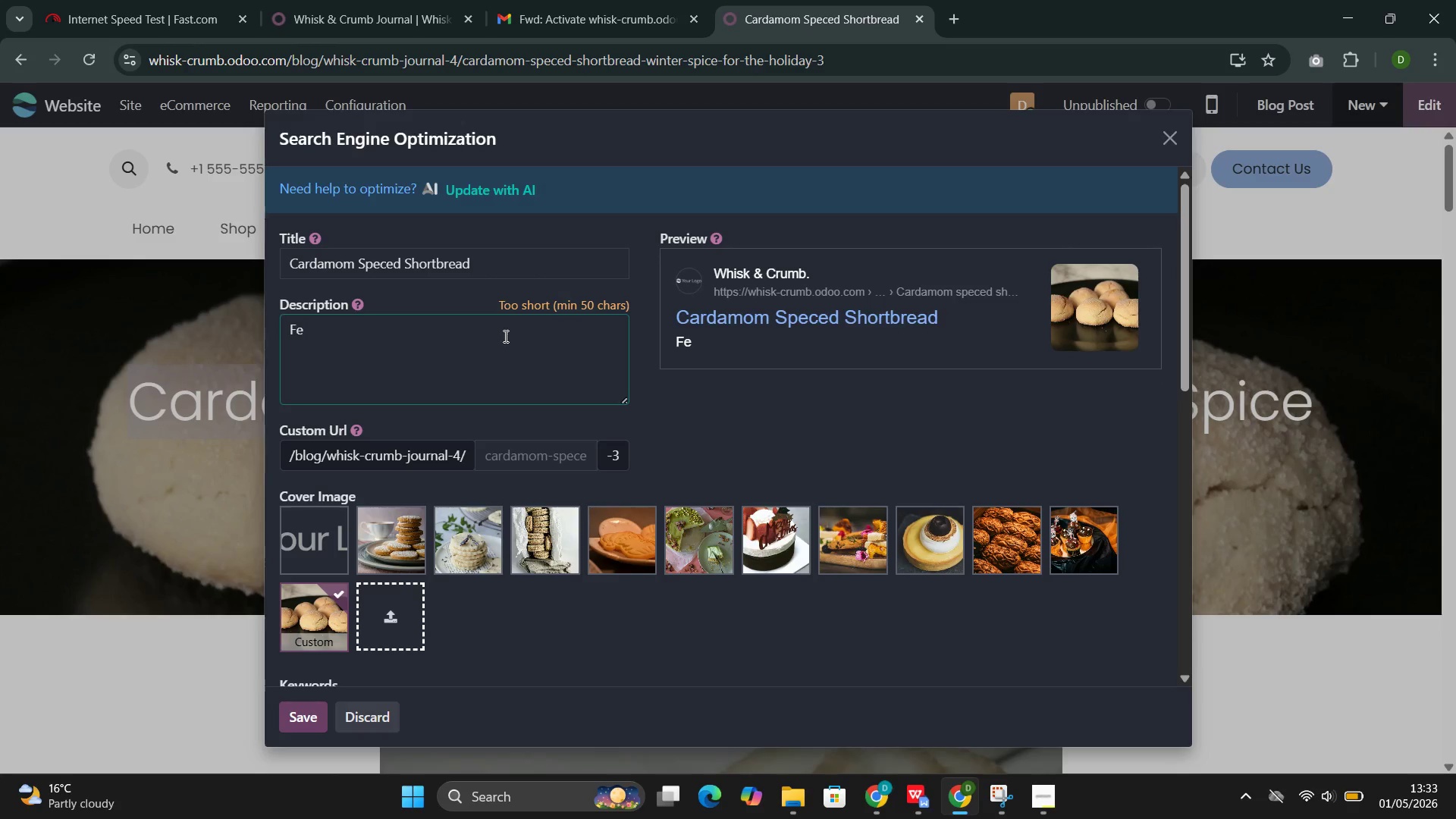 
key(Control+Backspace)
 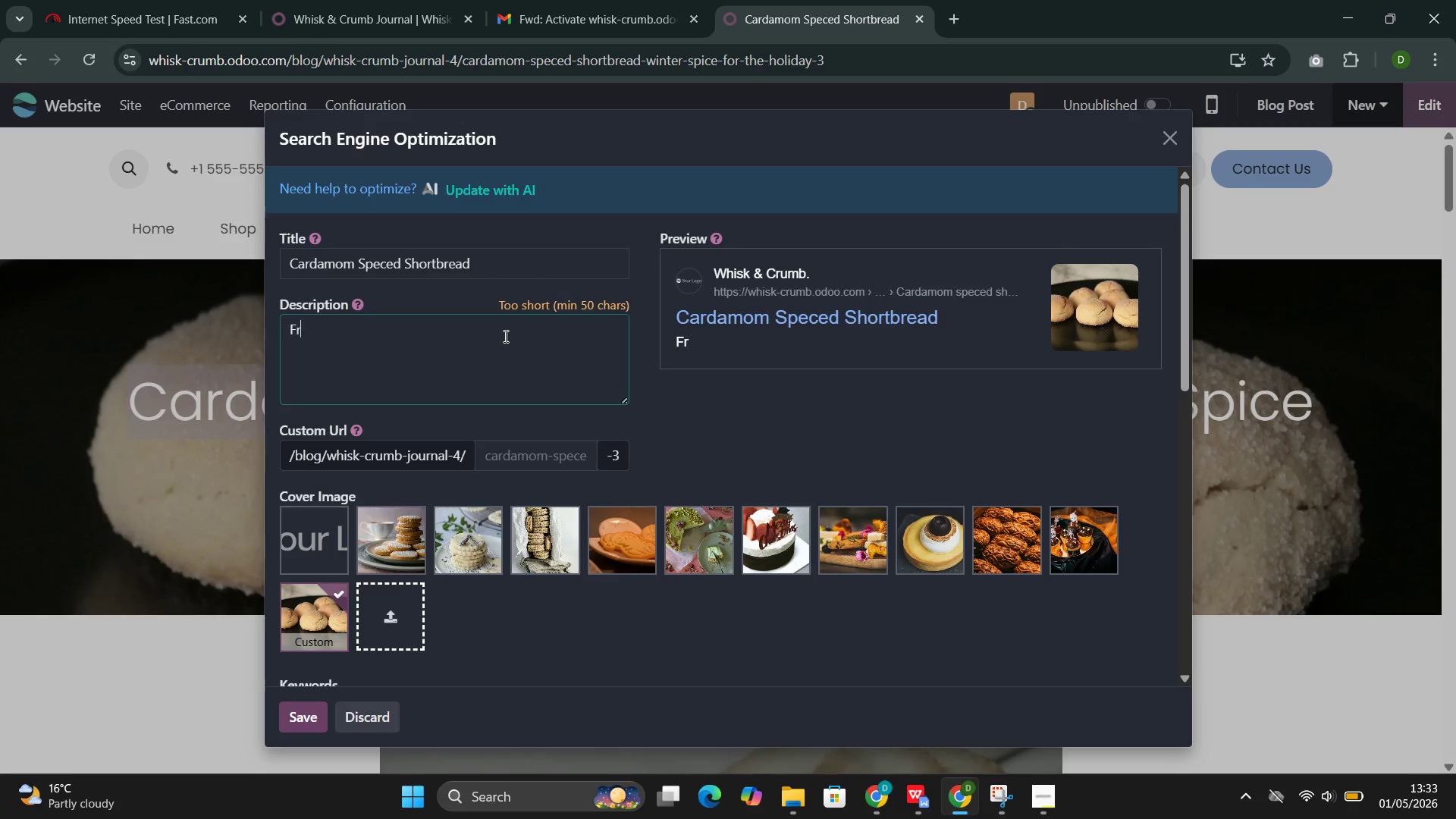 
key(Control+R)
 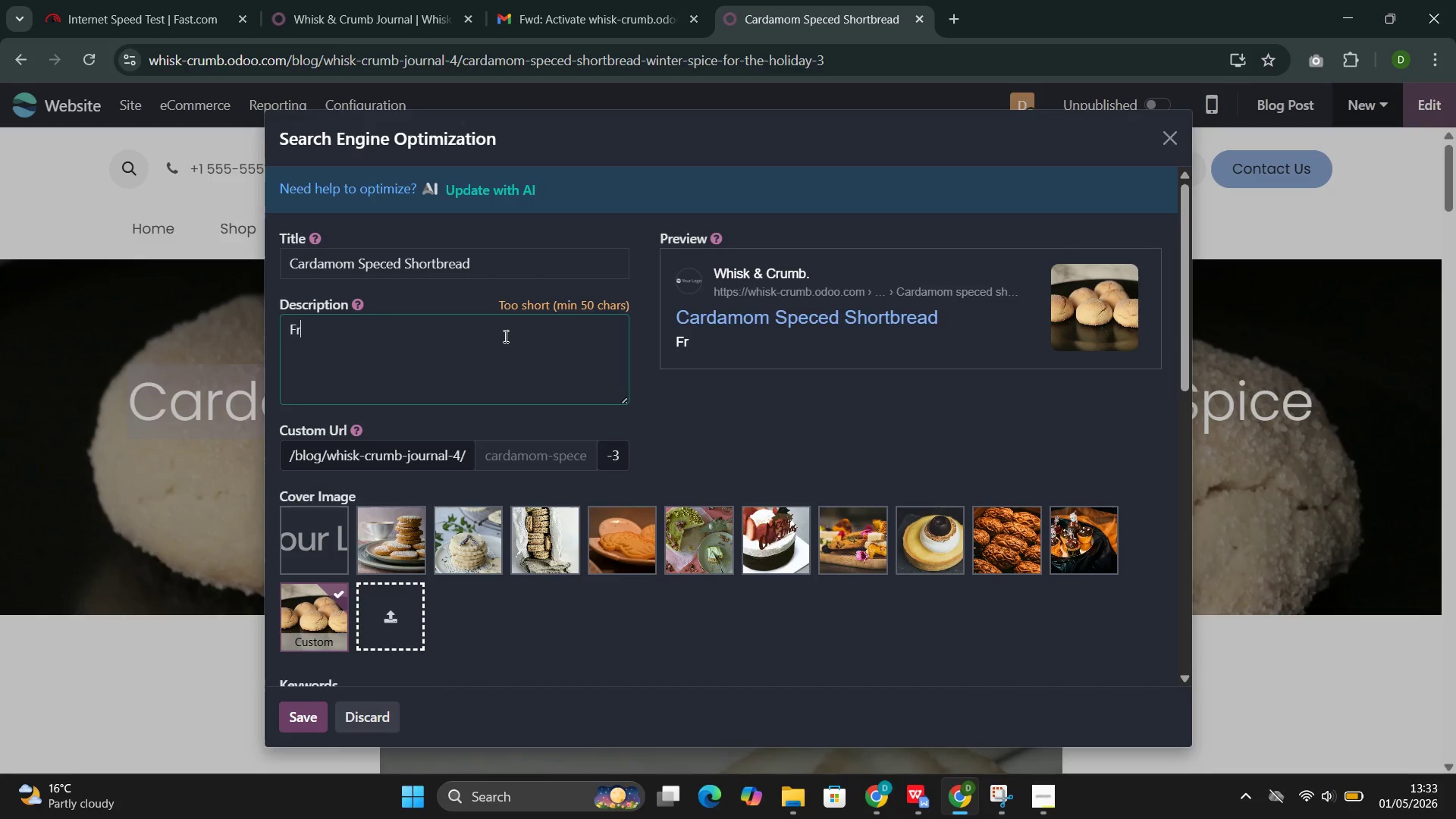 
key(Control+E)
 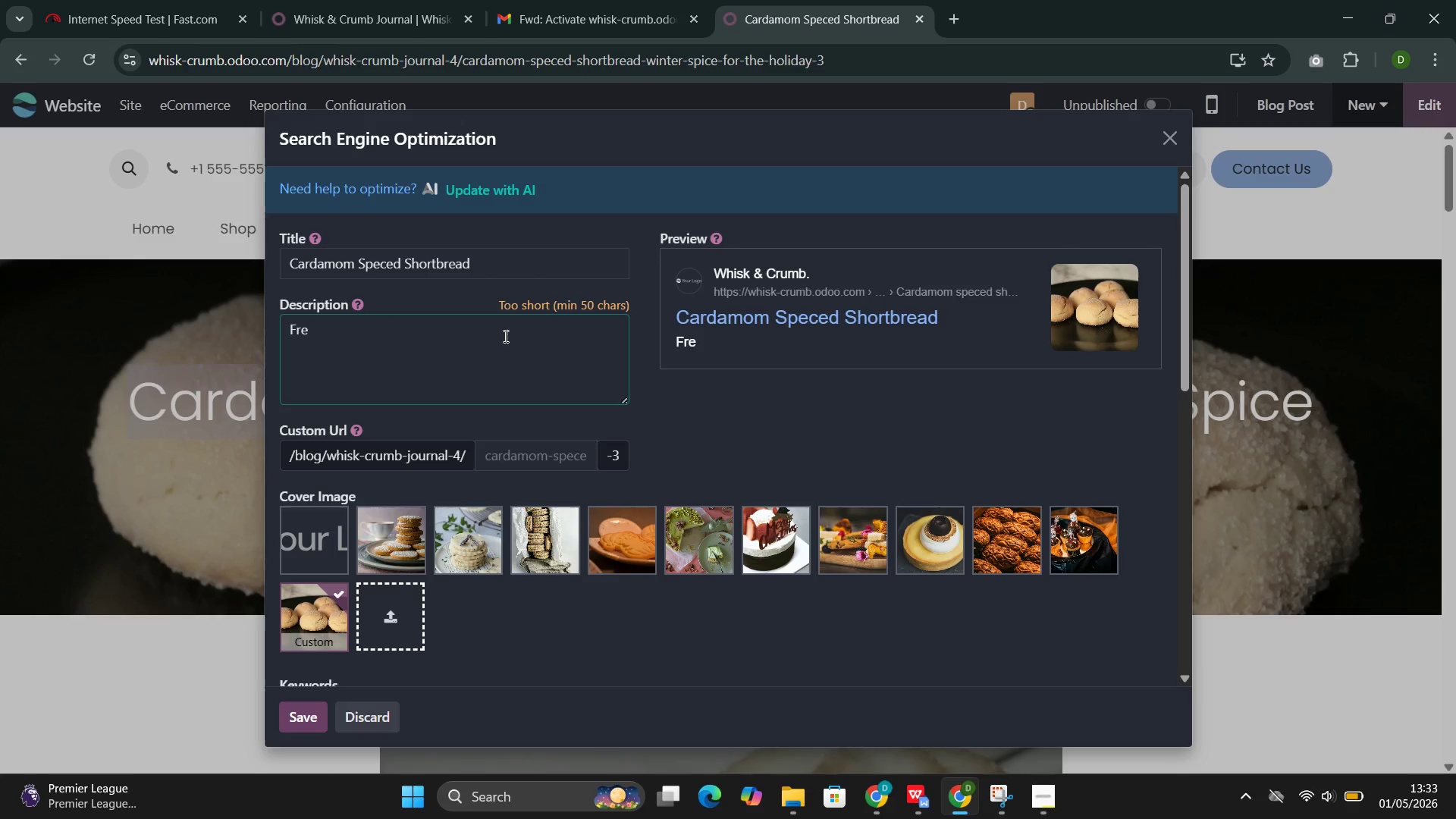 
key(Control+S)
 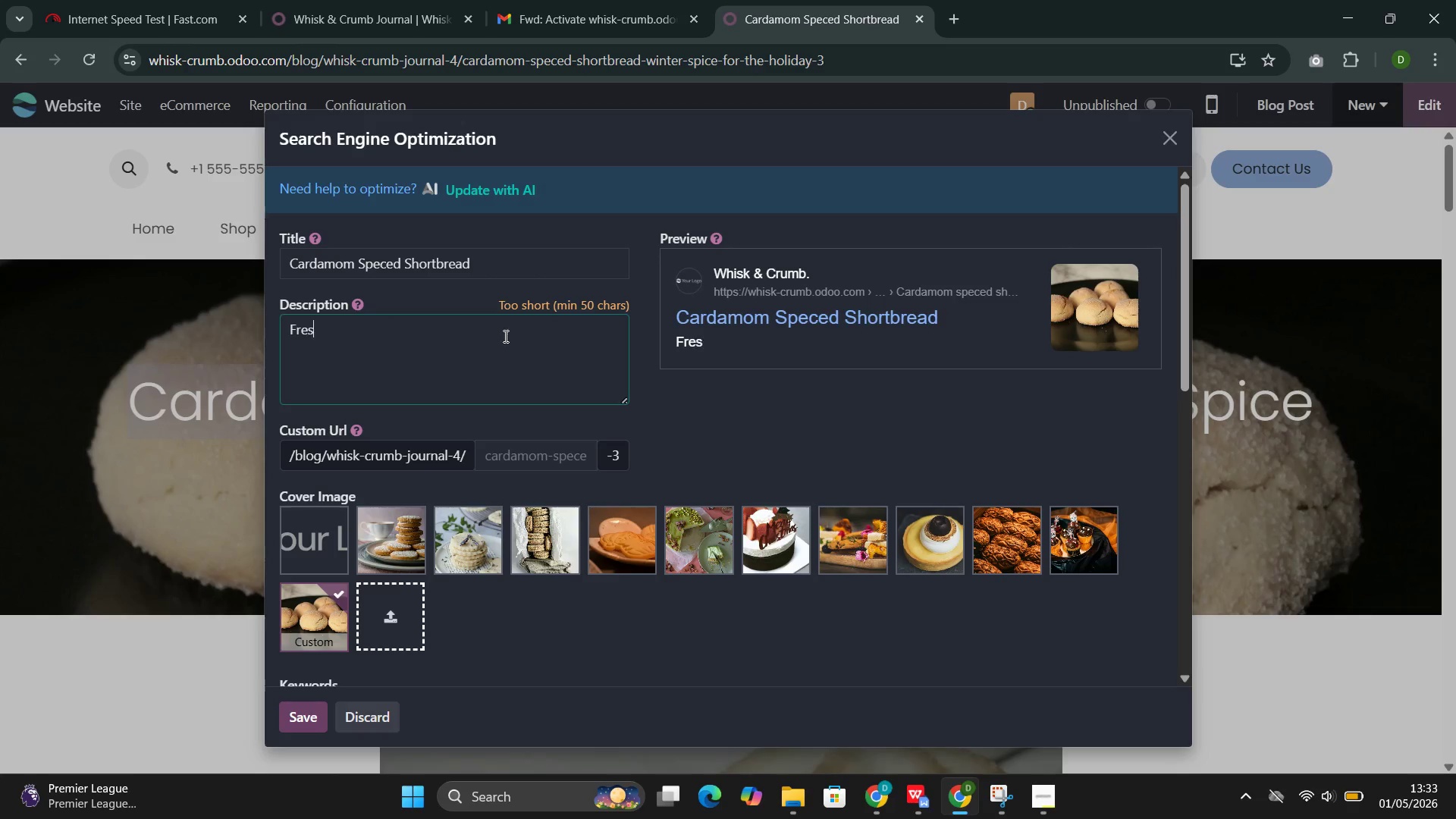 
key(Control+H)
 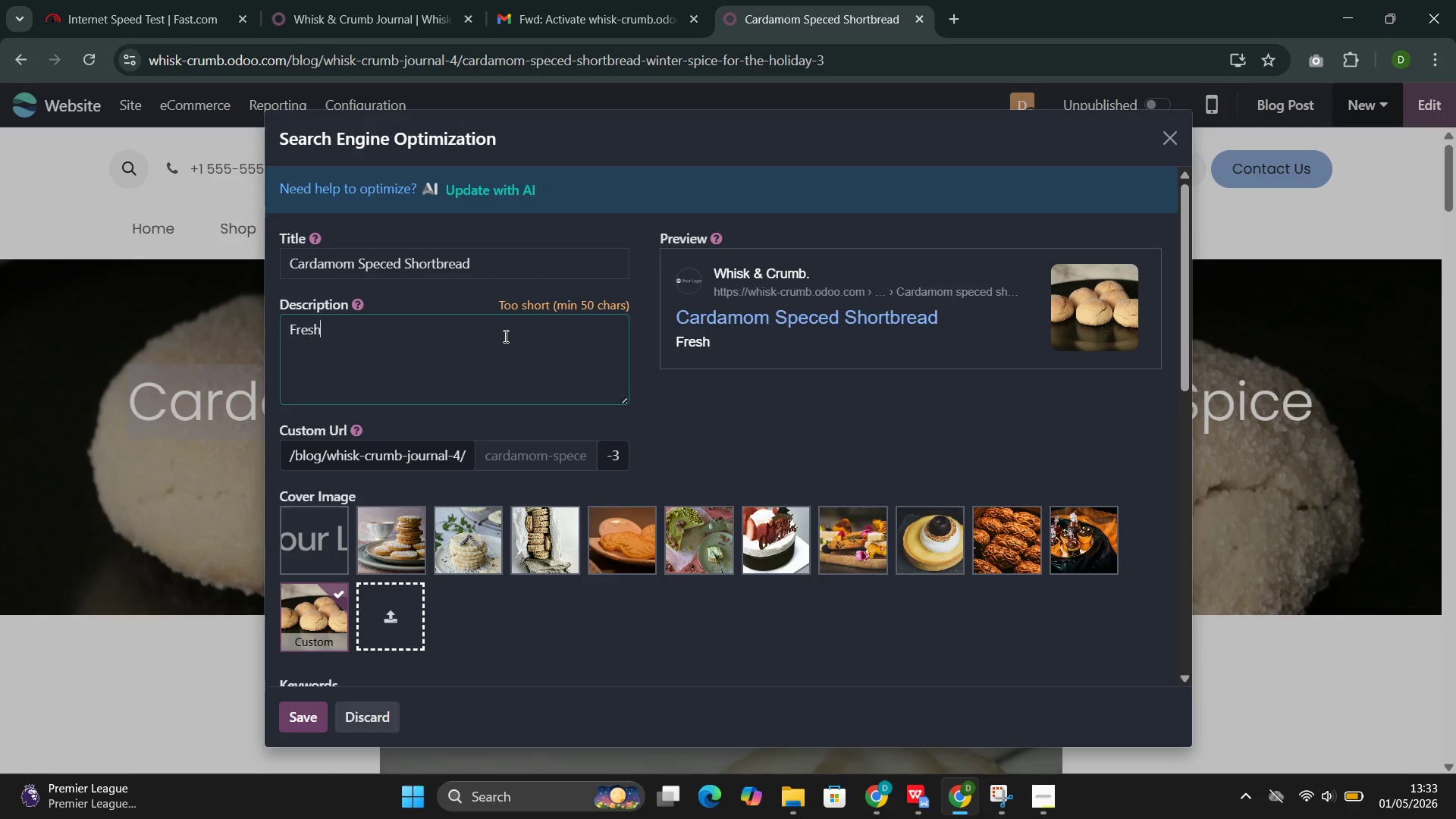 
key(Control+L)
 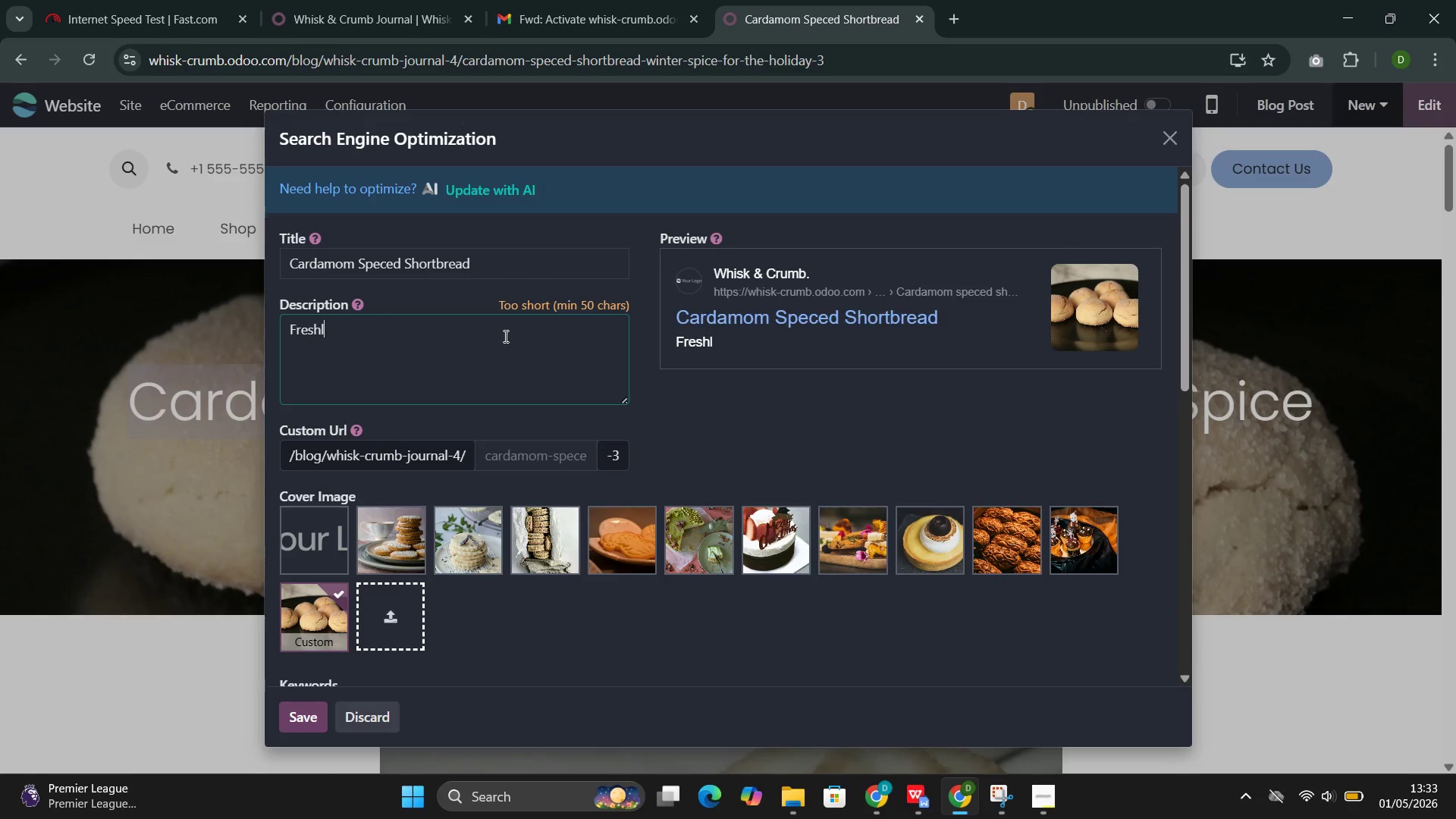 
key(Control+Y)
 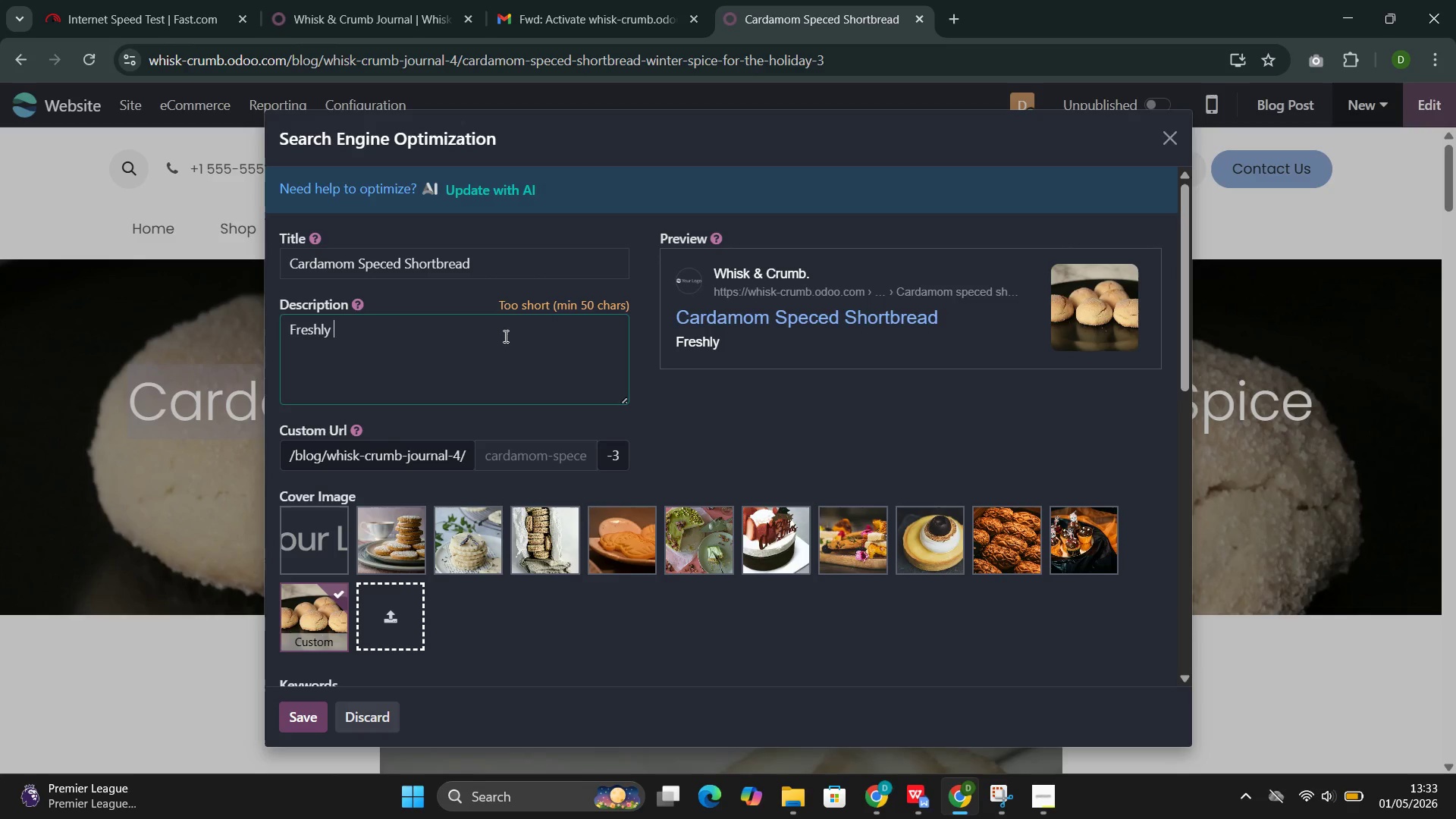 
key(Control+Space)
 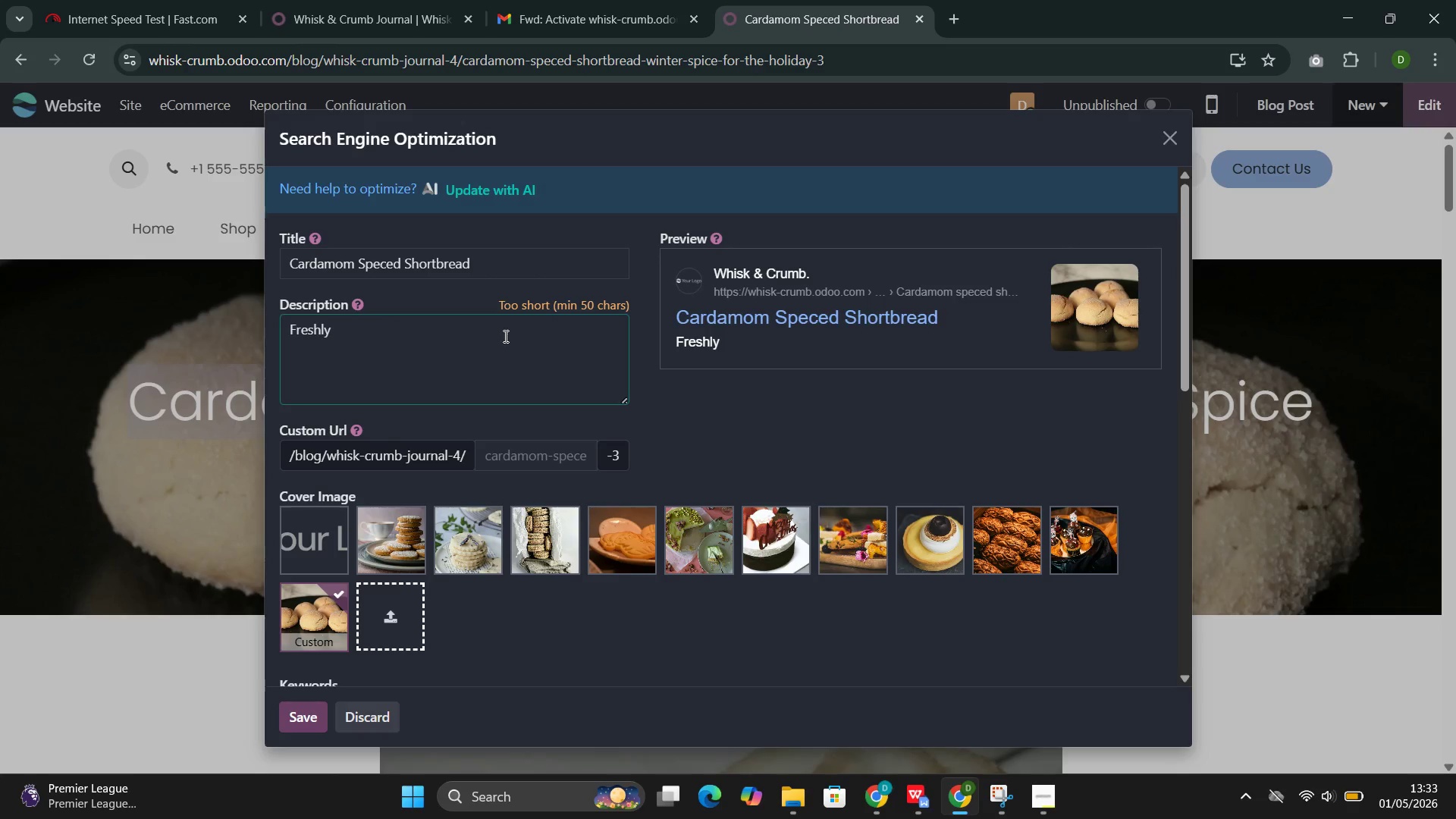 
key(Control+G)
 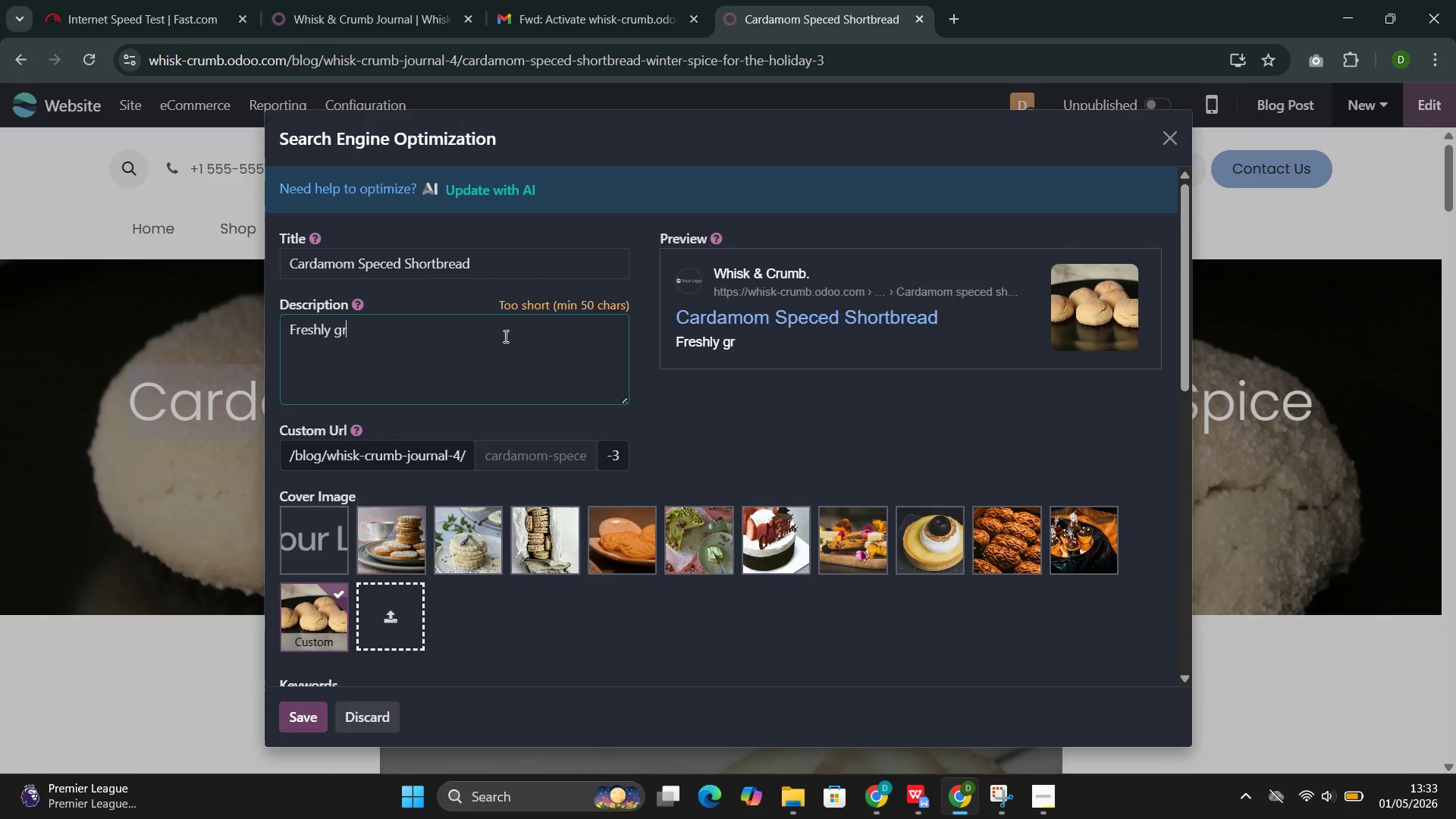 
key(Control+R)
 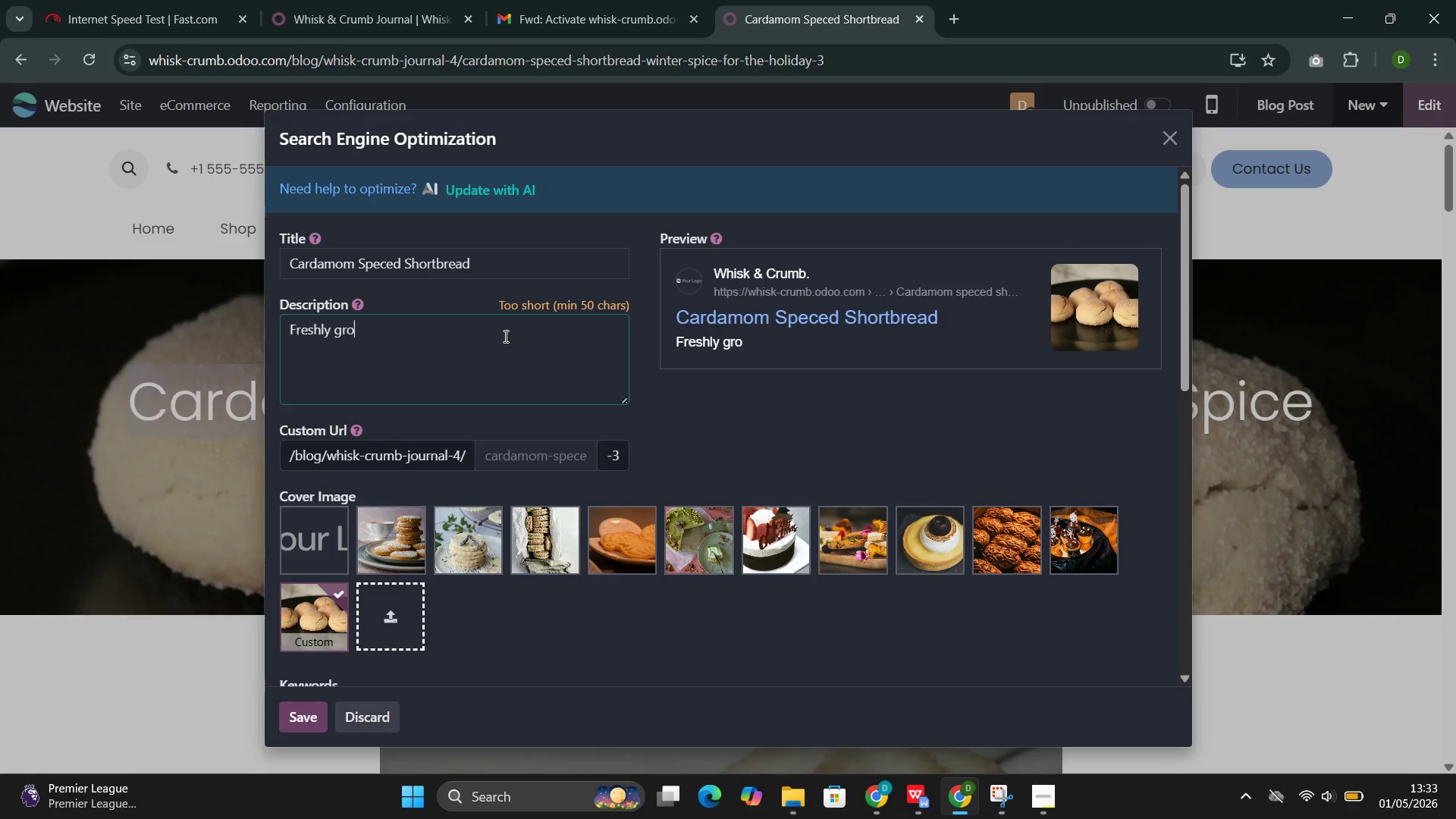 
key(Control+O)
 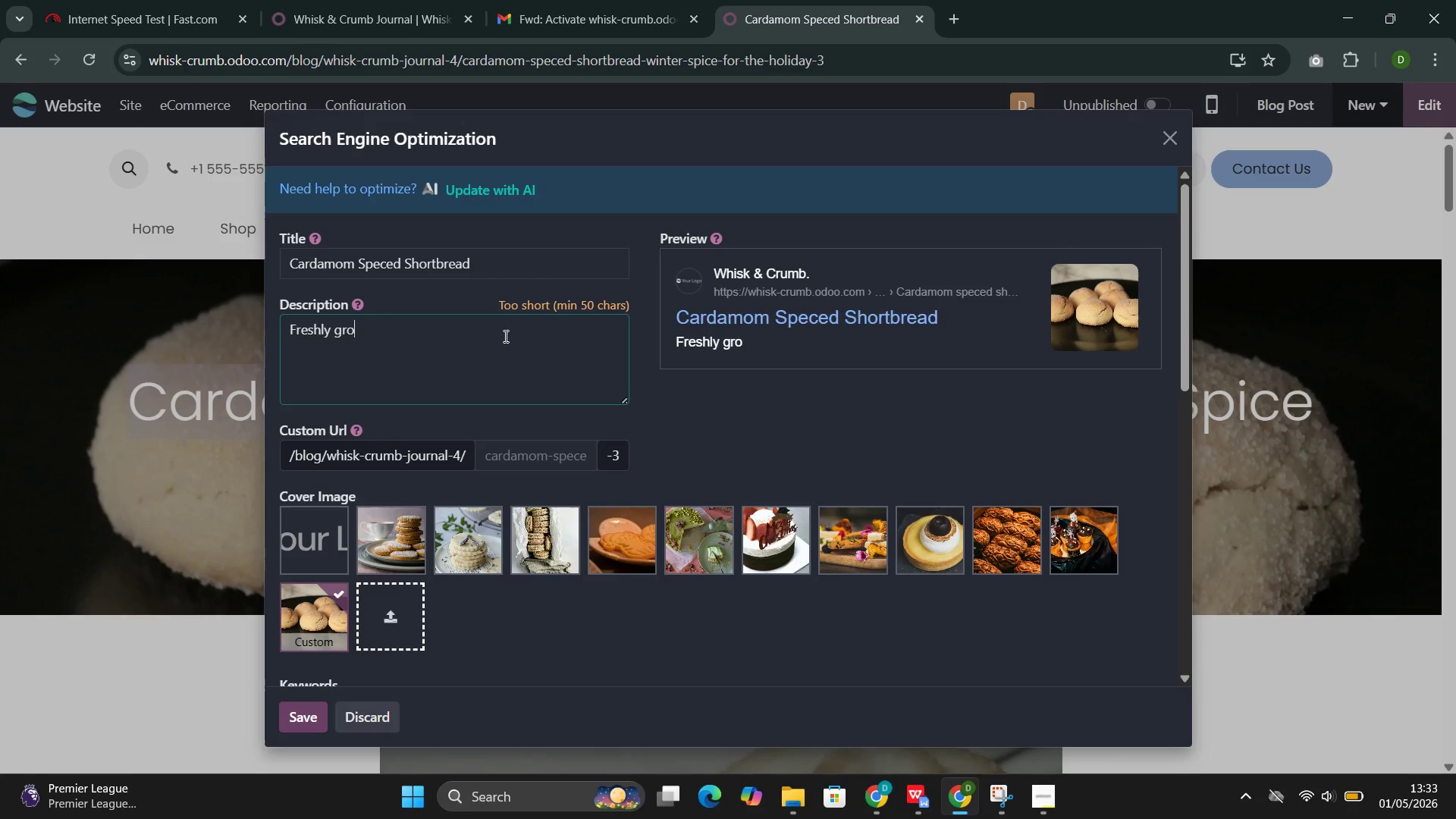 
key(Control+U)
 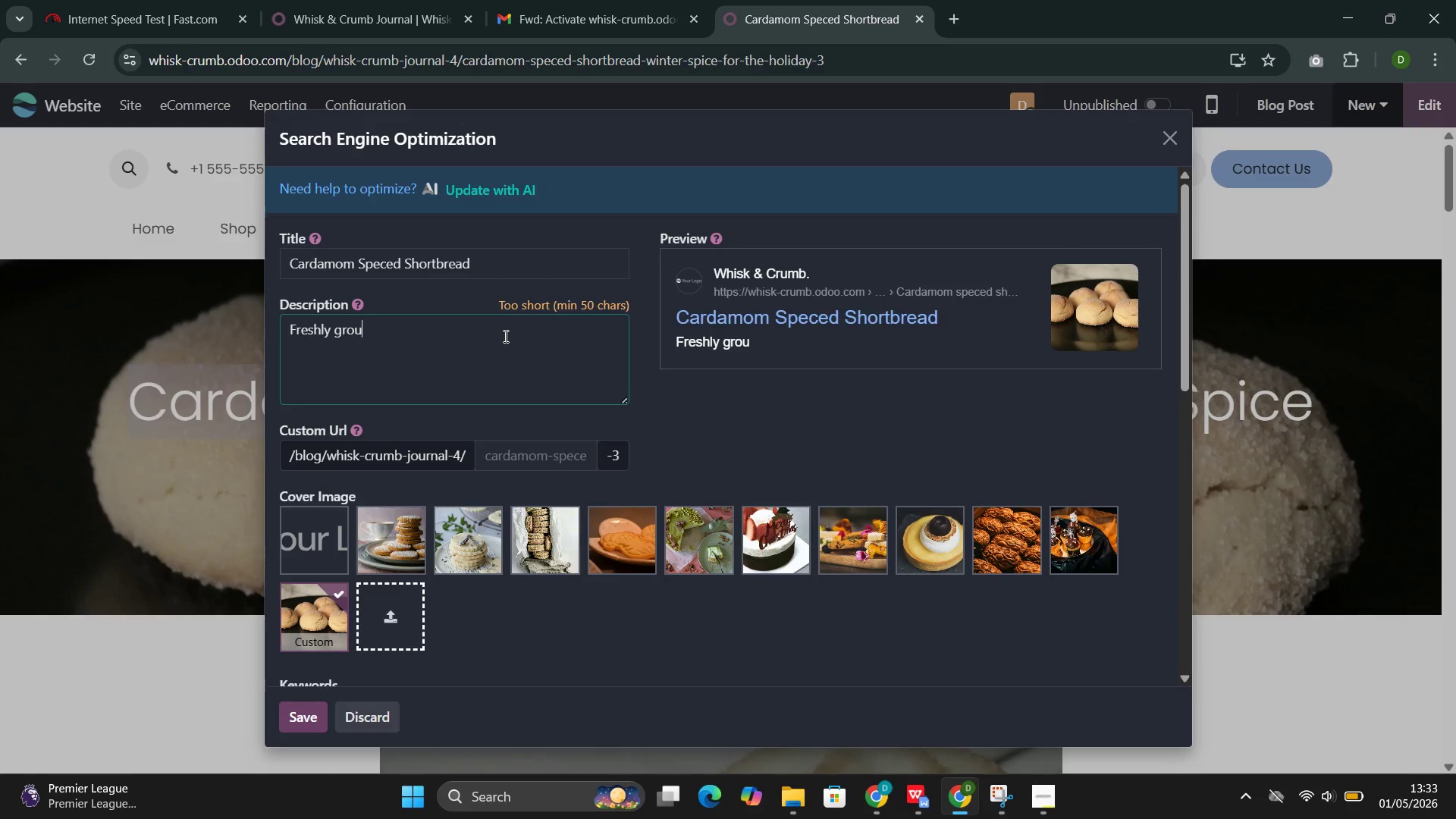 
key(Control+N)
 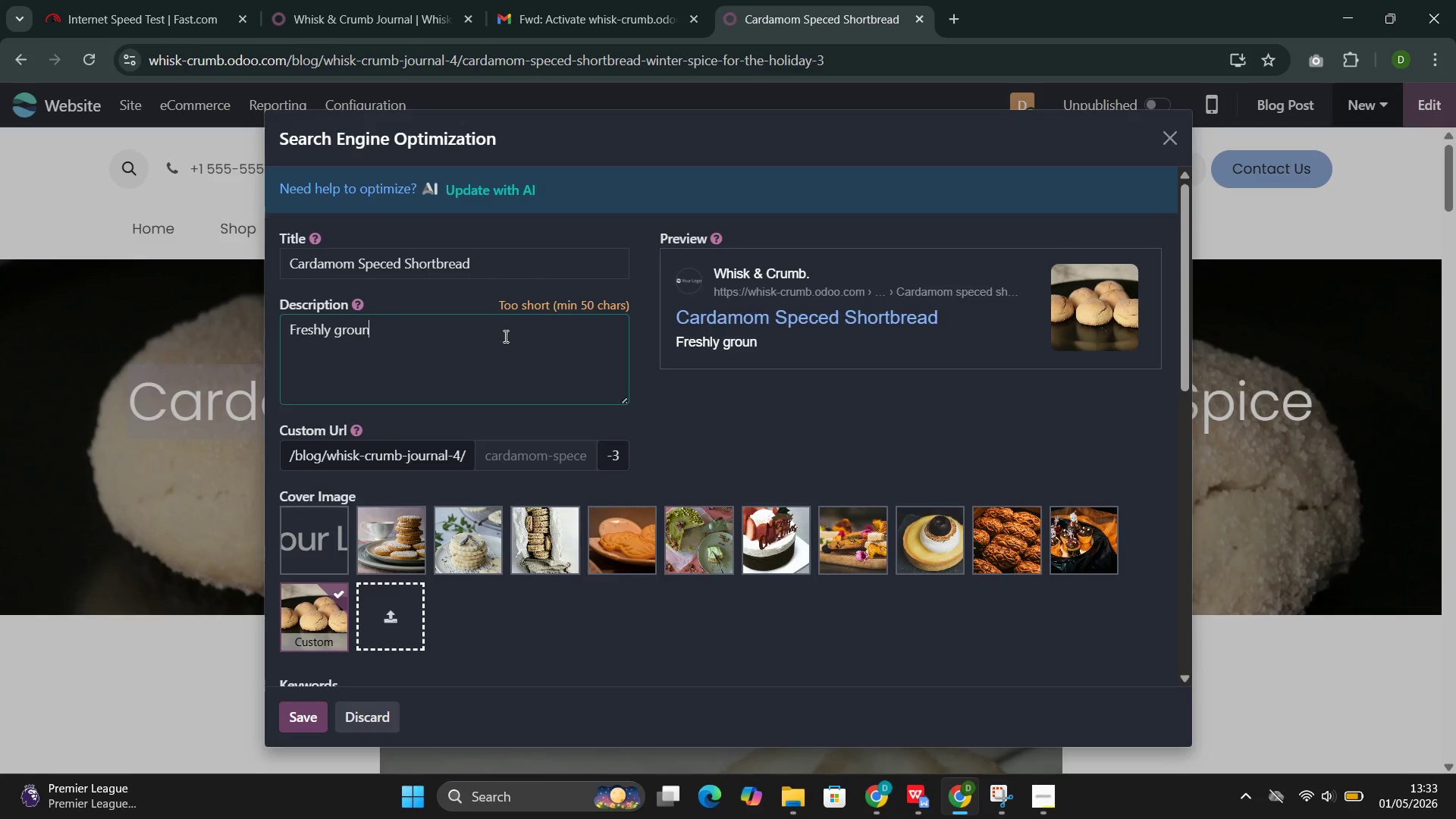 
key(Control+D)
 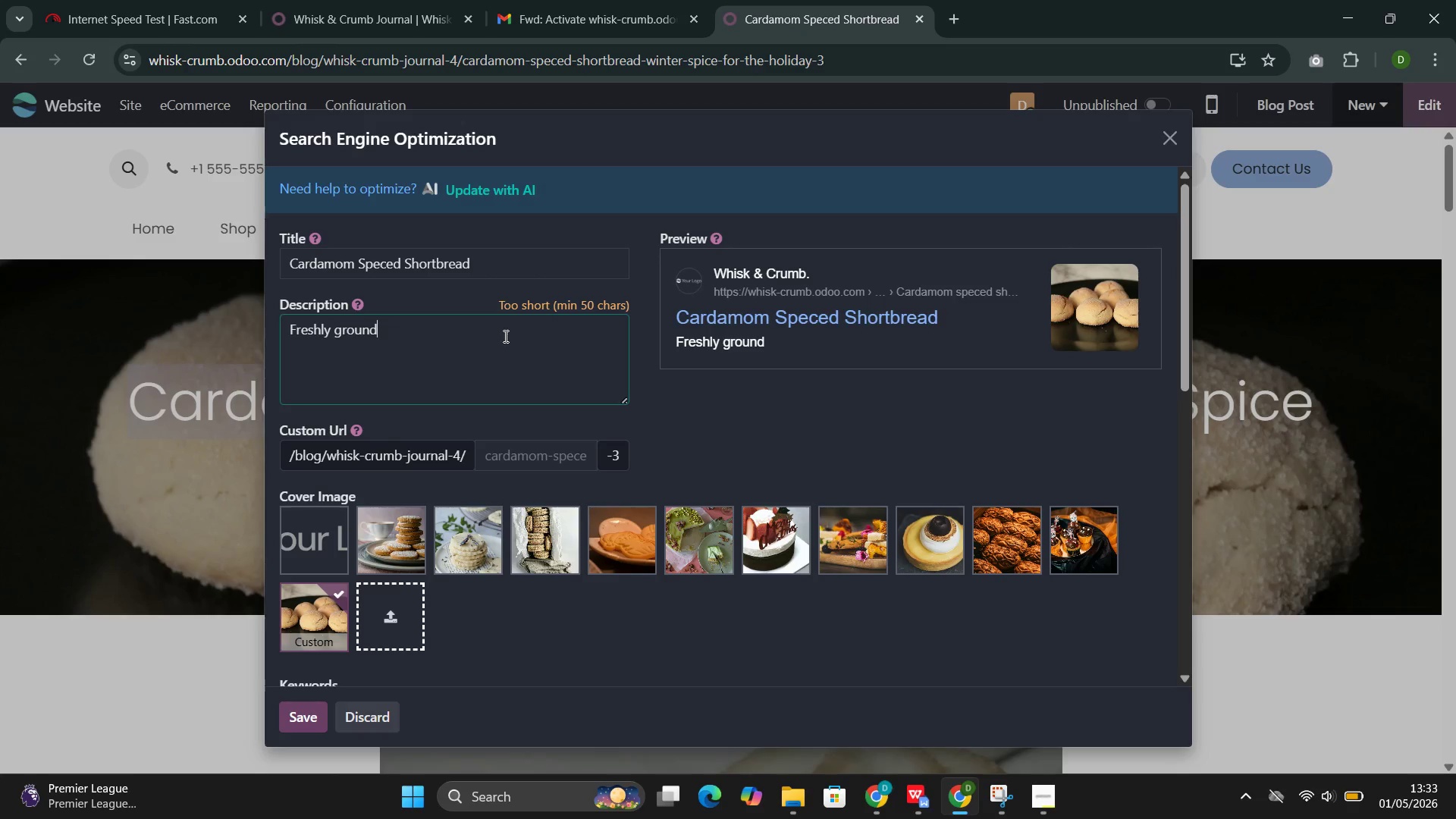 
key(Control+Space)
 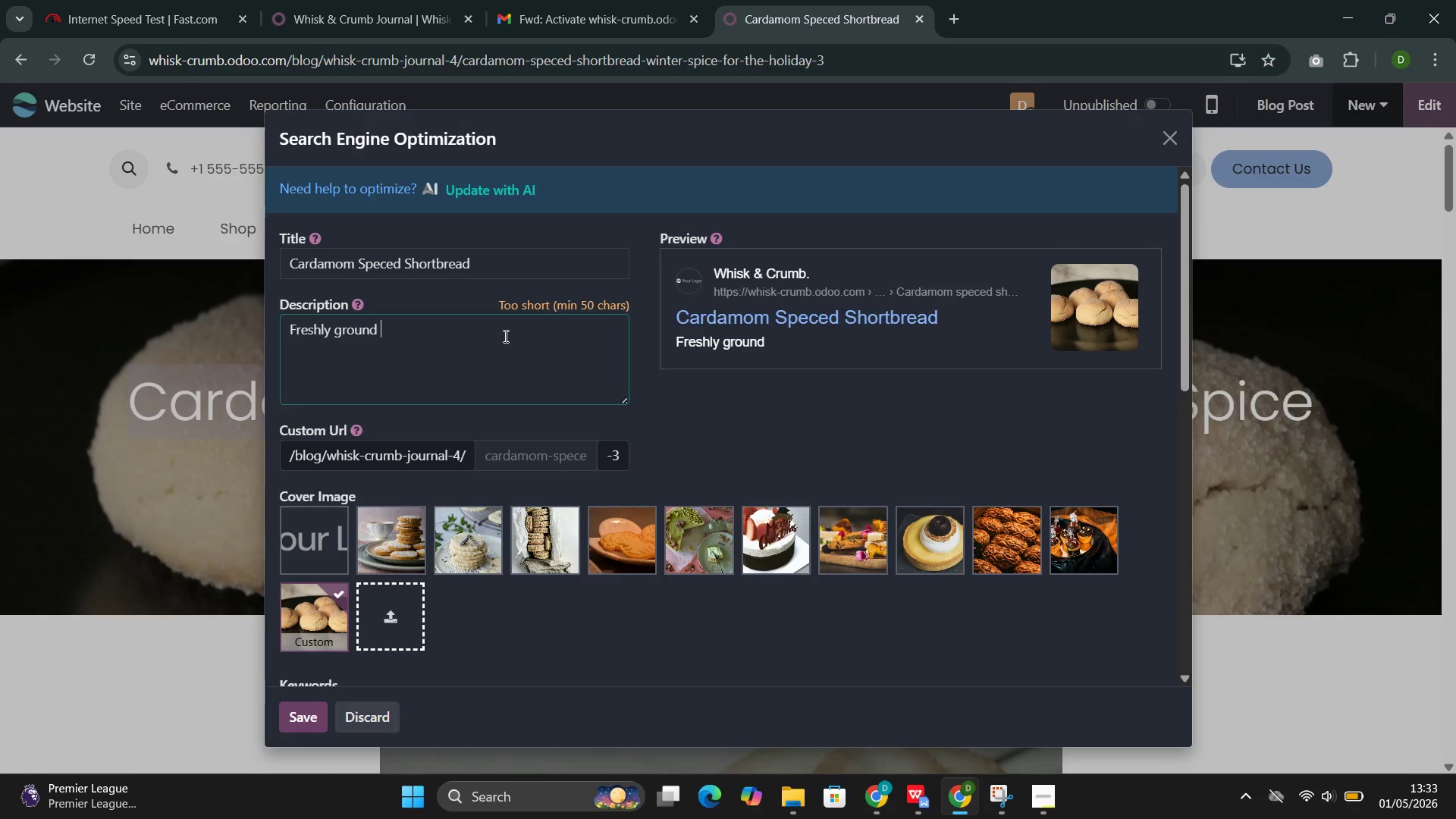 
wait(10.48)
 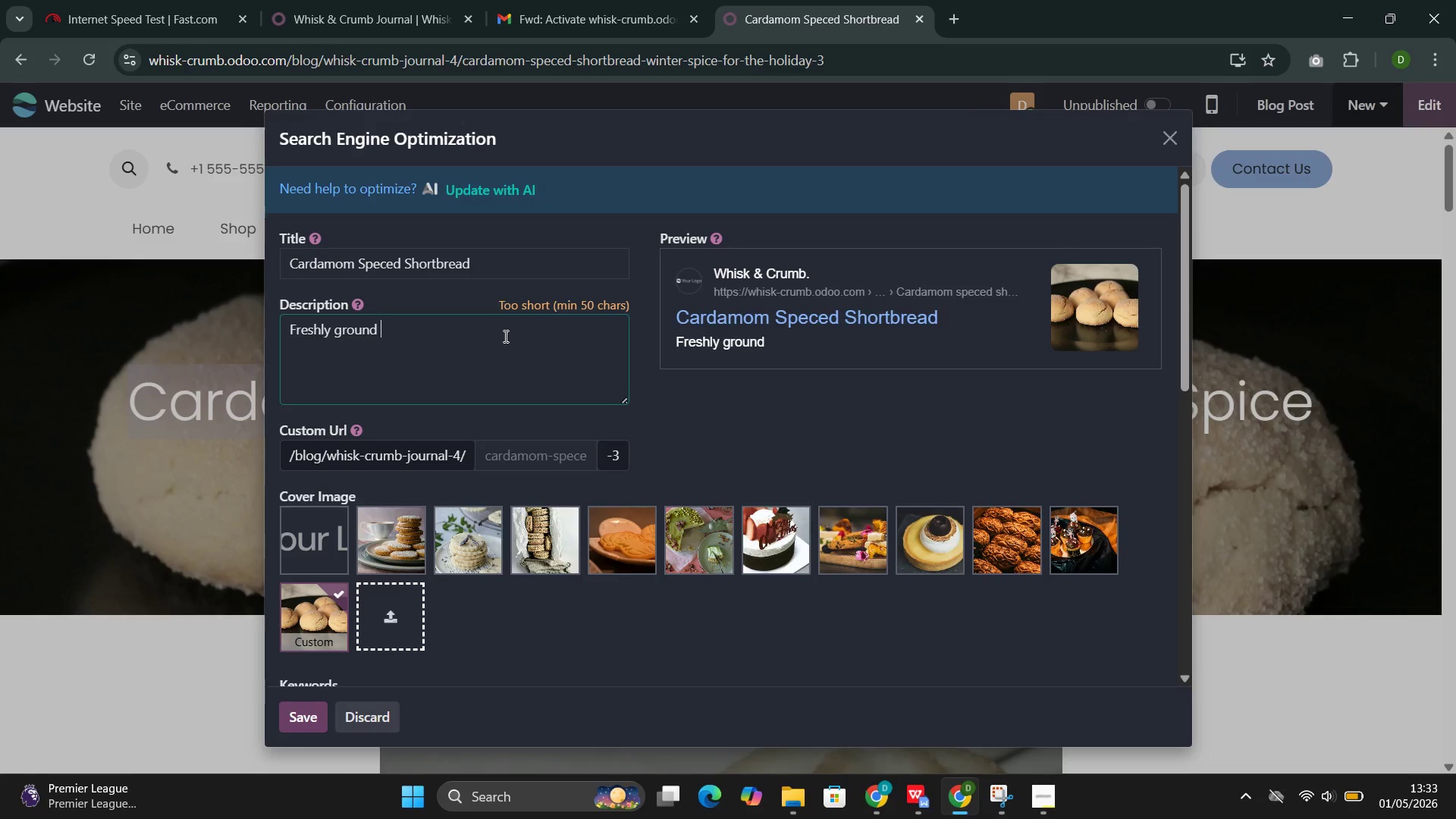 
key(Control+G)
 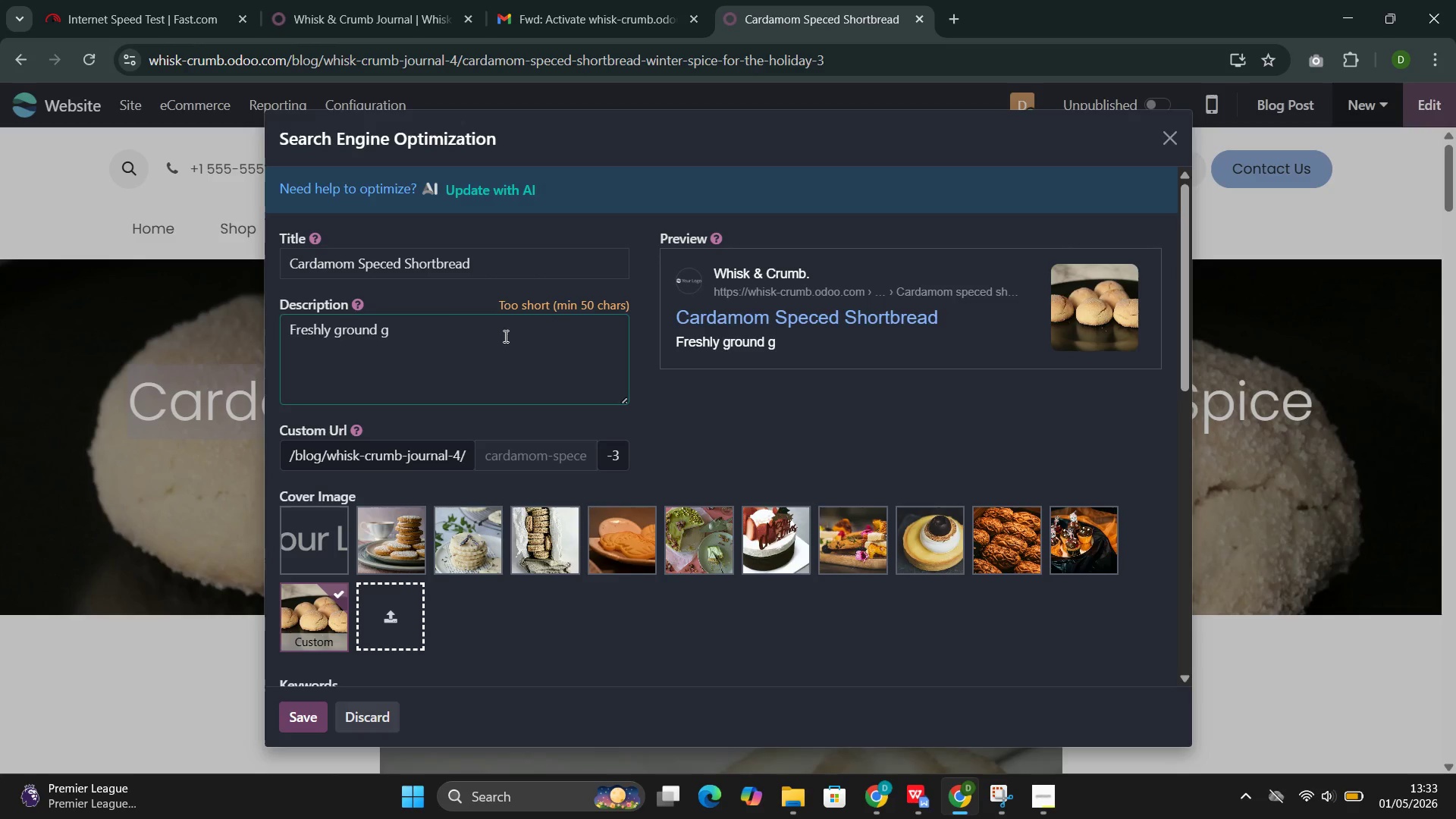 
key(Control+R)
 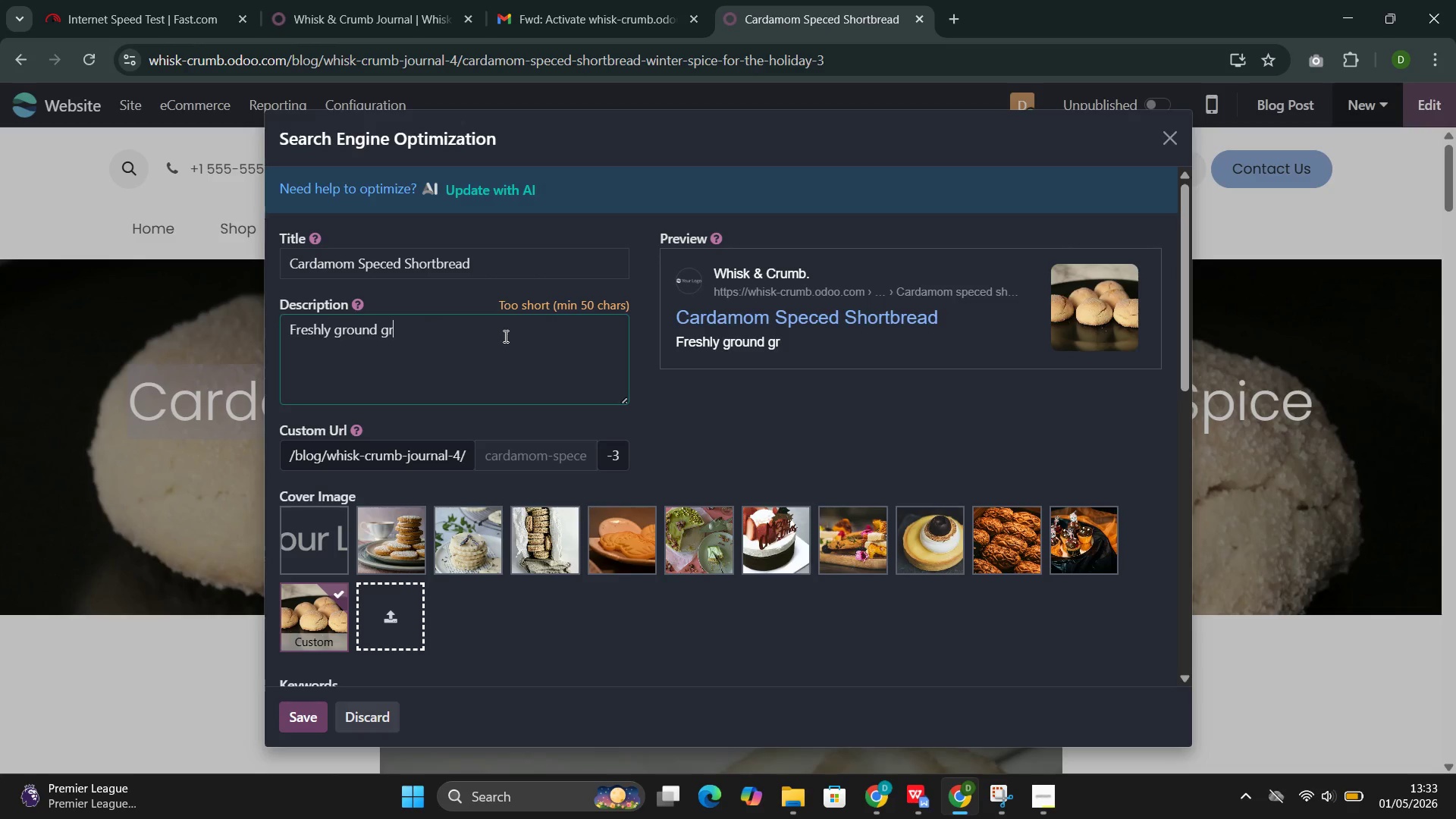 
key(Control+E)
 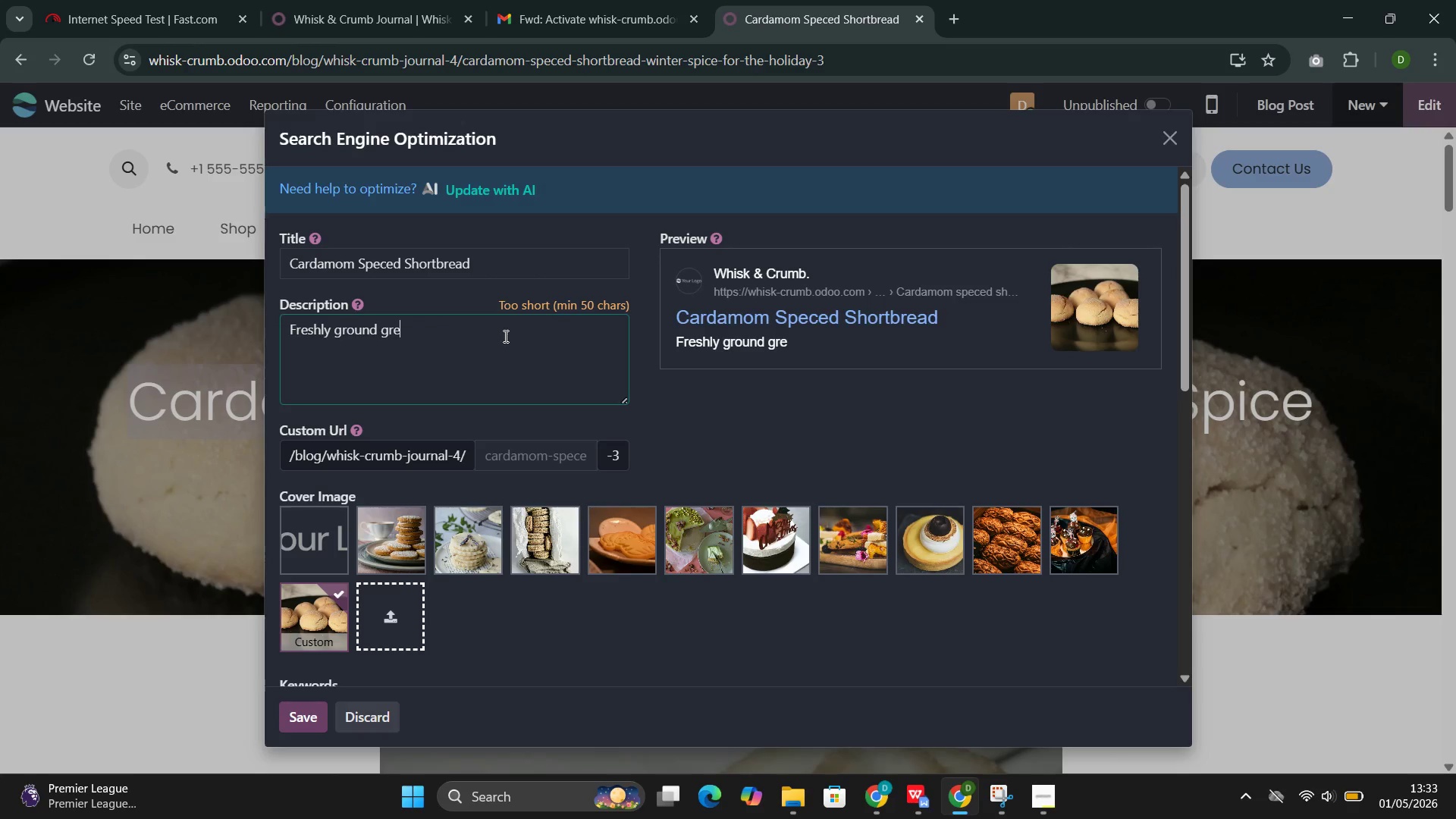 
key(Control+E)
 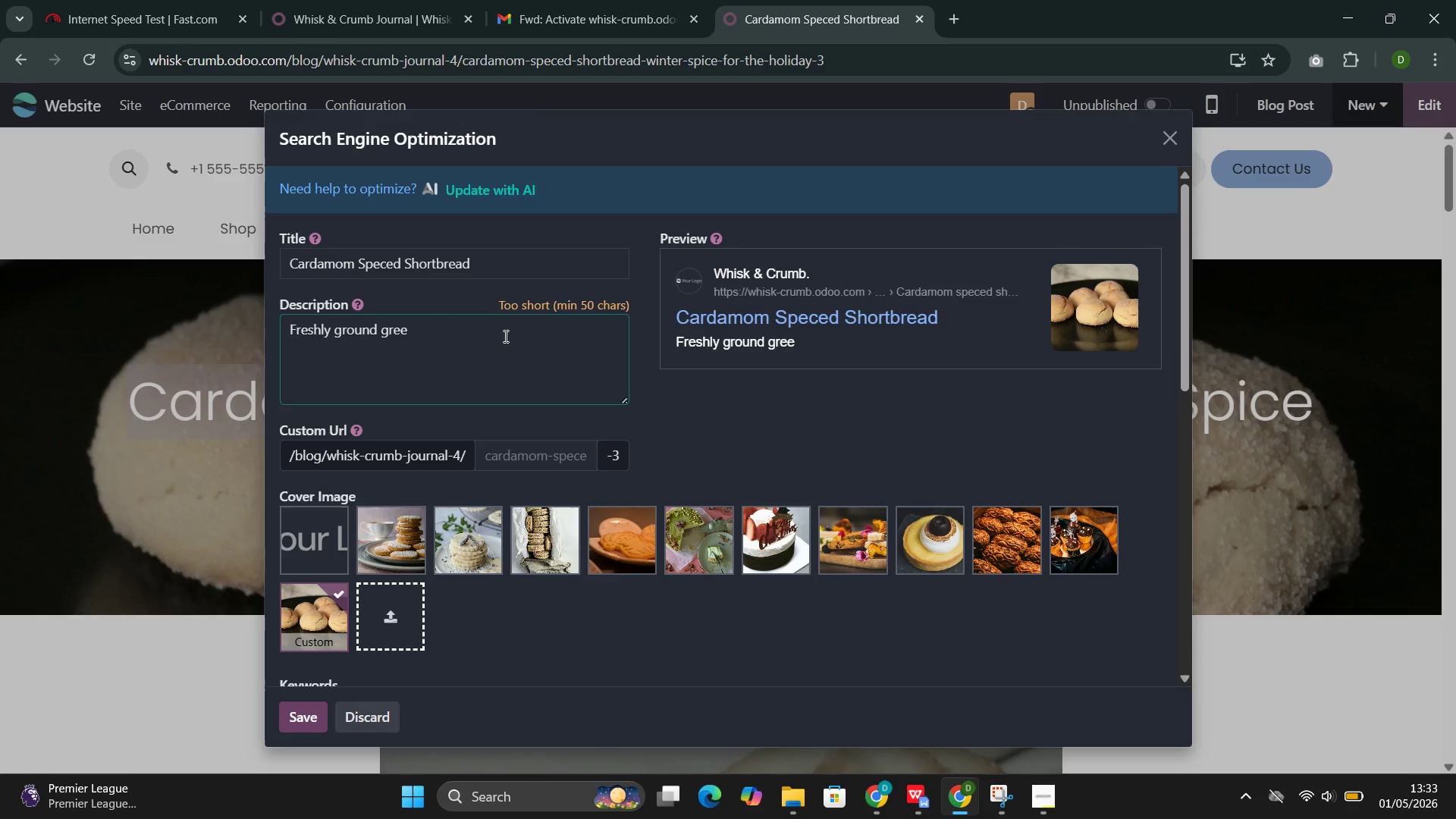 
key(Control+N)
 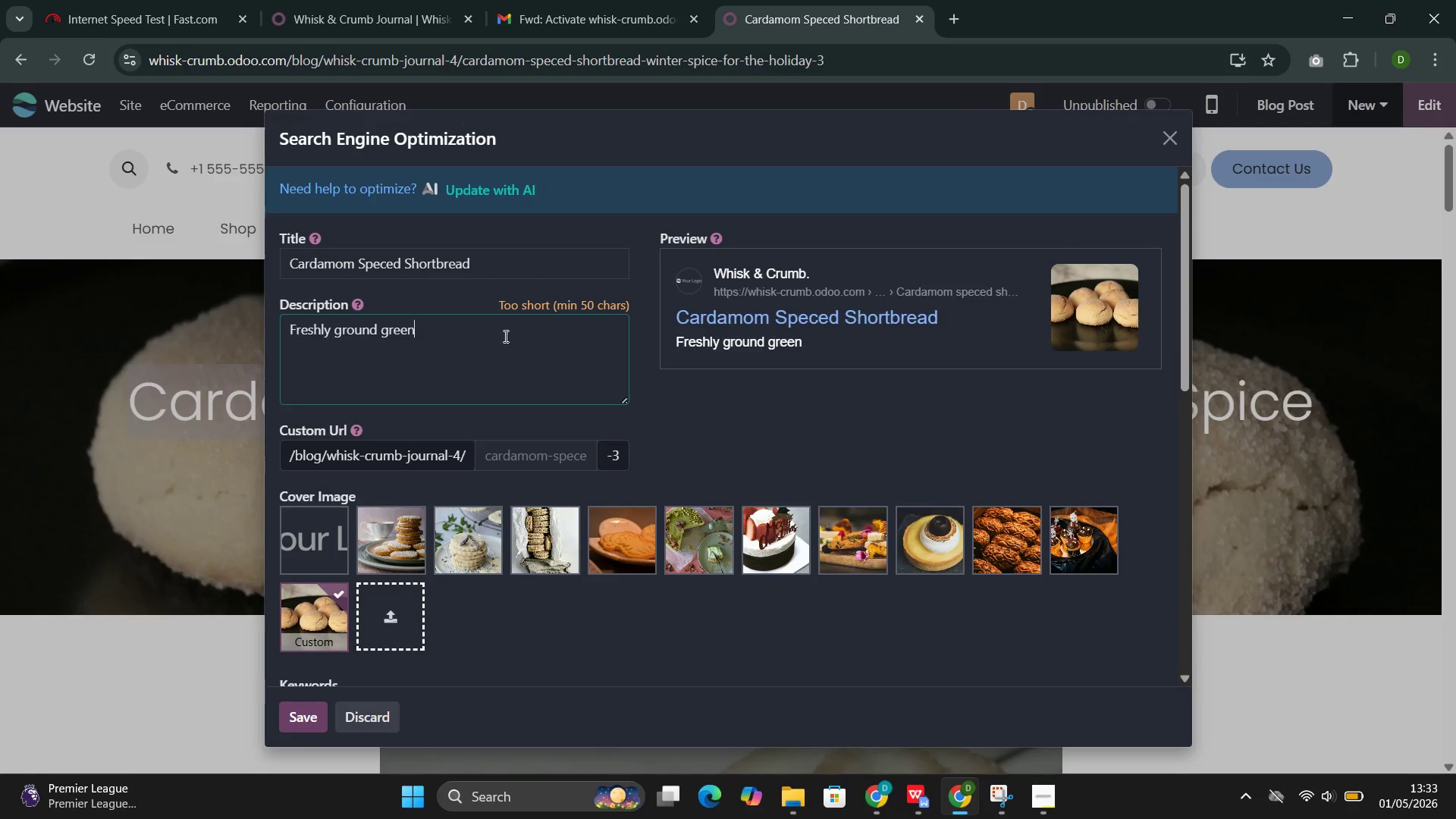 
key(Control+Space)
 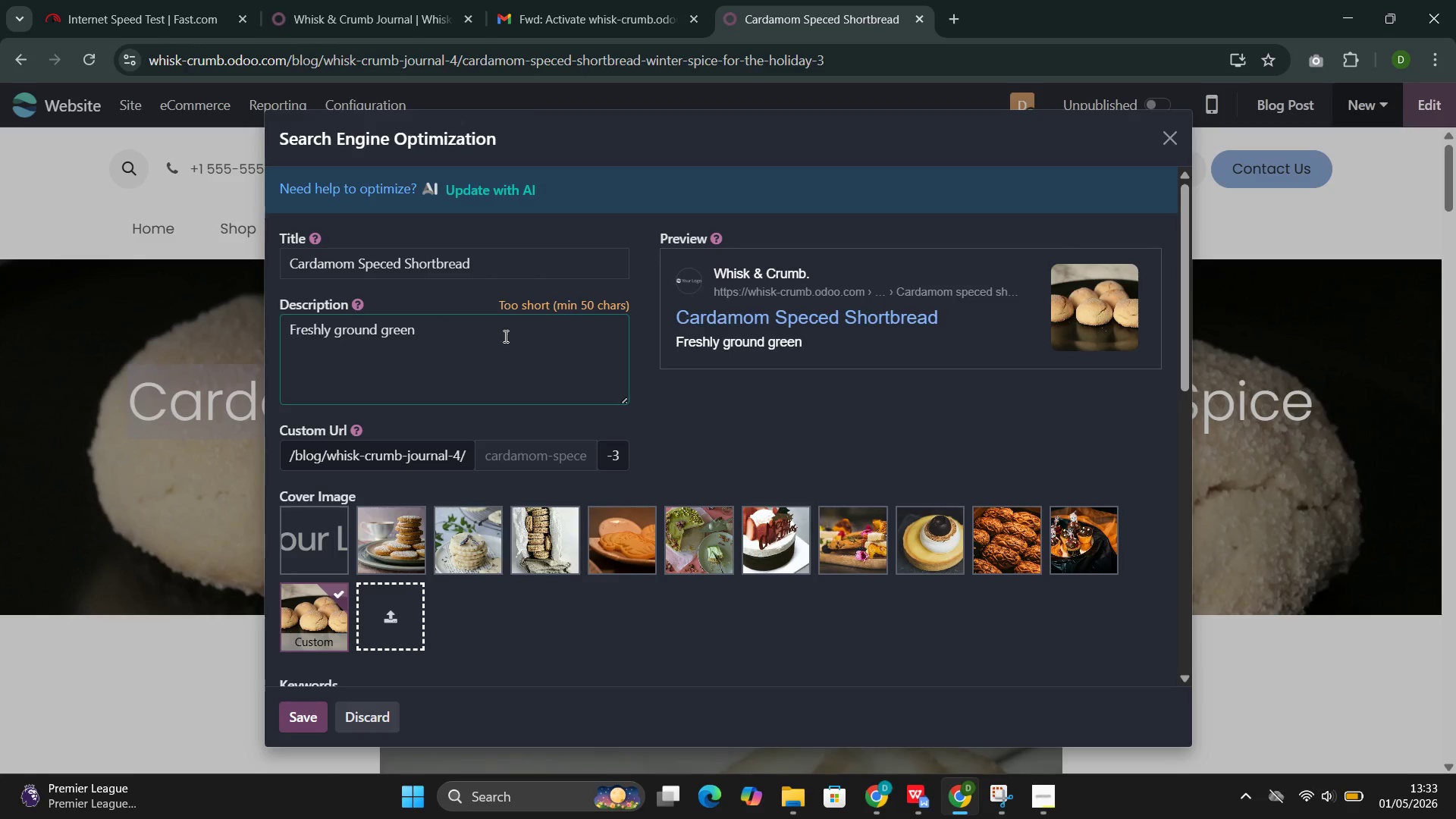 
key(Control+C)
 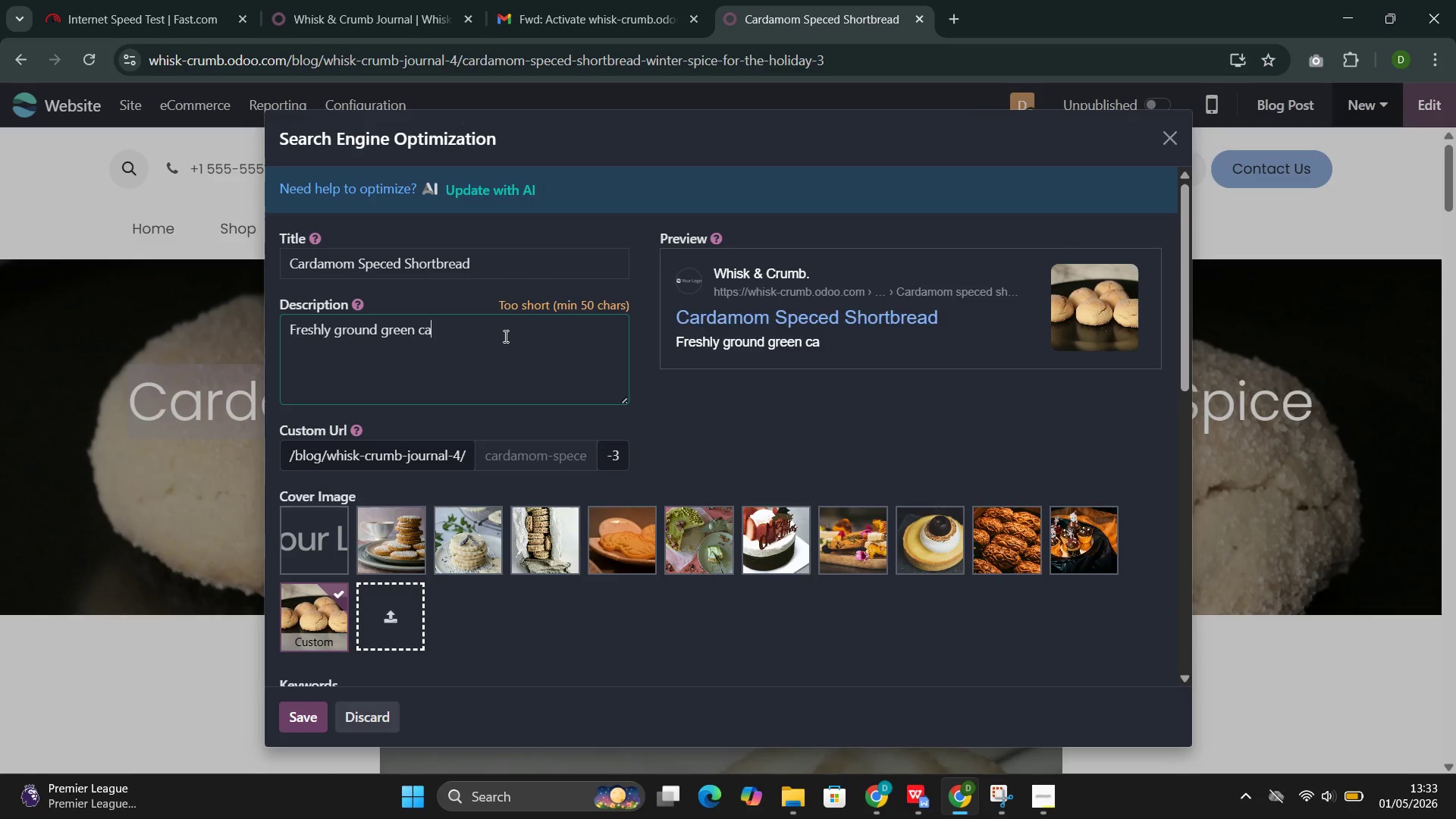 
key(Control+A)
 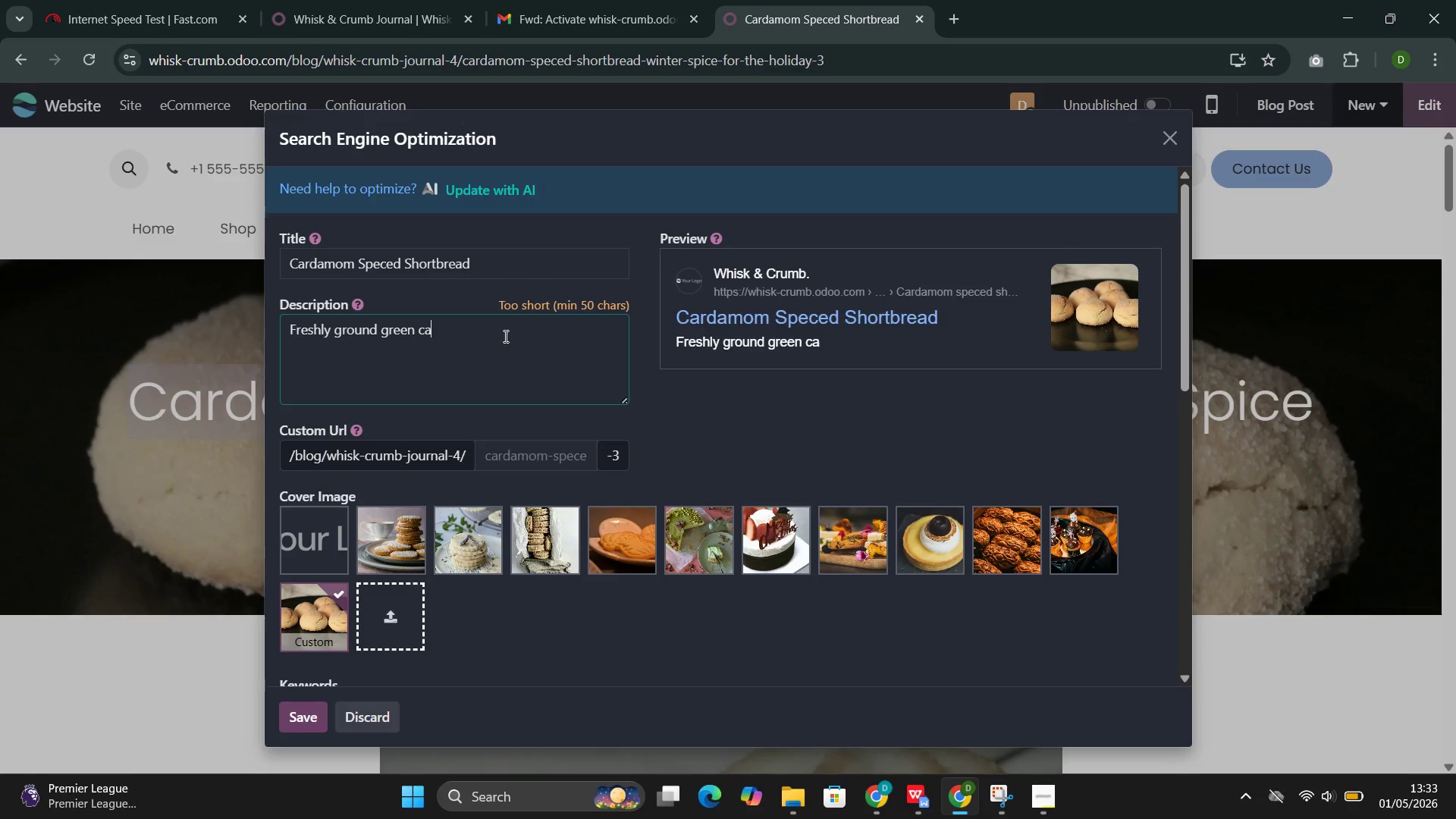 
key(Control+R)
 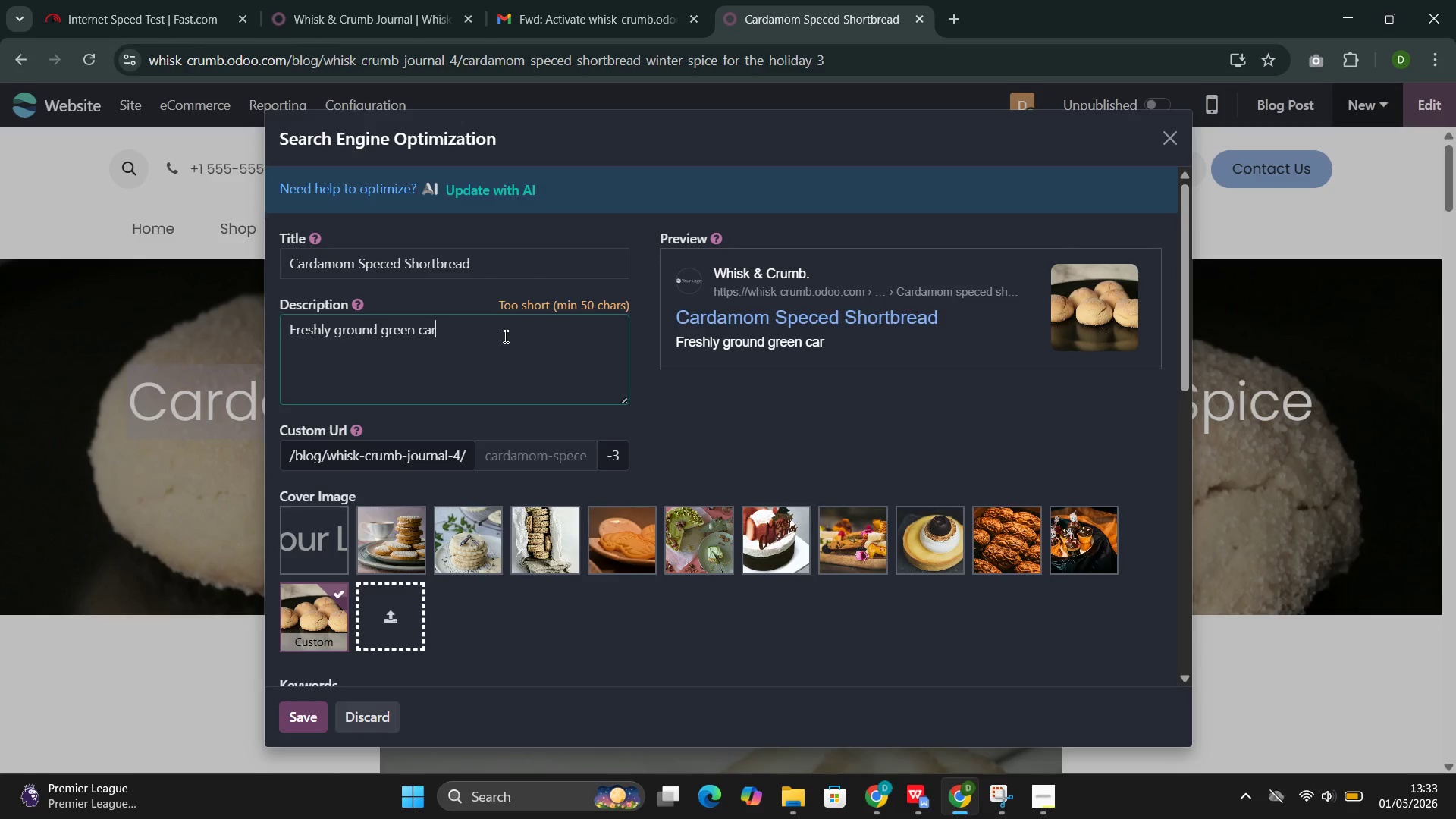 
key(Control+D)
 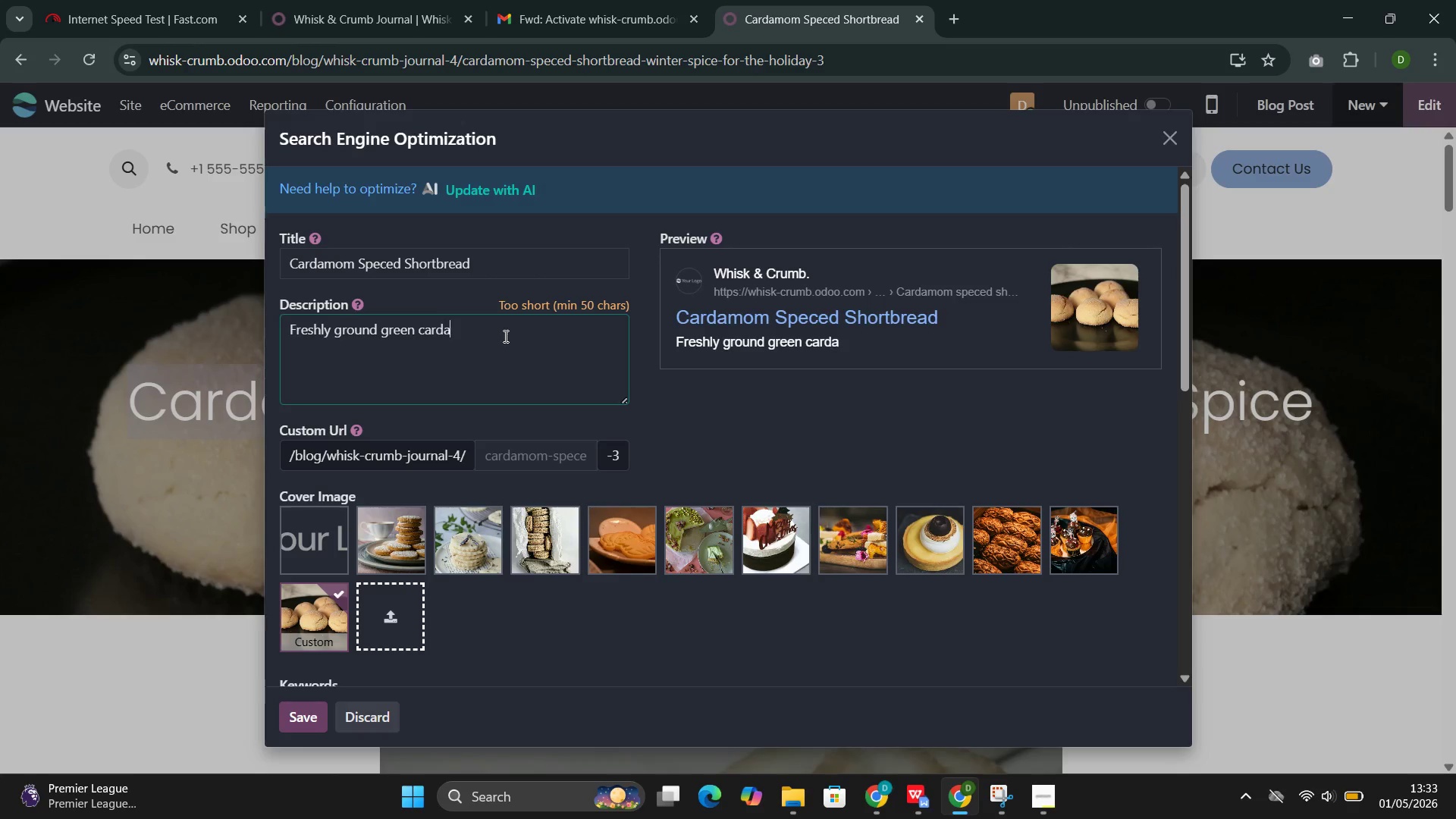 
key(Control+A)
 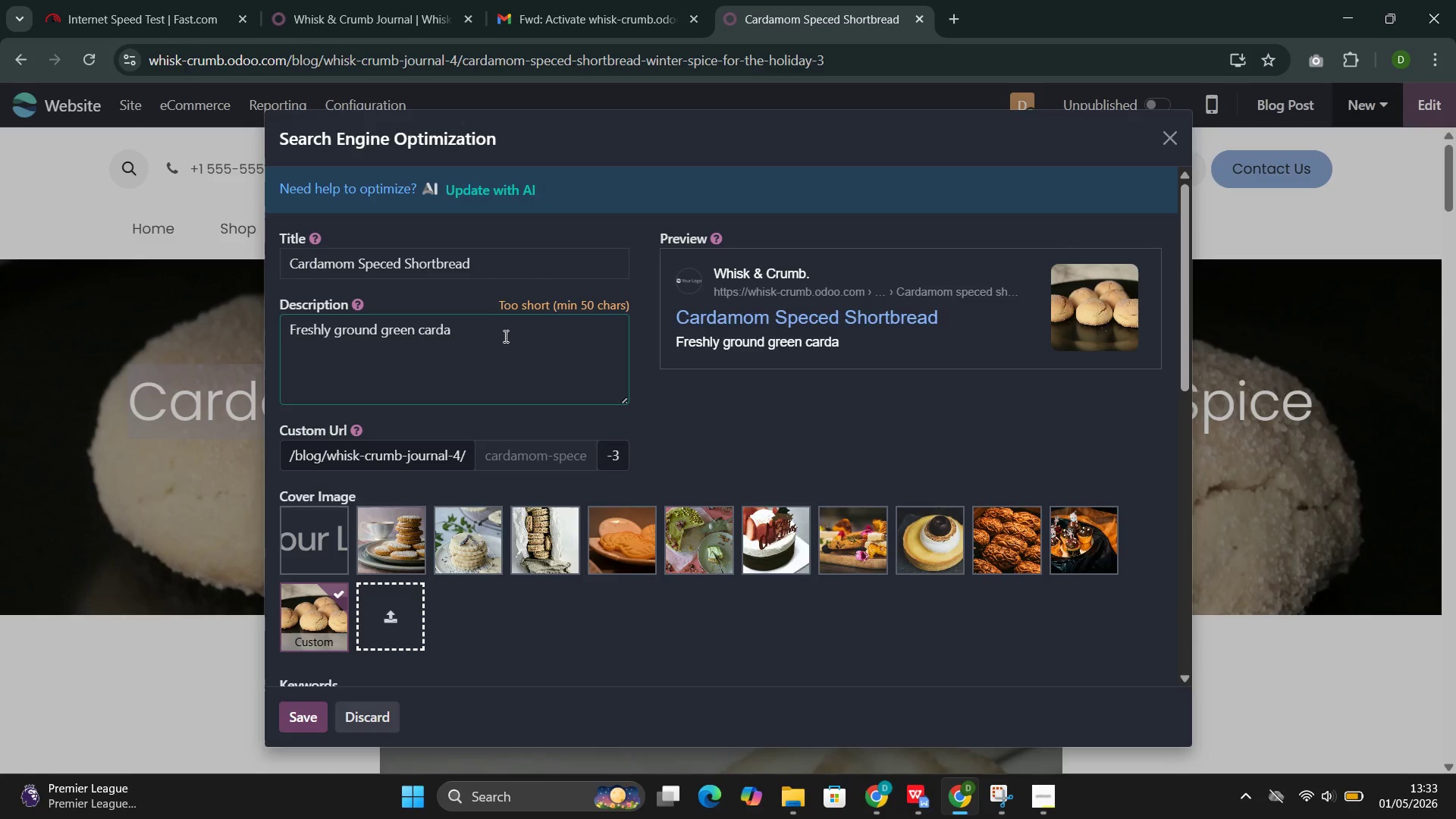 
key(Control+M)
 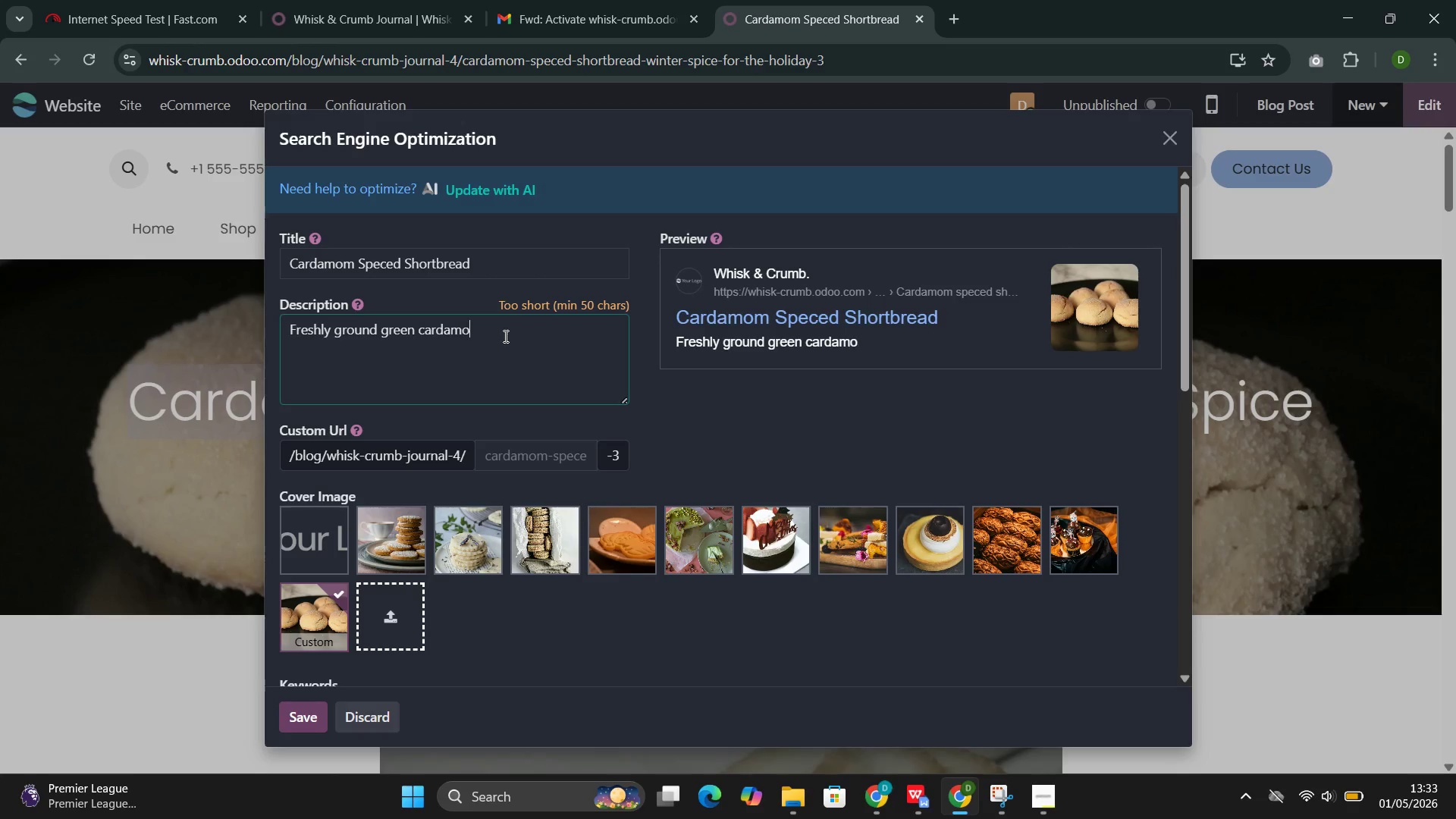 
key(Control+O)
 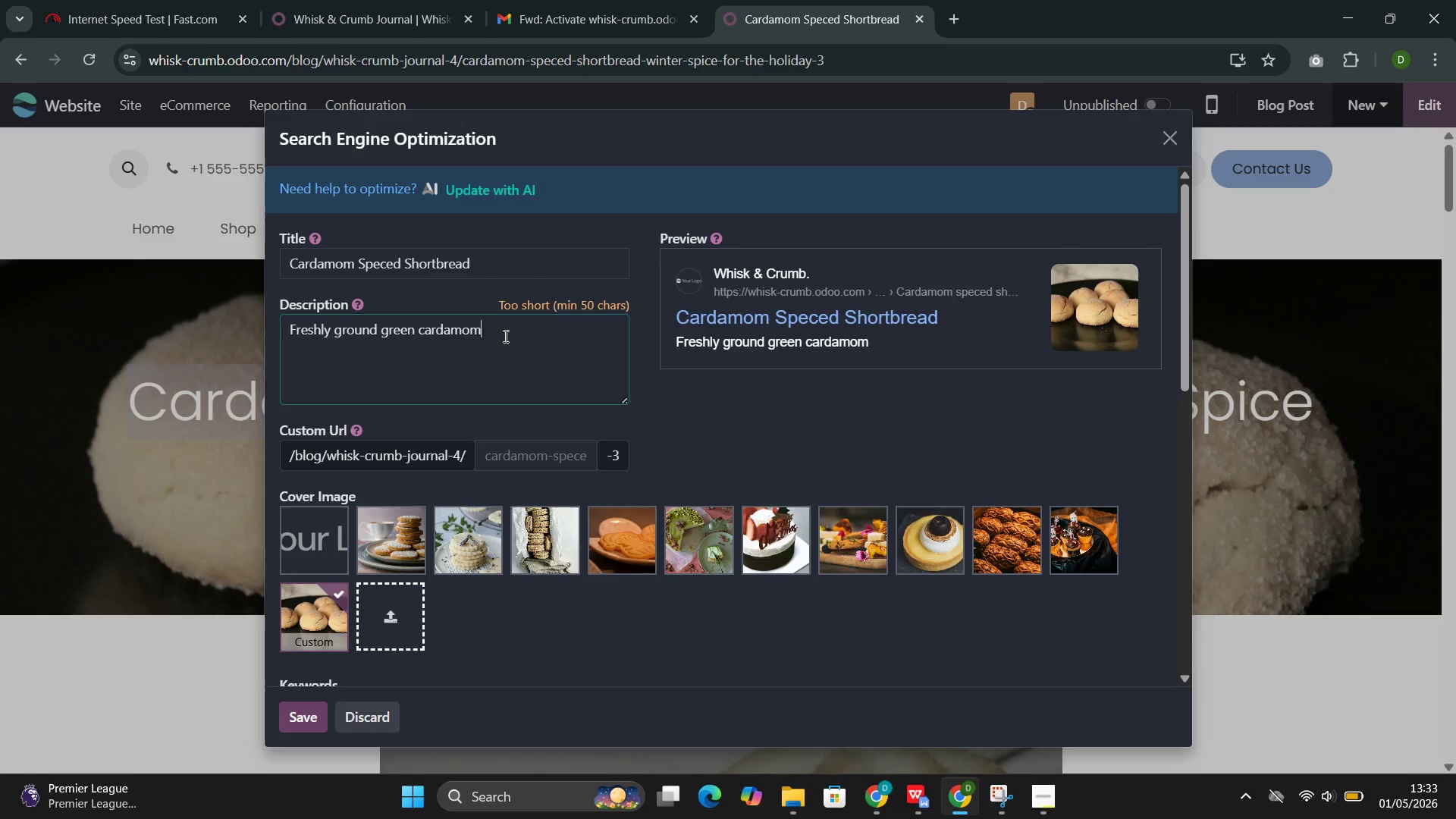 
key(Control+M)
 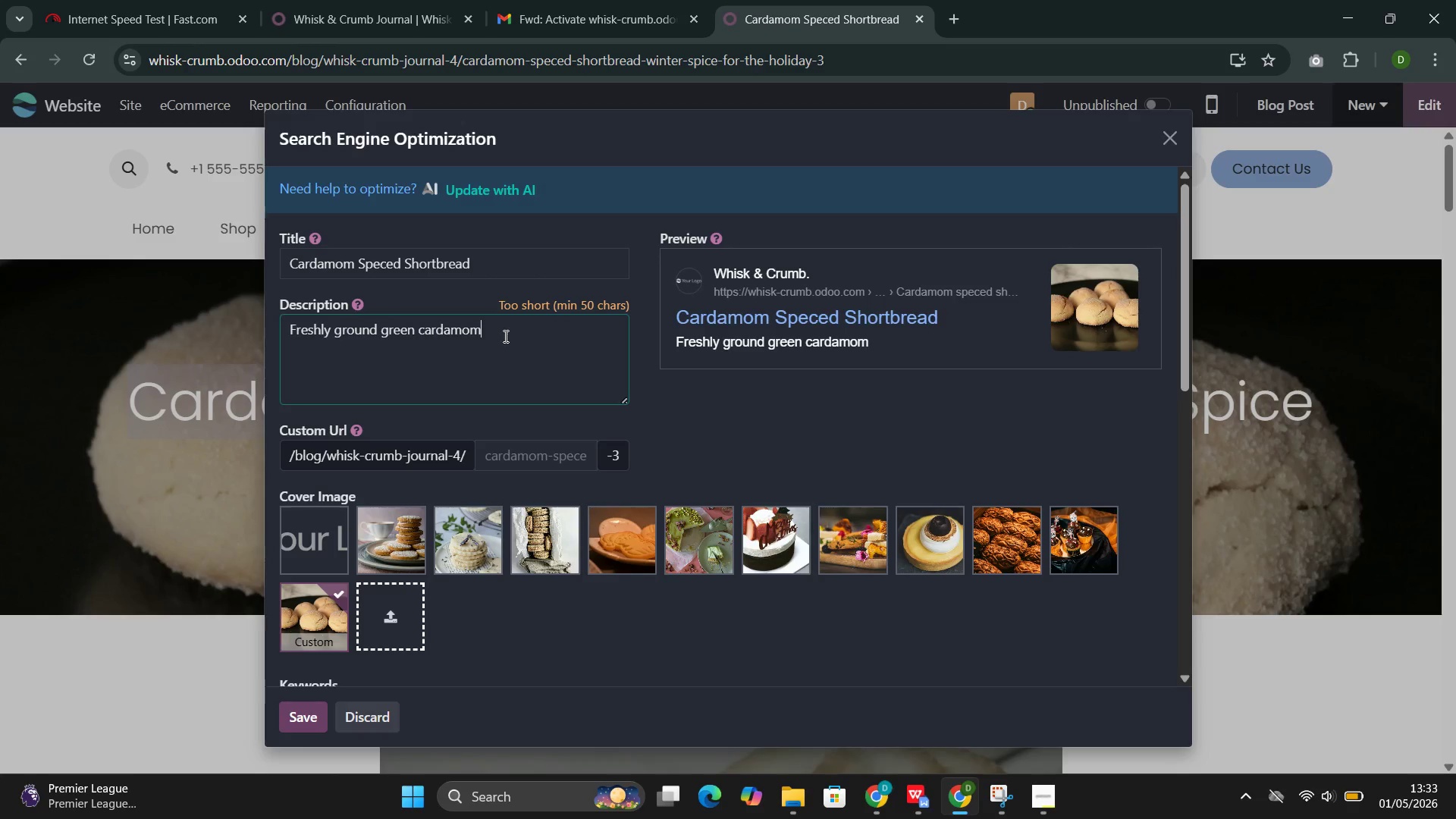 
key(Control+Space)
 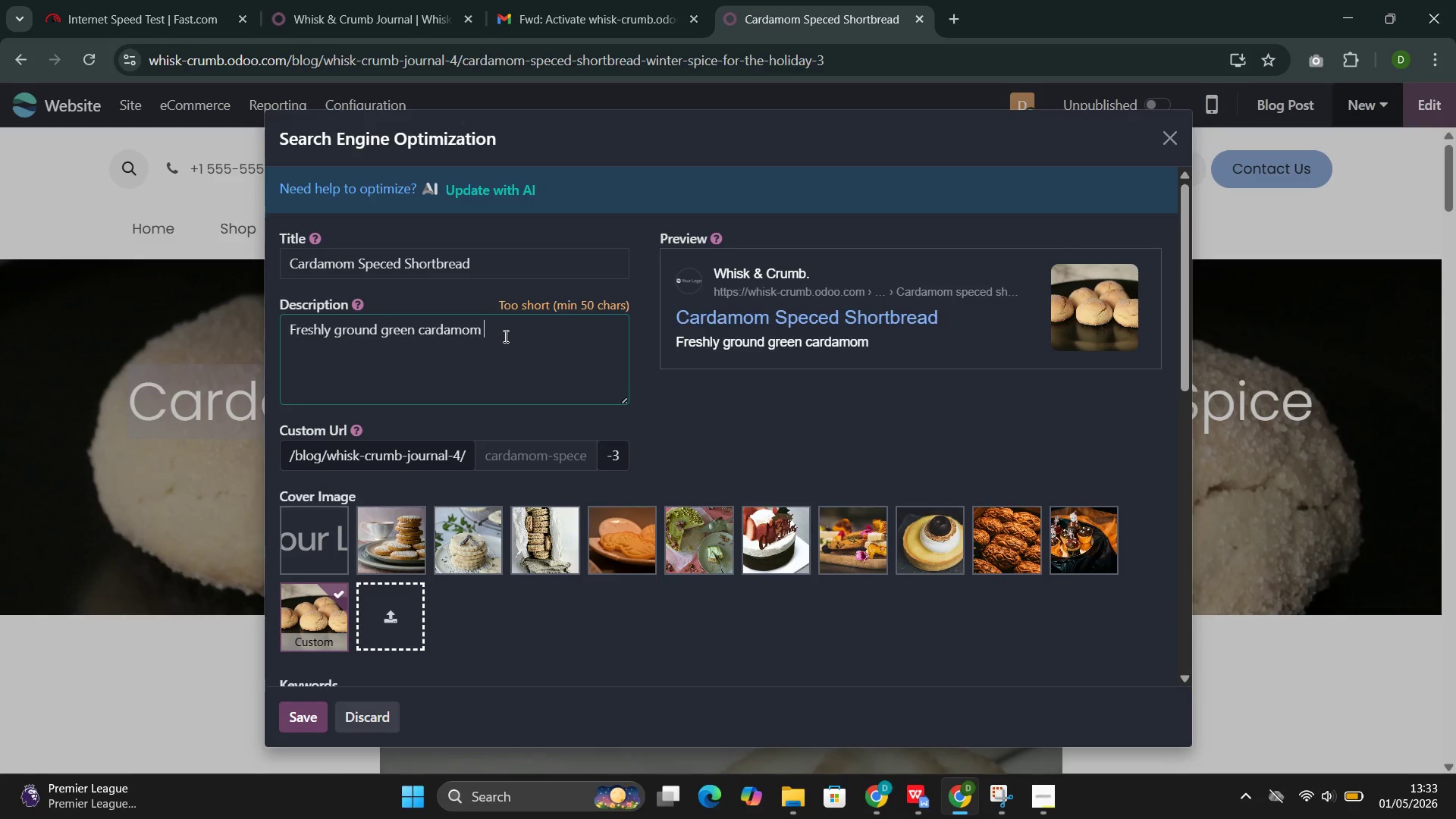 
key(Control+A)
 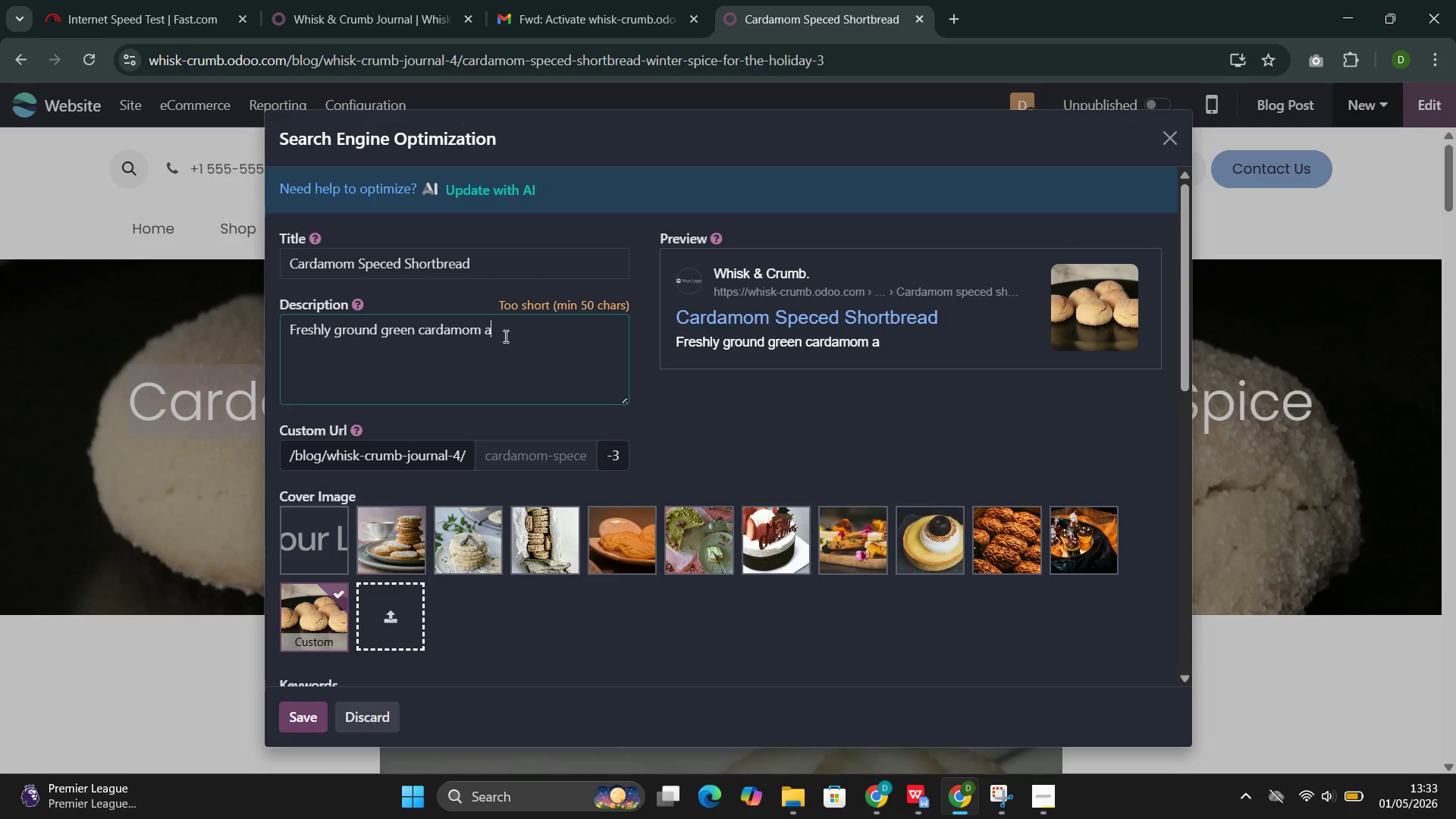 
key(Control+N)
 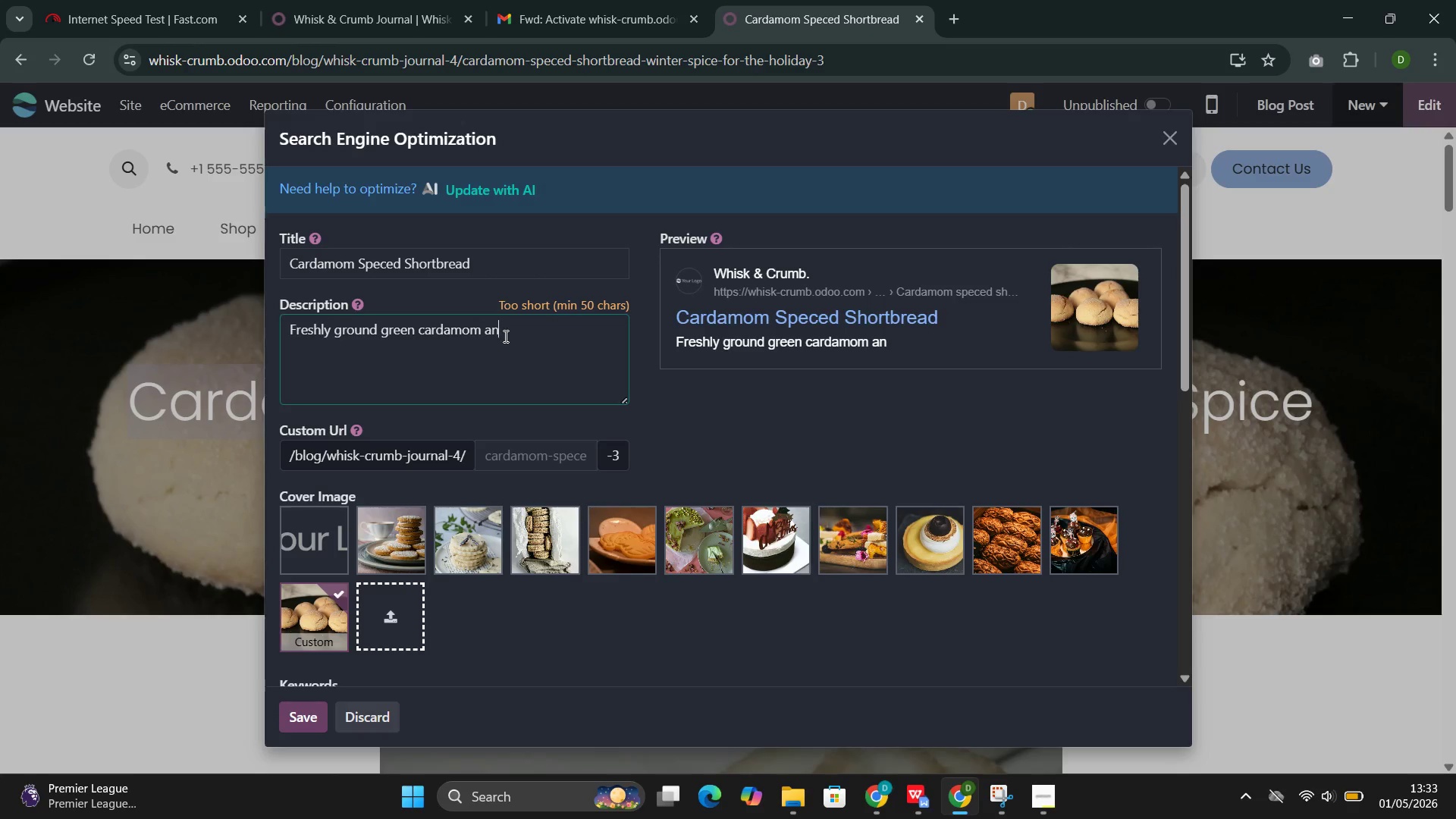 
key(Control+D)
 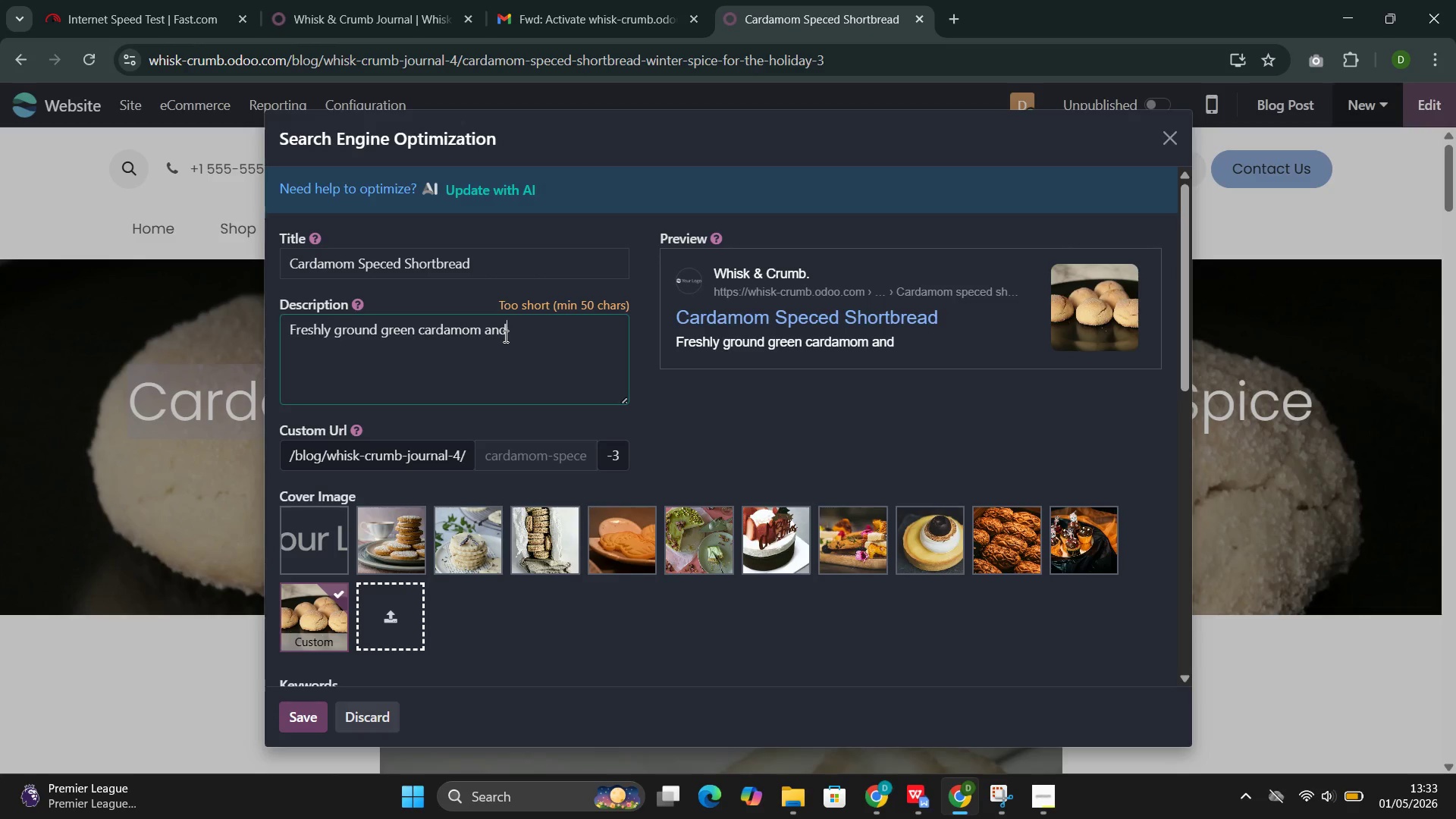 
key(Control+Space)
 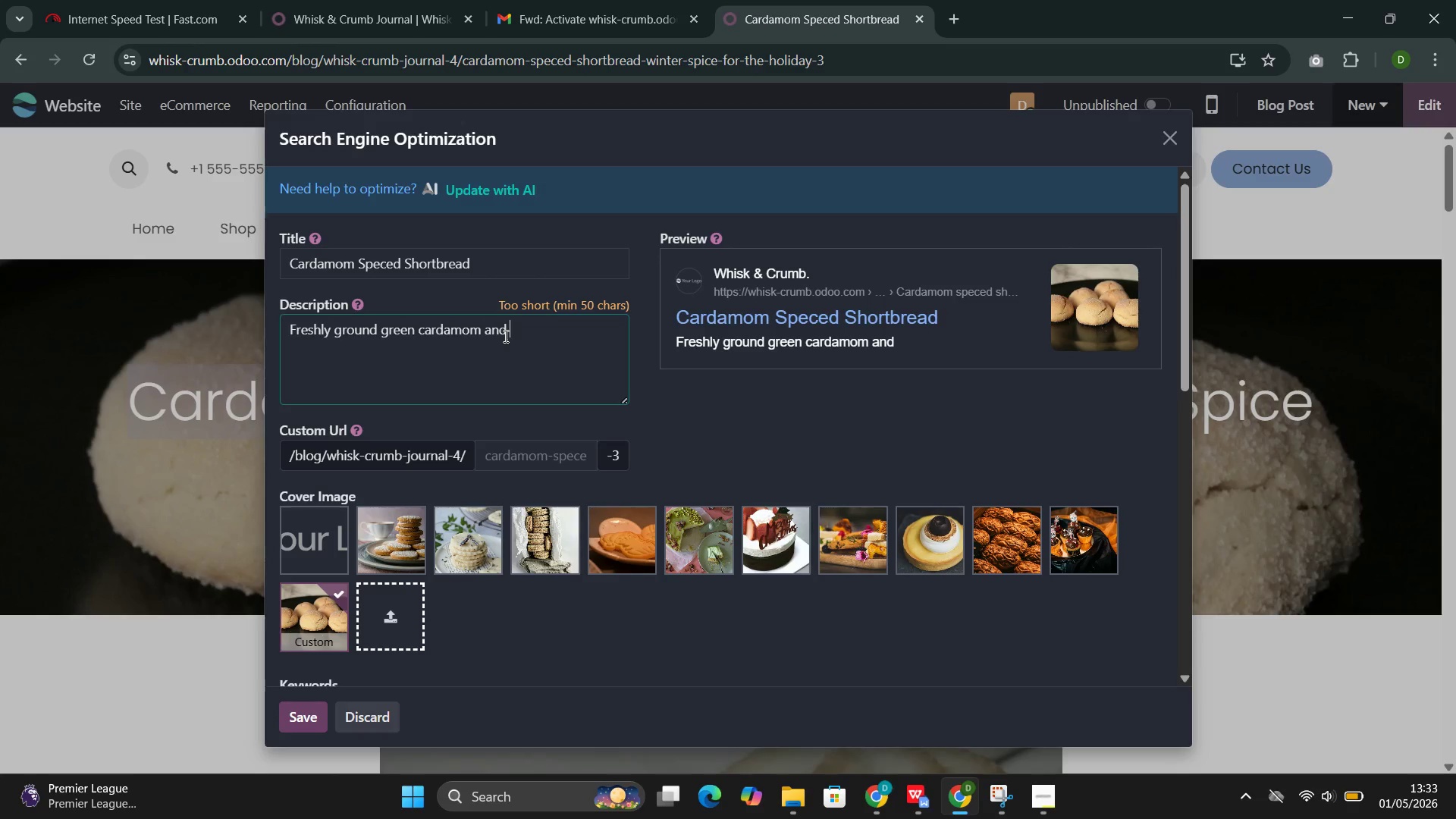 
key(Control+Shift+E)
 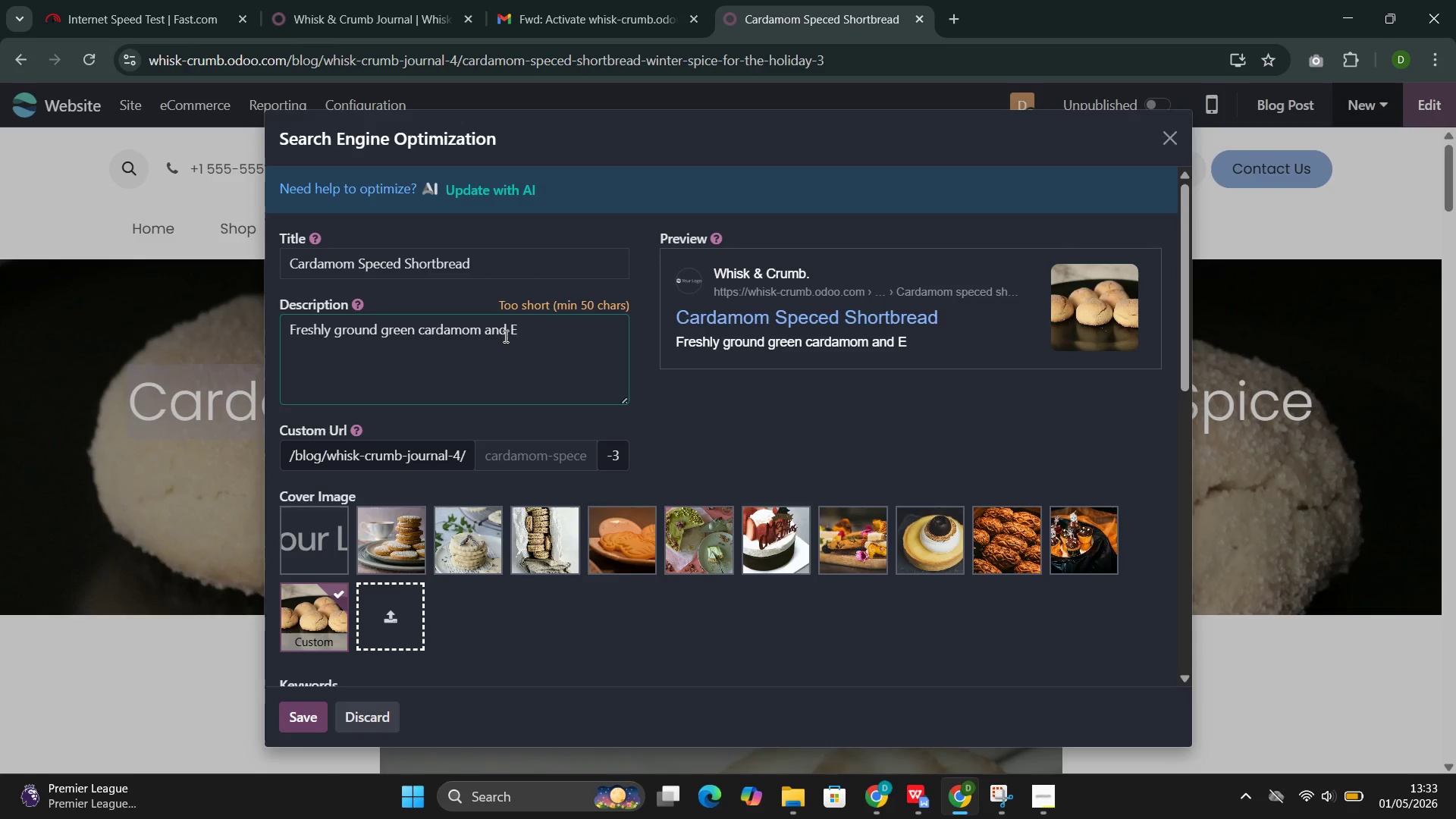 
key(Control+U)
 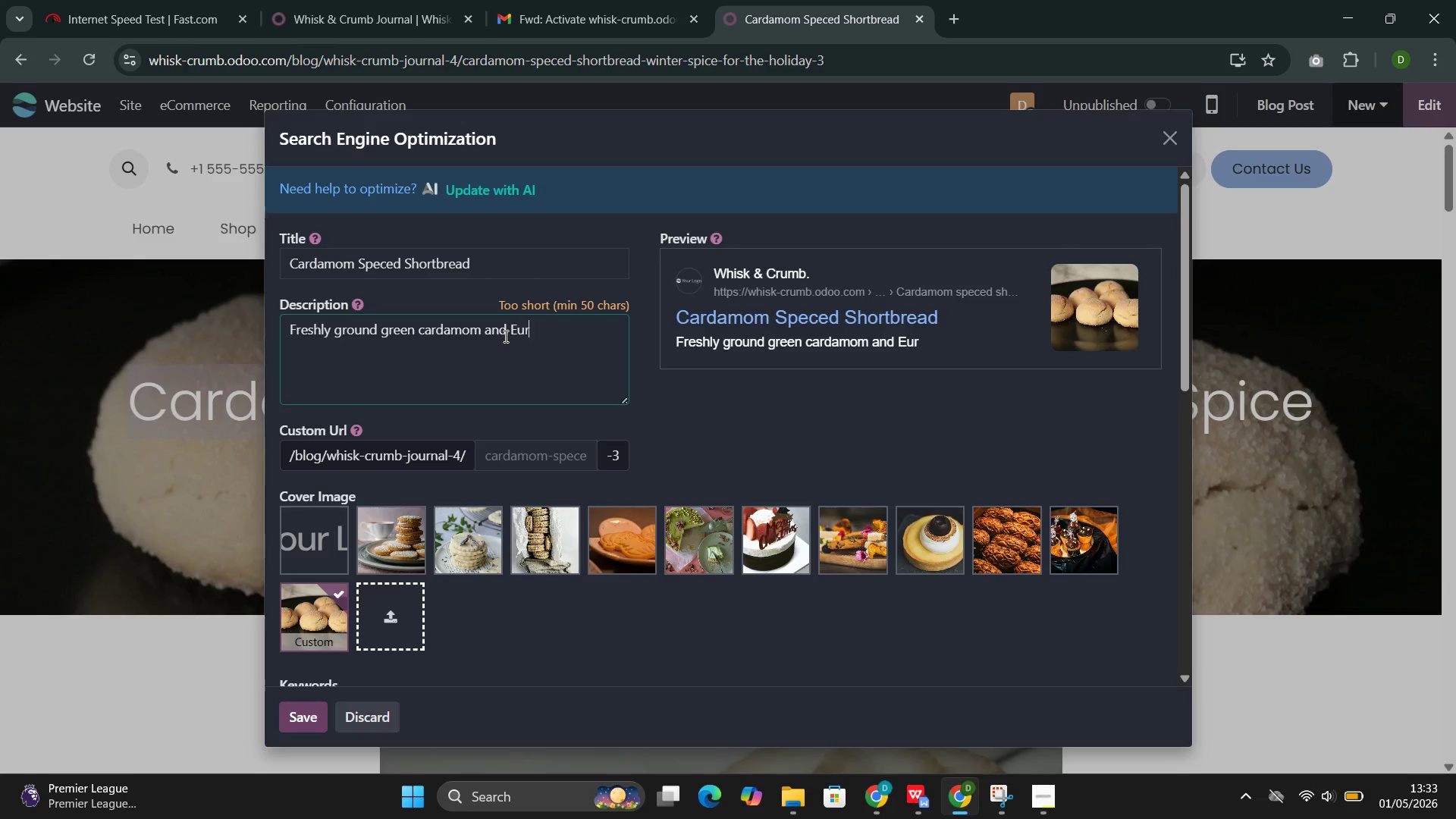 
key(Control+R)
 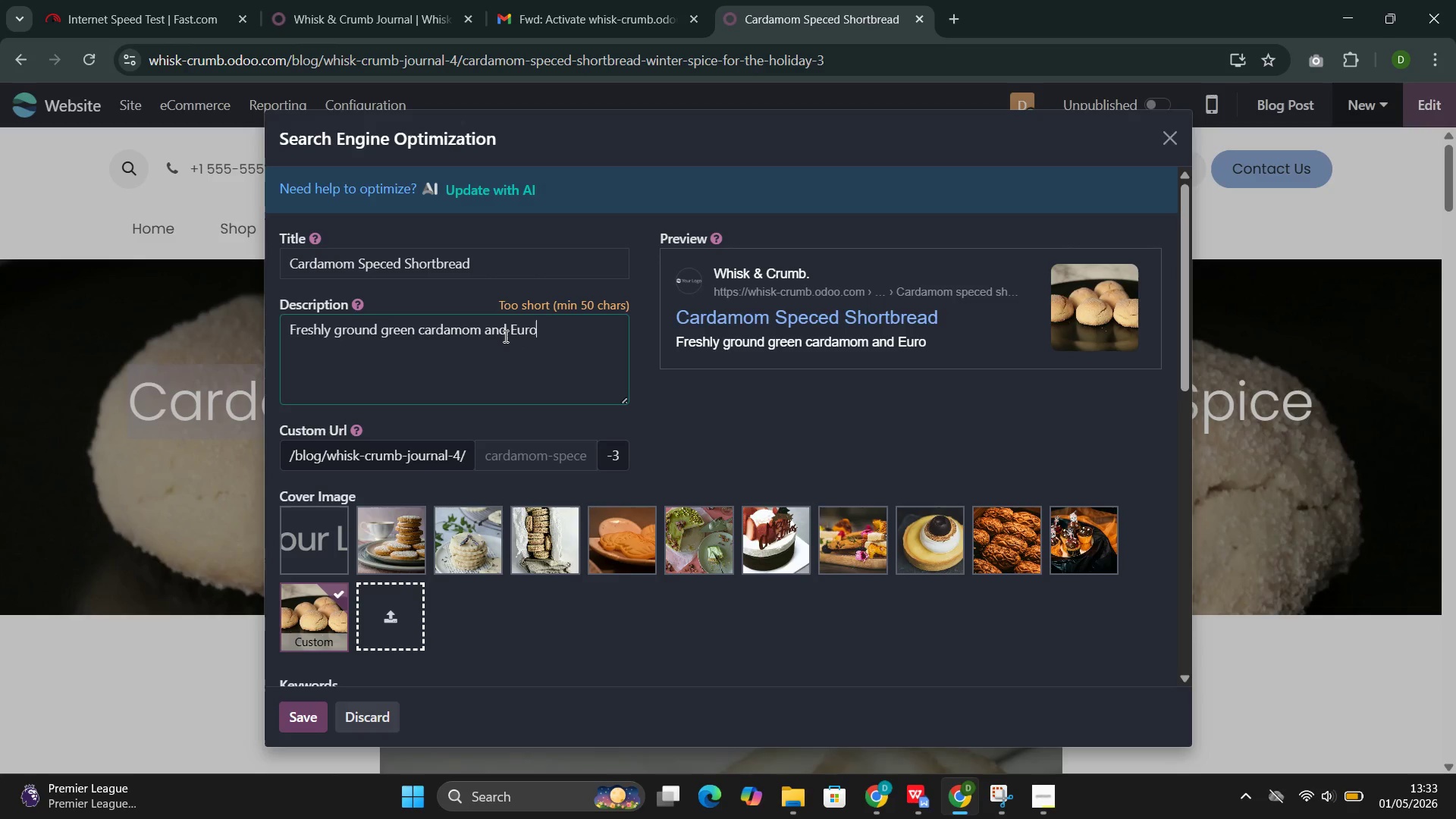 
key(Control+O)
 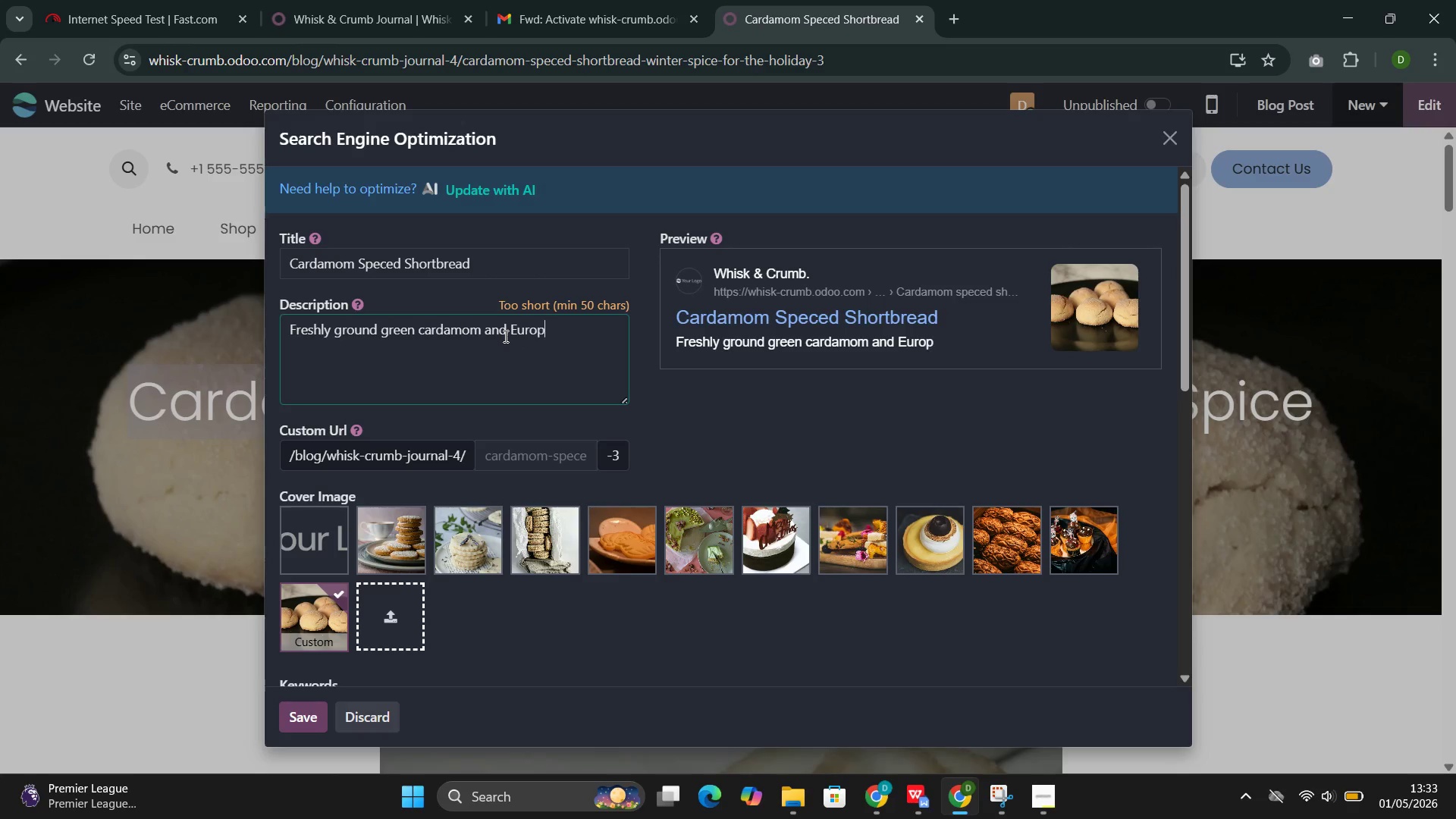 
key(Control+P)
 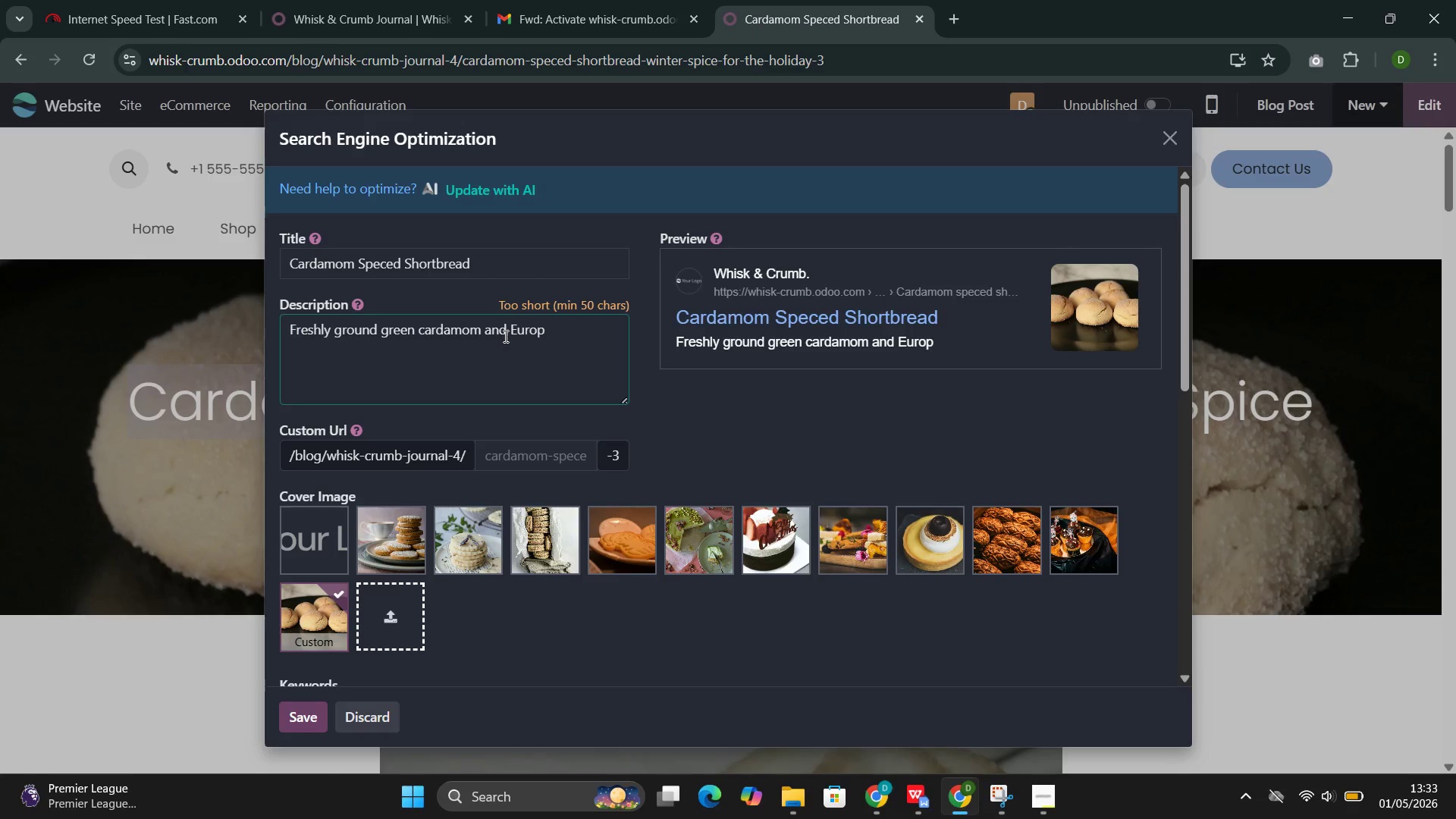 
key(Control+E)
 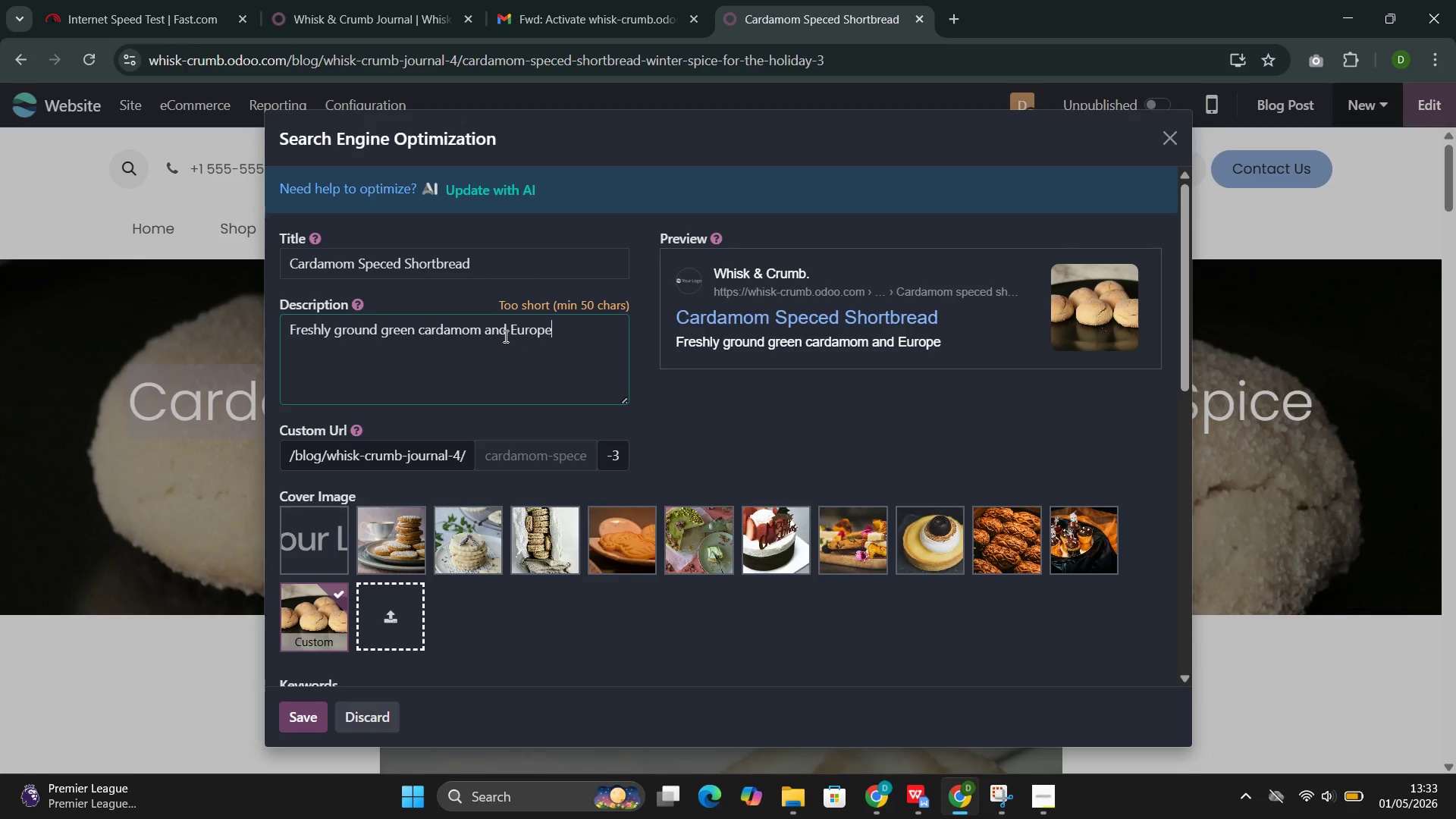 
key(Control+A)
 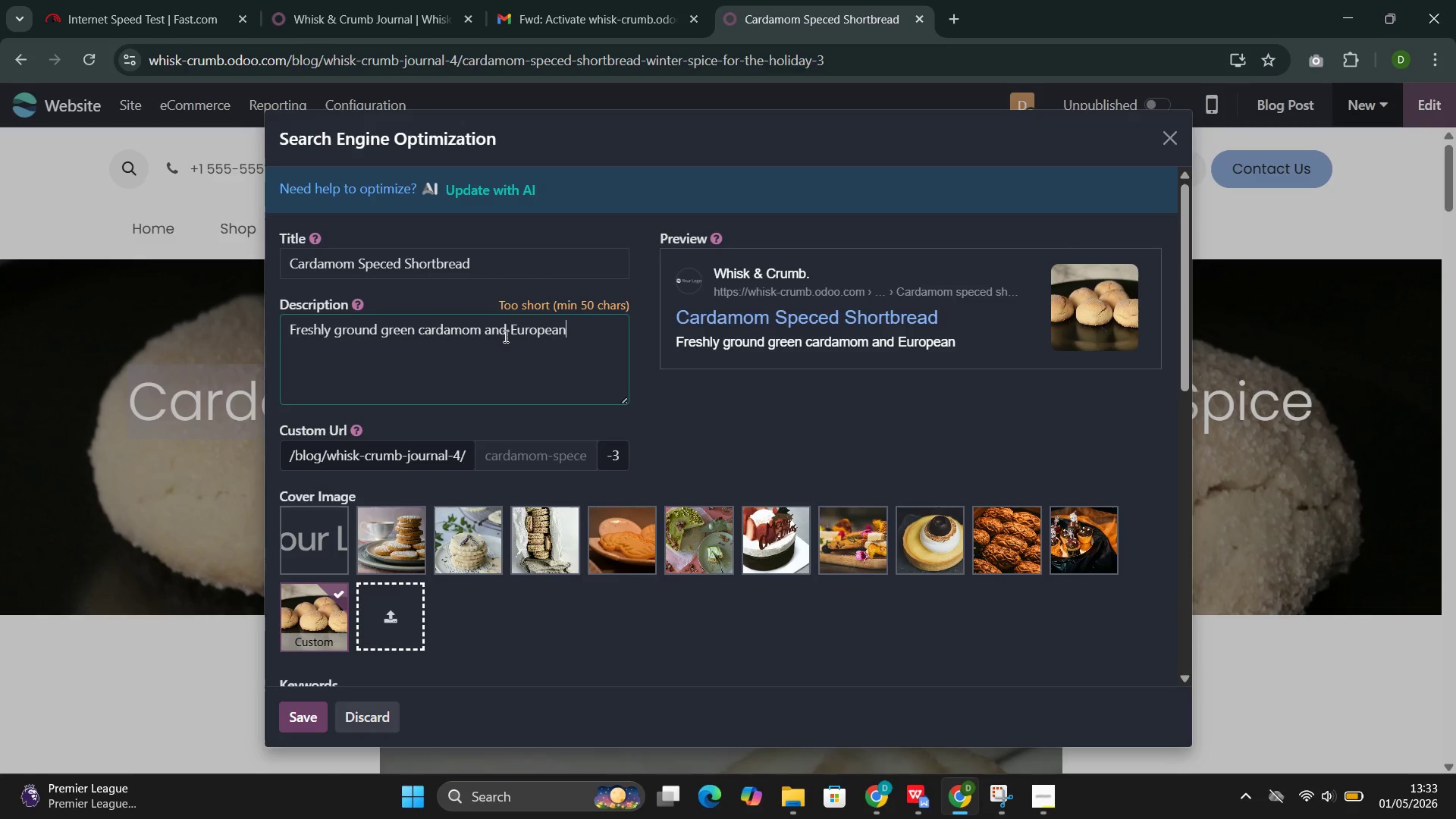 
key(Control+N)
 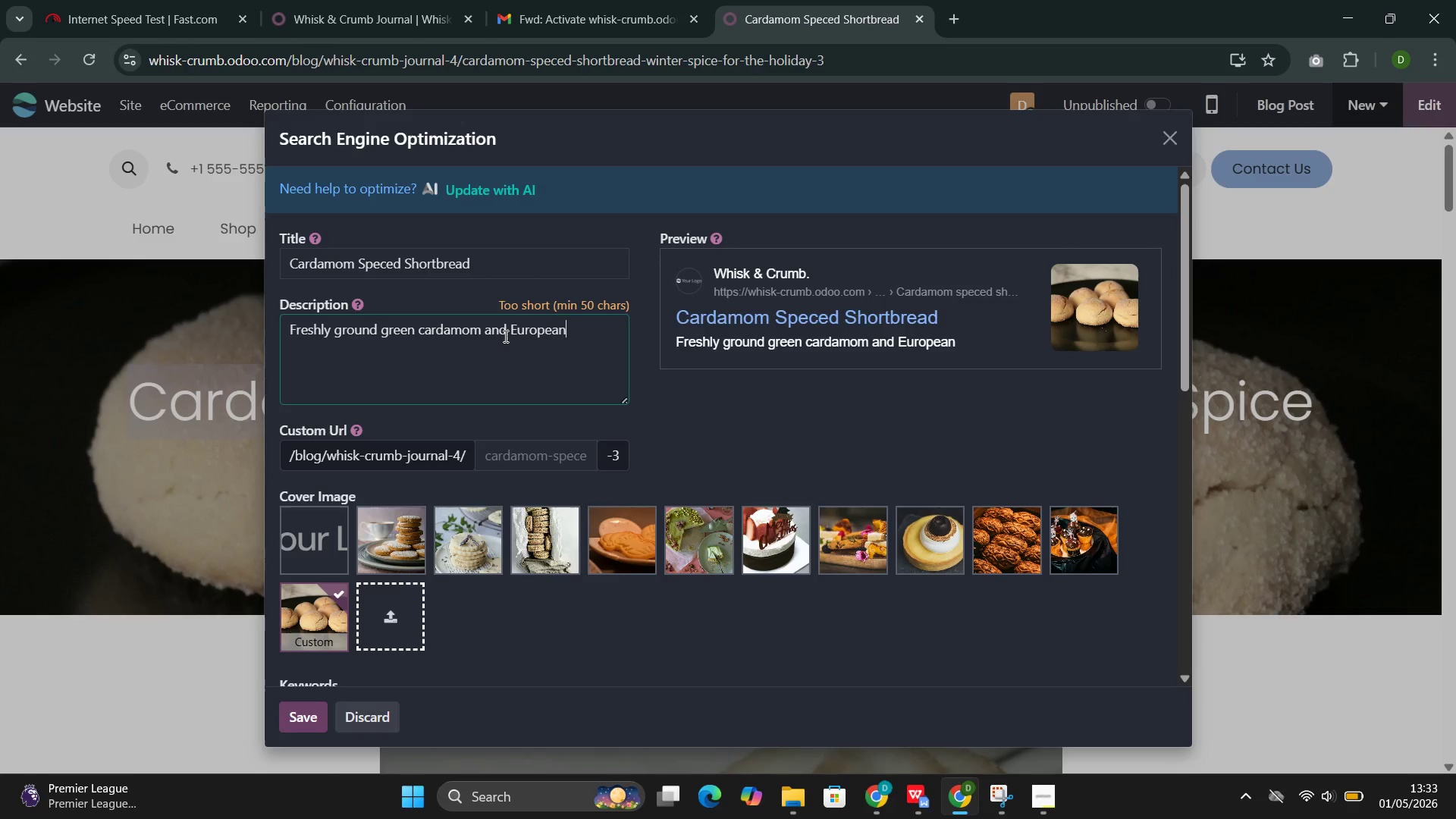 
key(Control+Minus)
 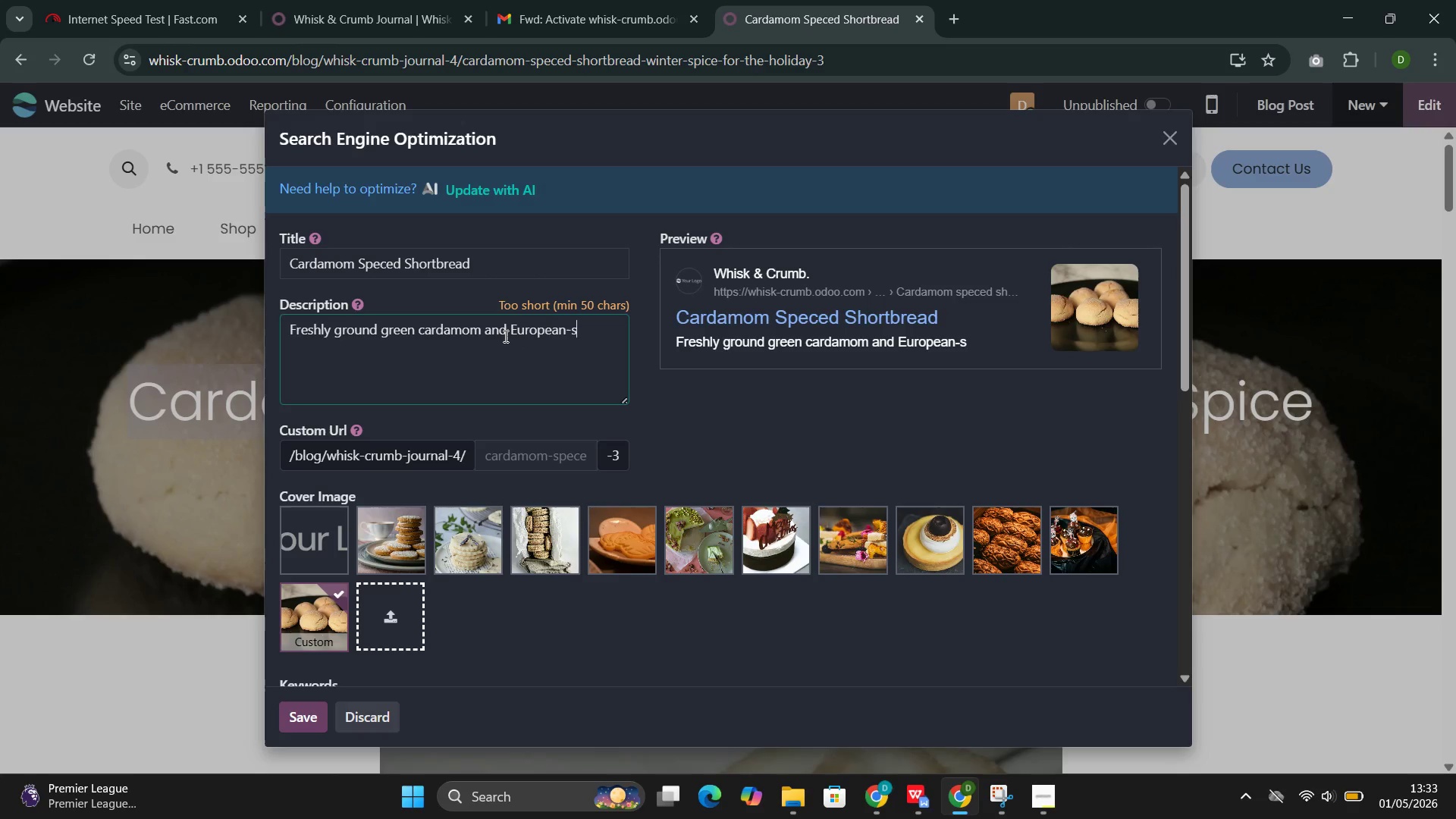 
key(Control+S)
 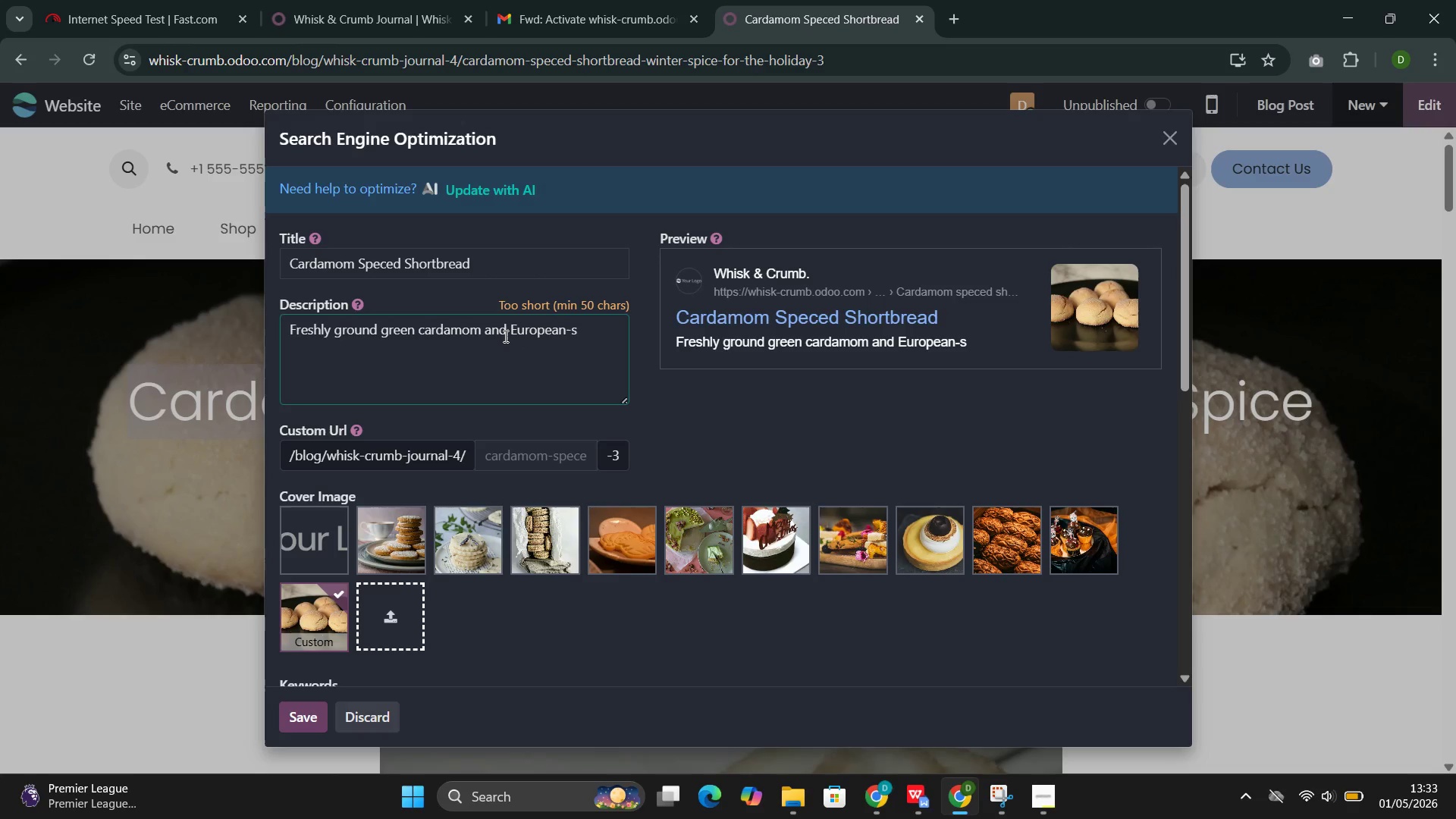 
key(Control+Y)
 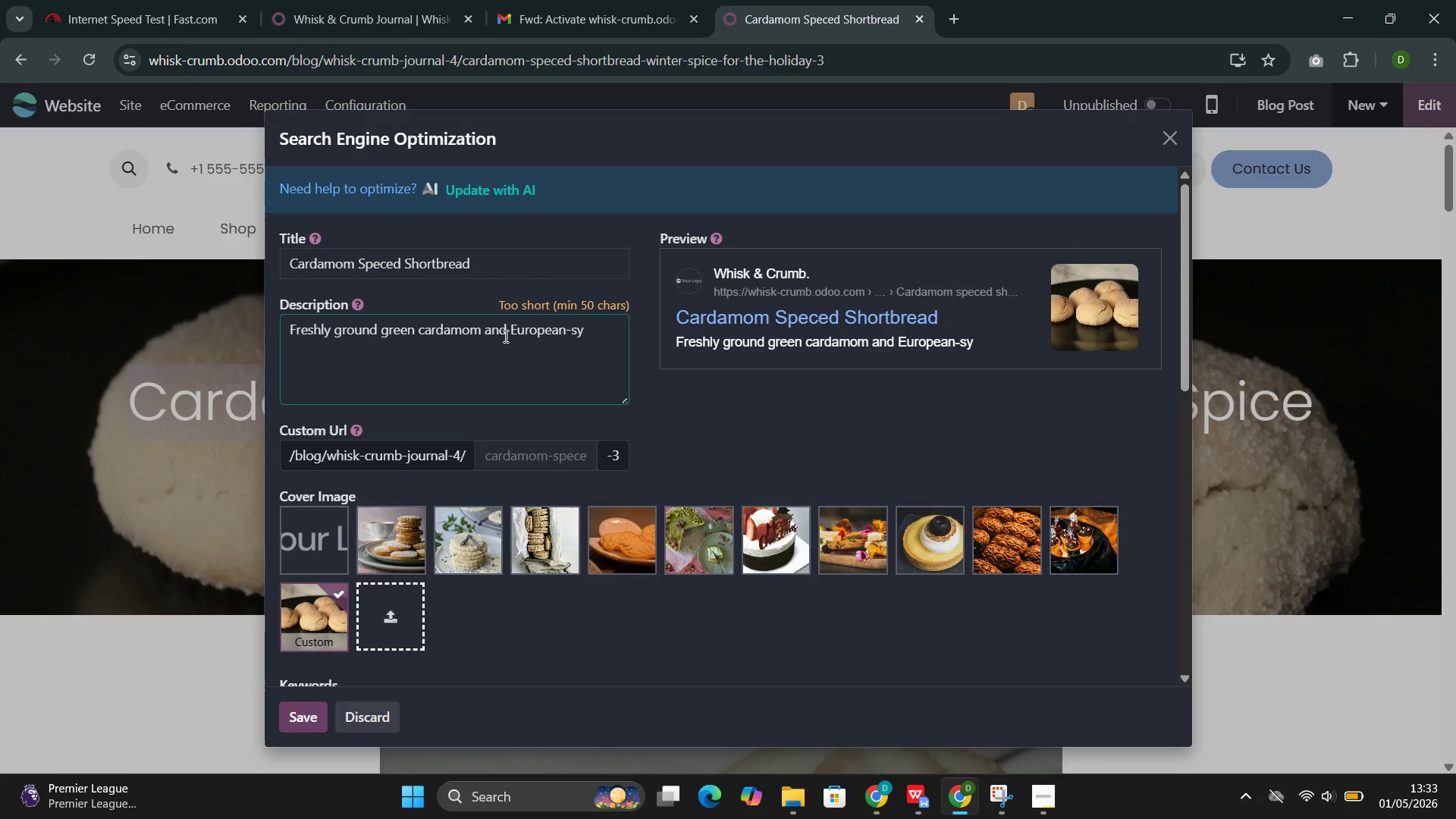 
key(Control+Backspace)
 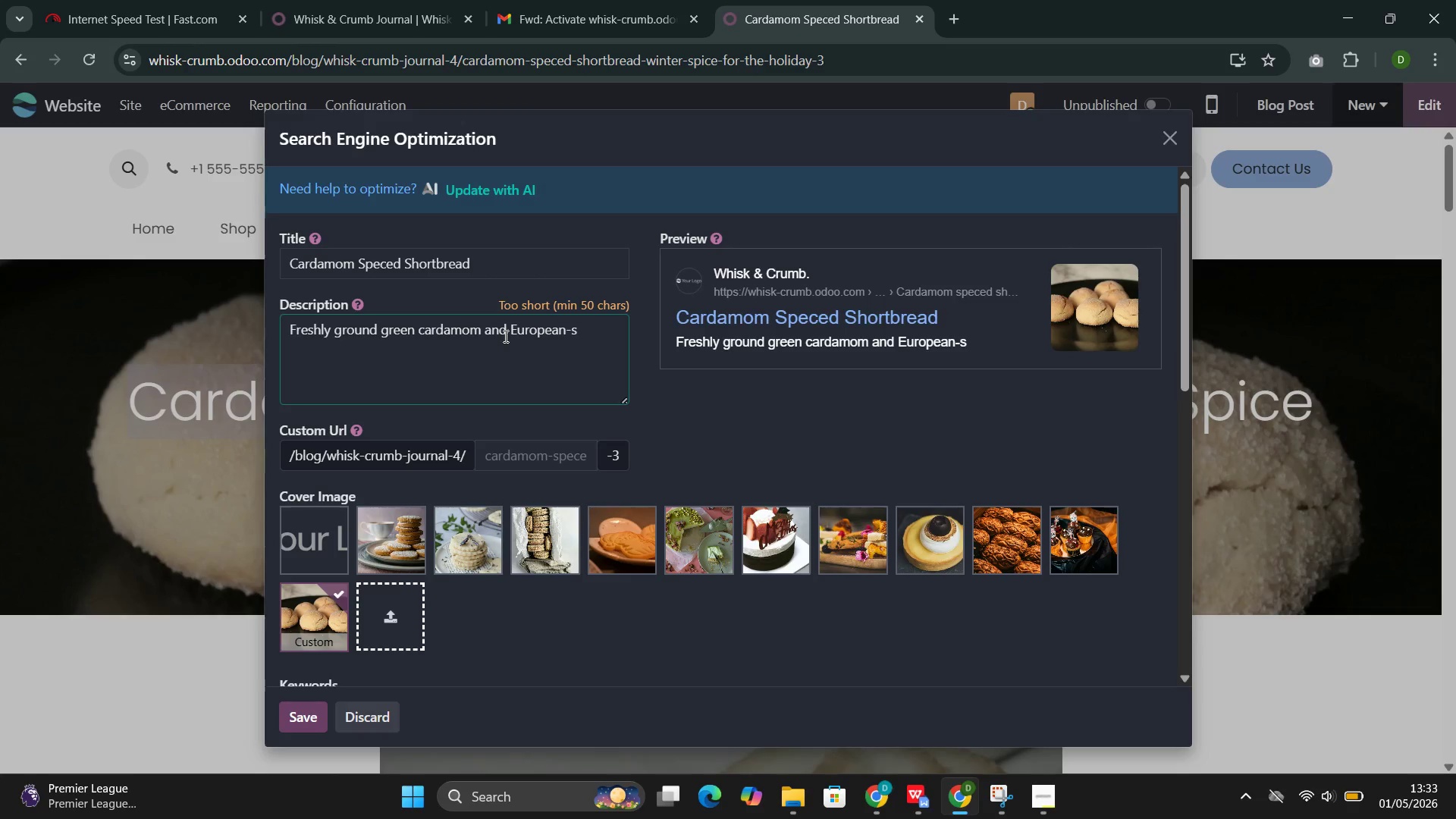 
key(Control+T)
 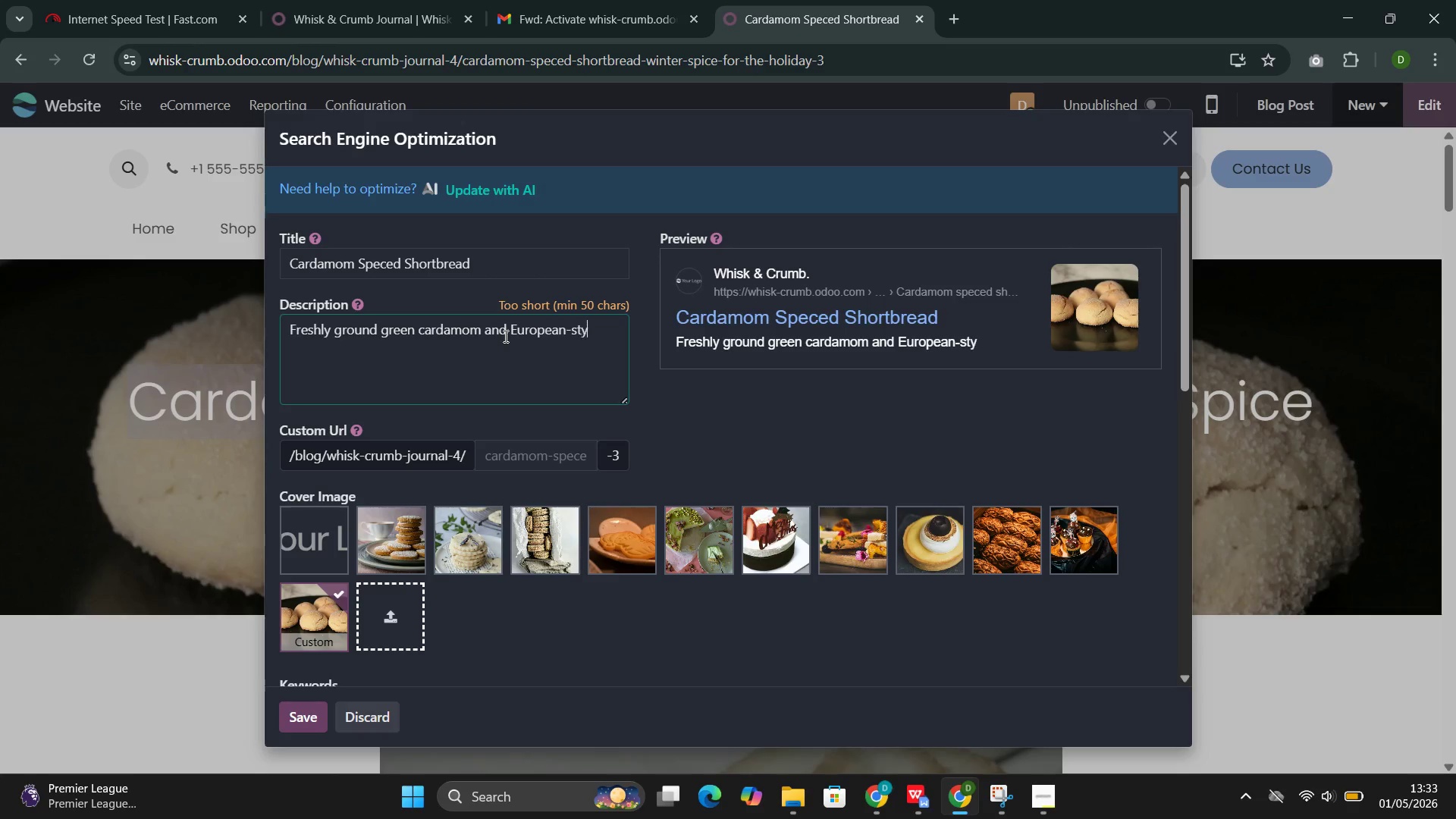 
key(Control+Y)
 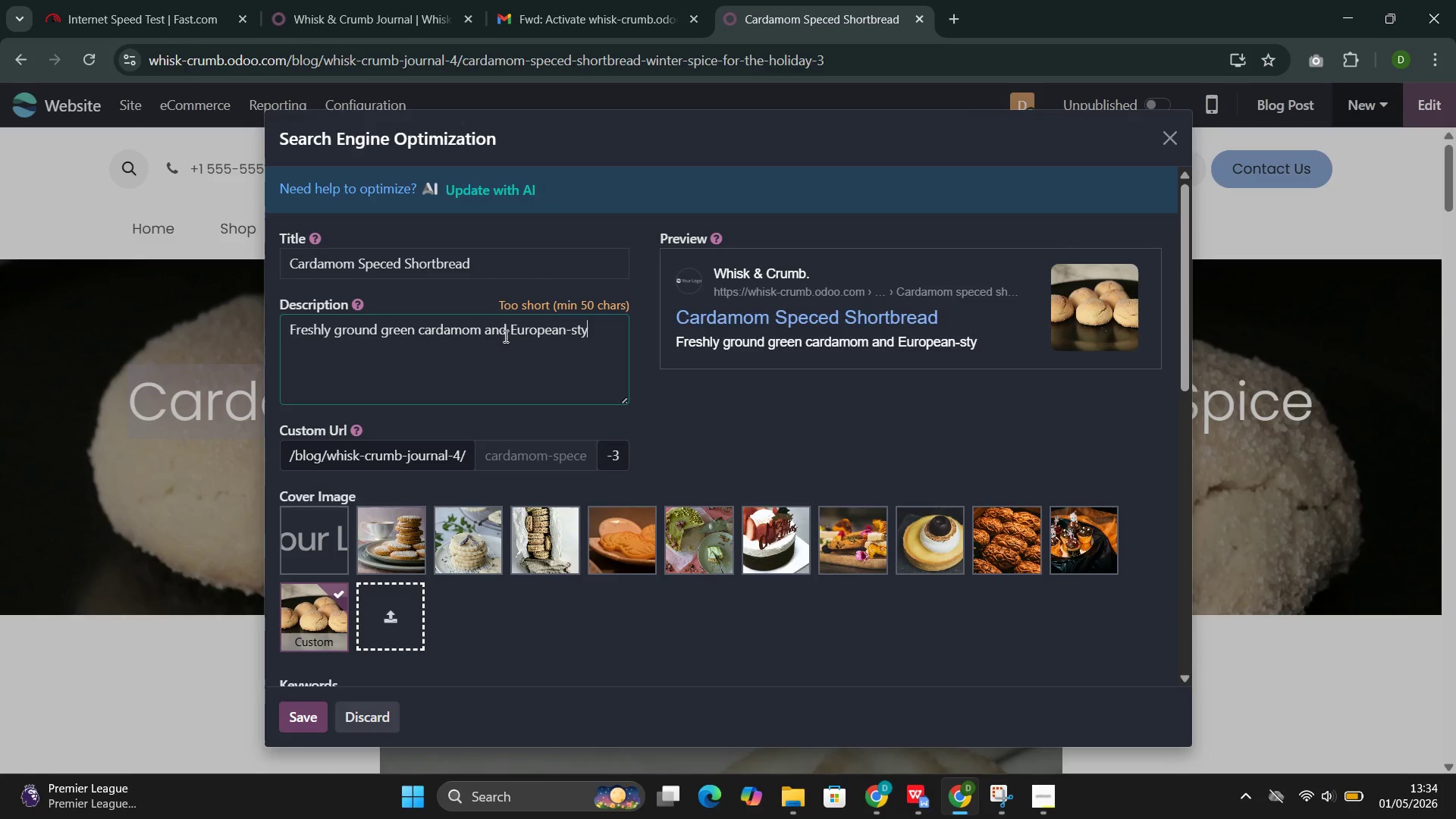 
key(Control+L)
 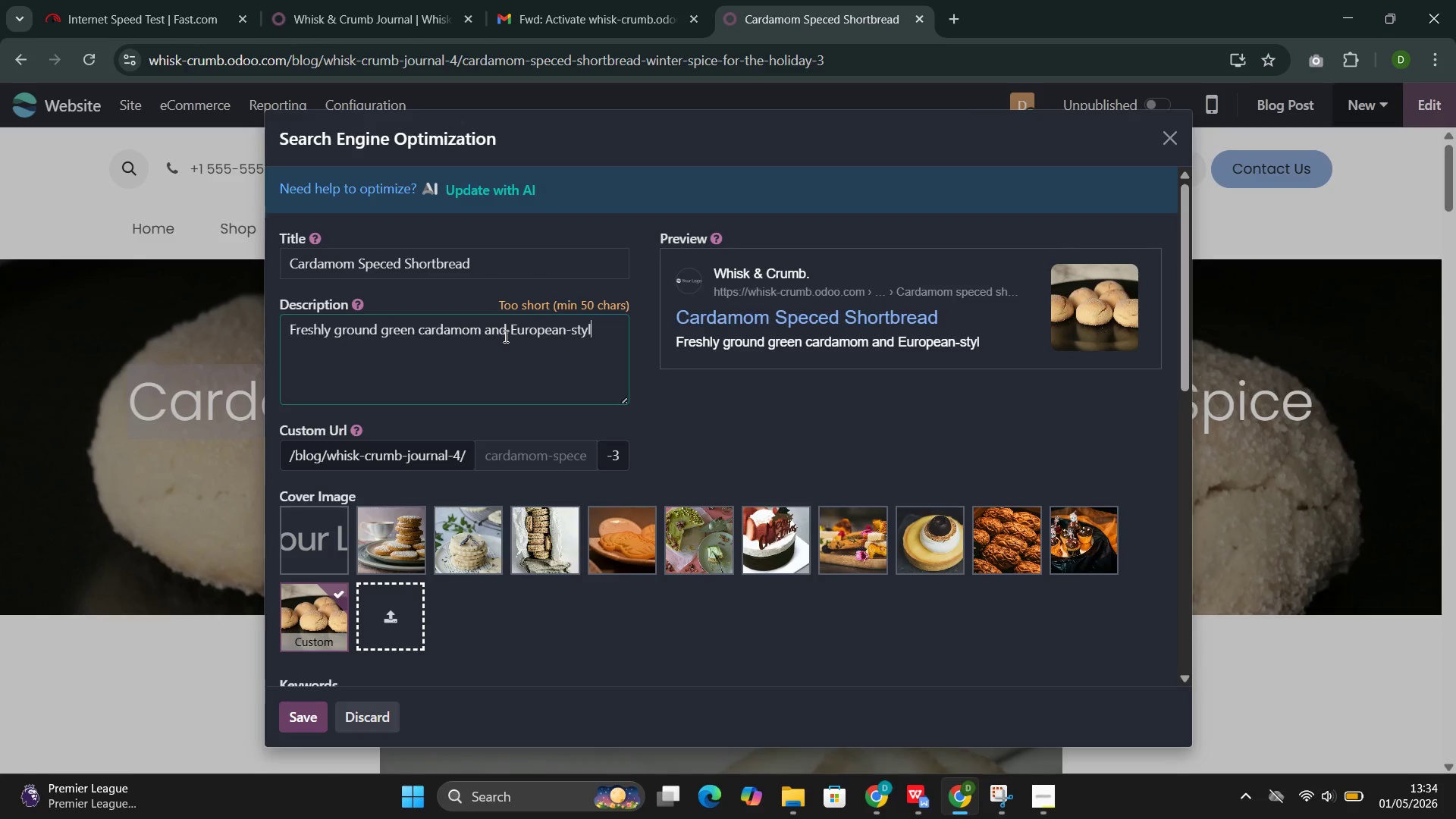 
key(Control+E)
 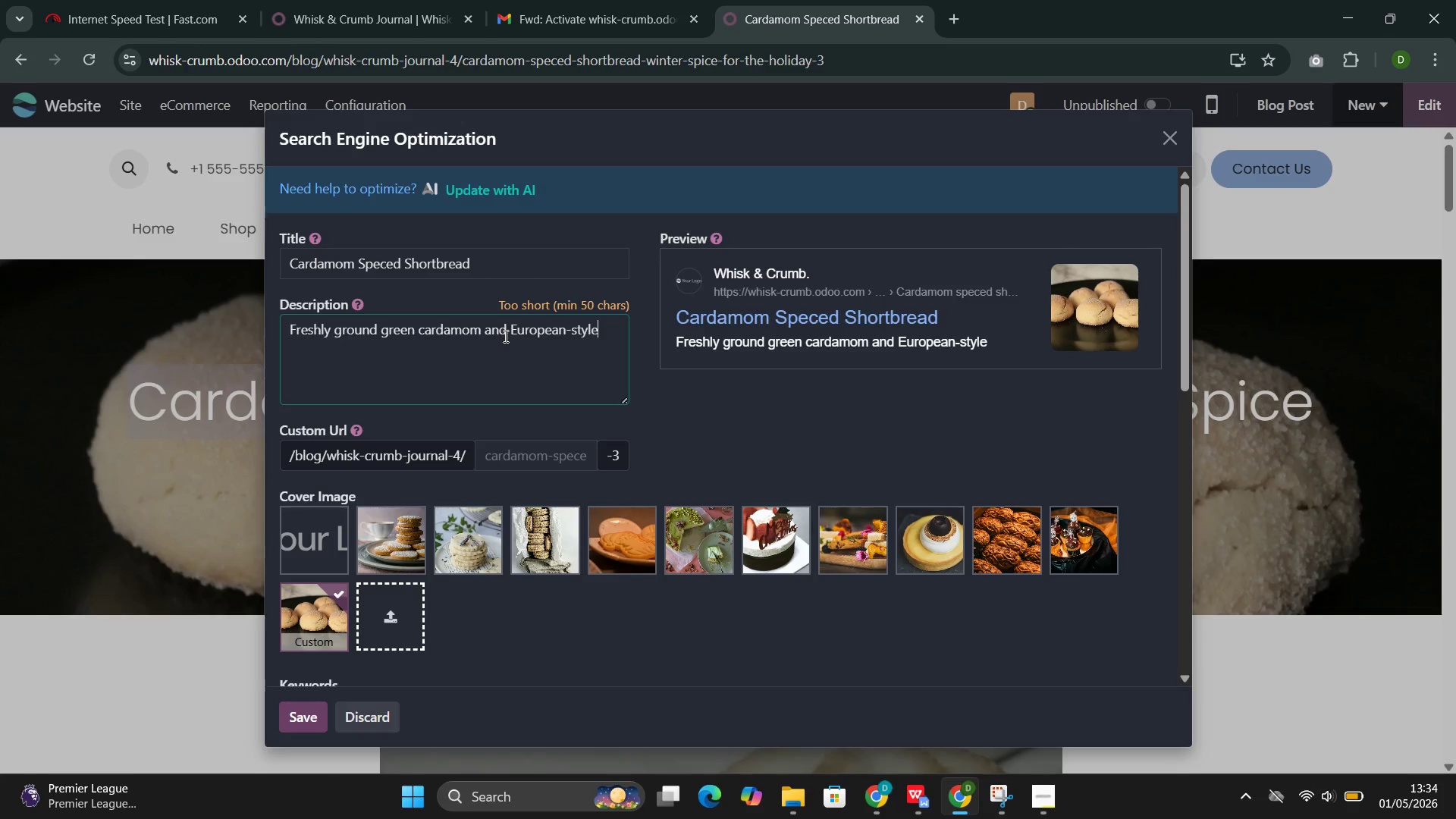 
key(Control+Space)
 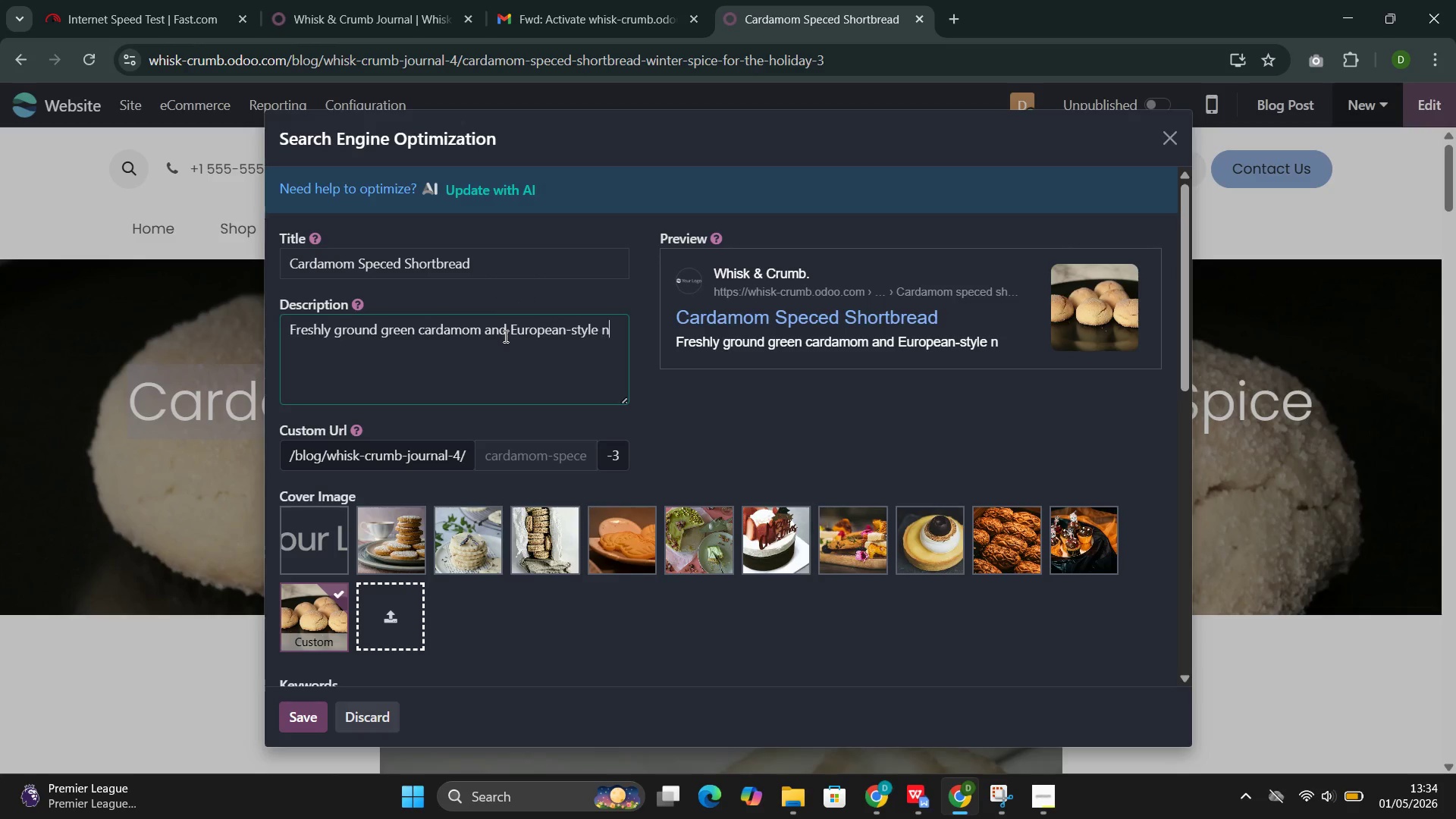 
key(Control+N)
 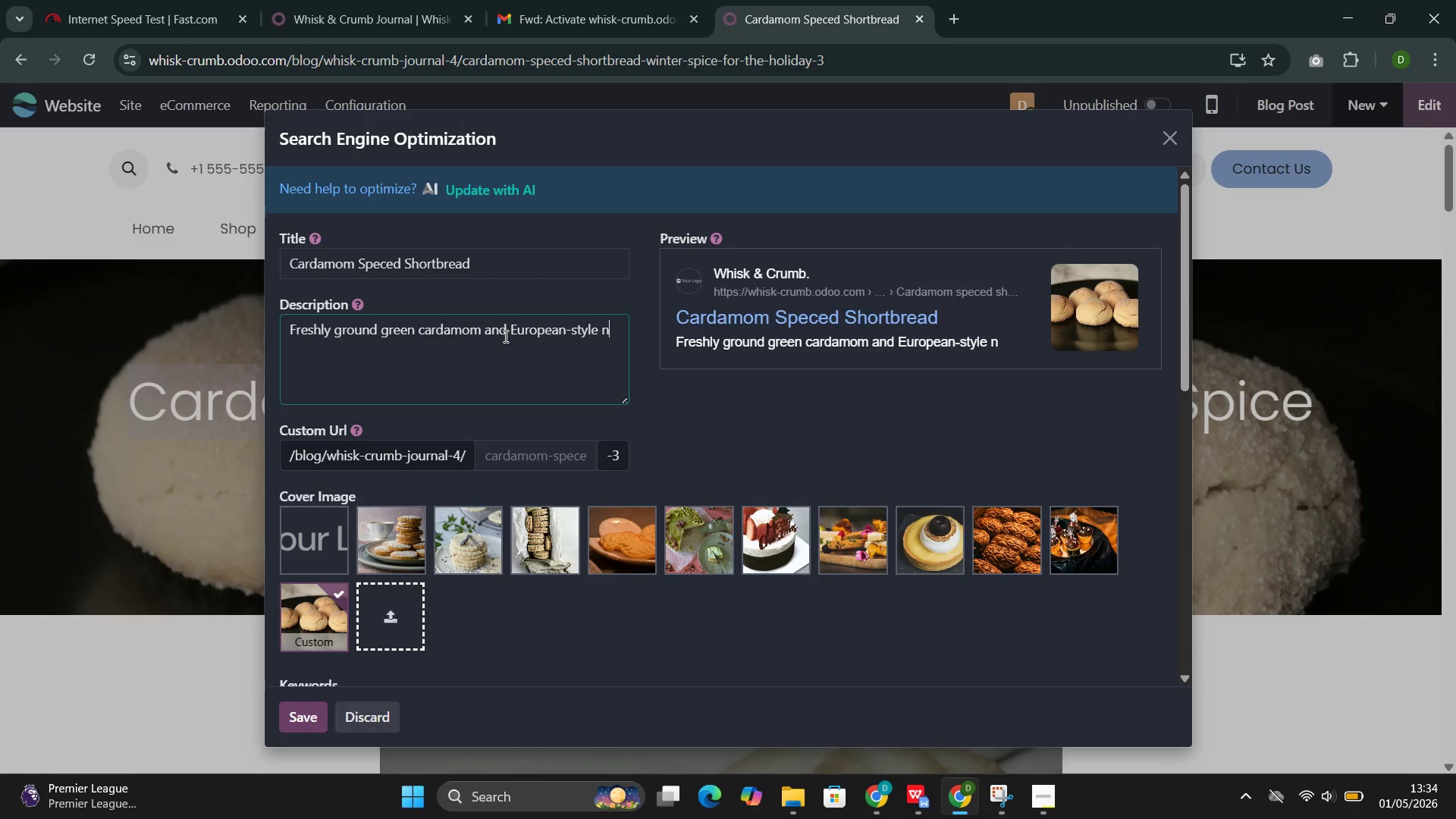 
key(Control+U)
 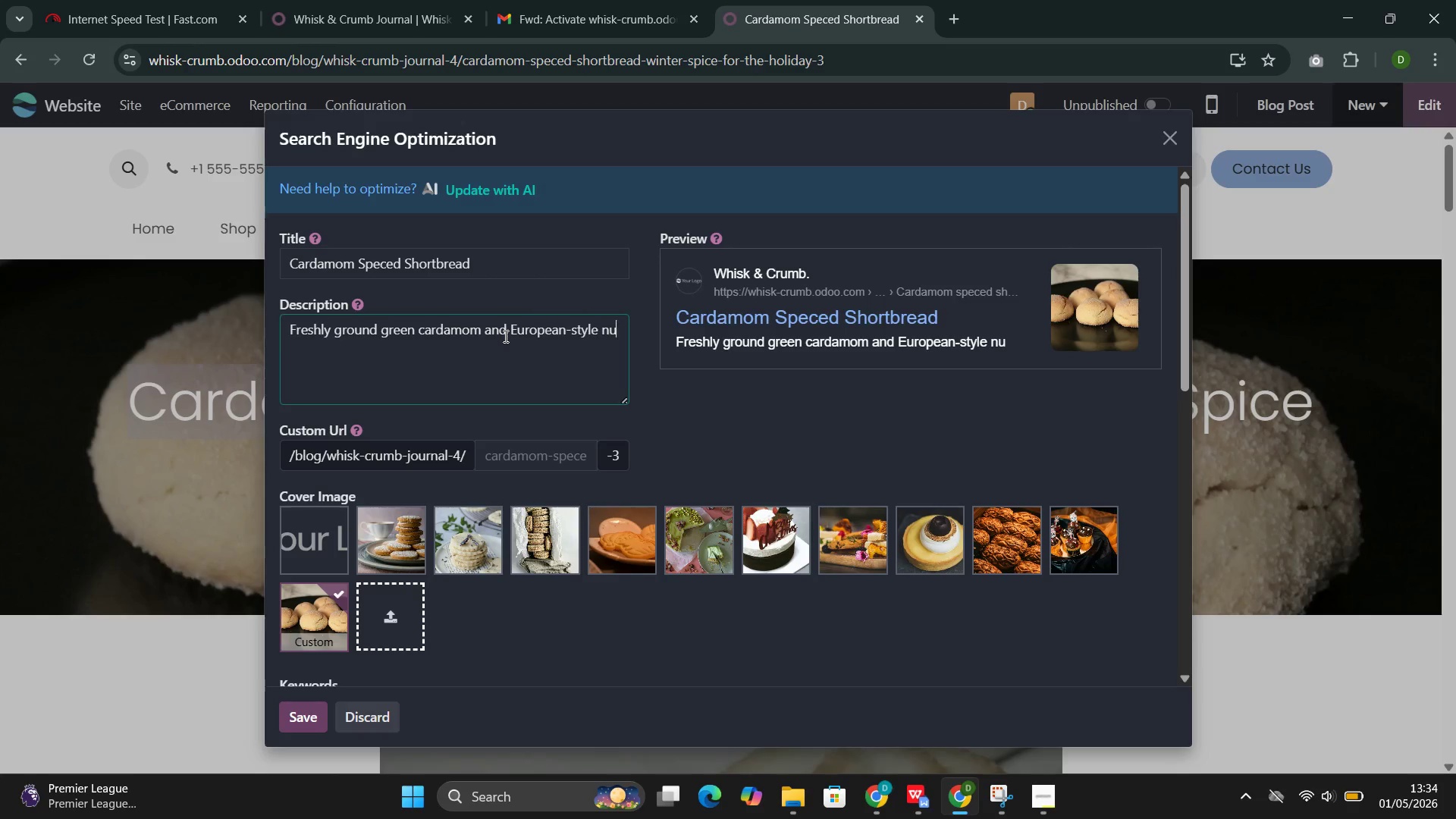 
key(Control+T)
 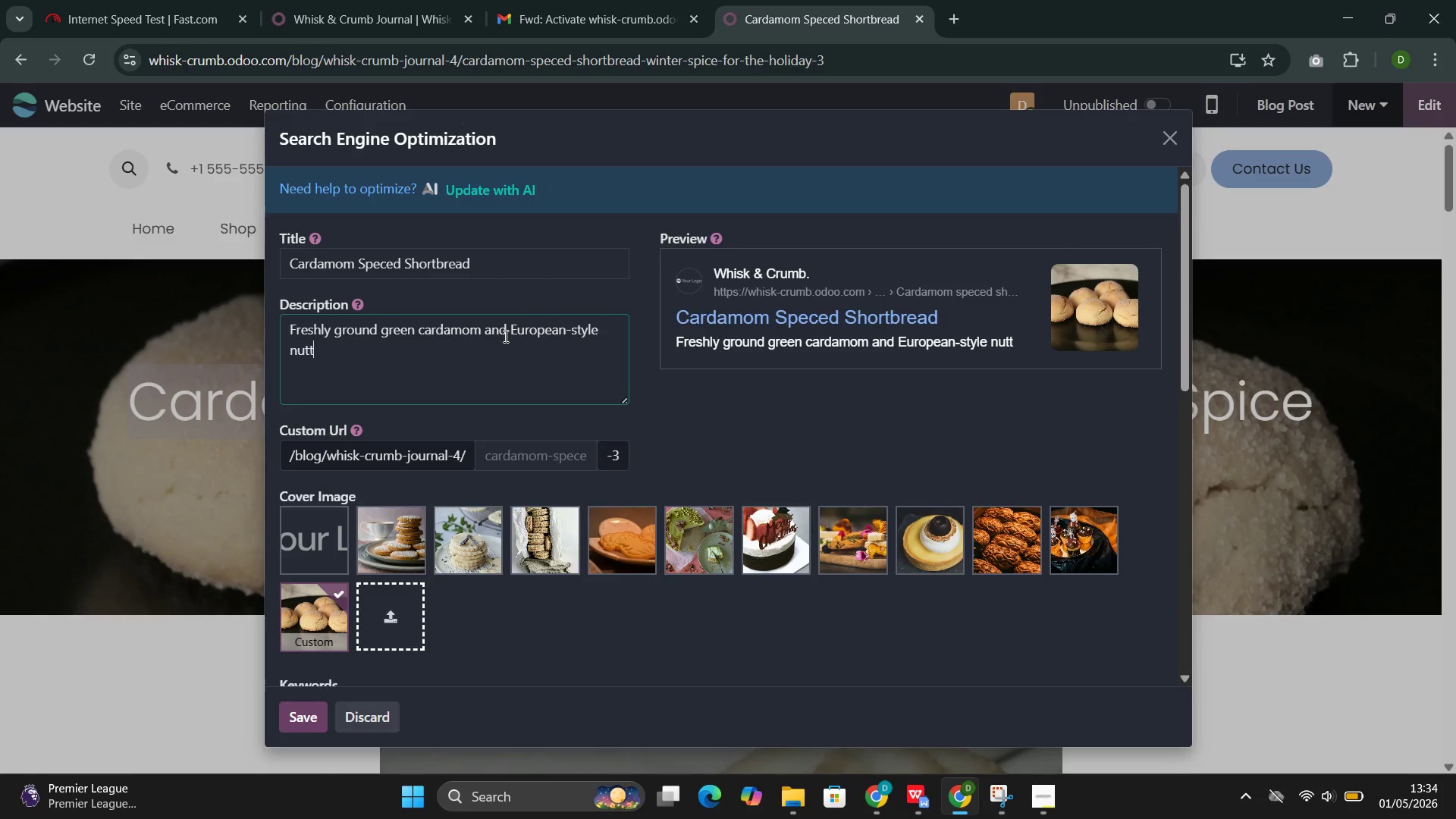 
key(Control+T)
 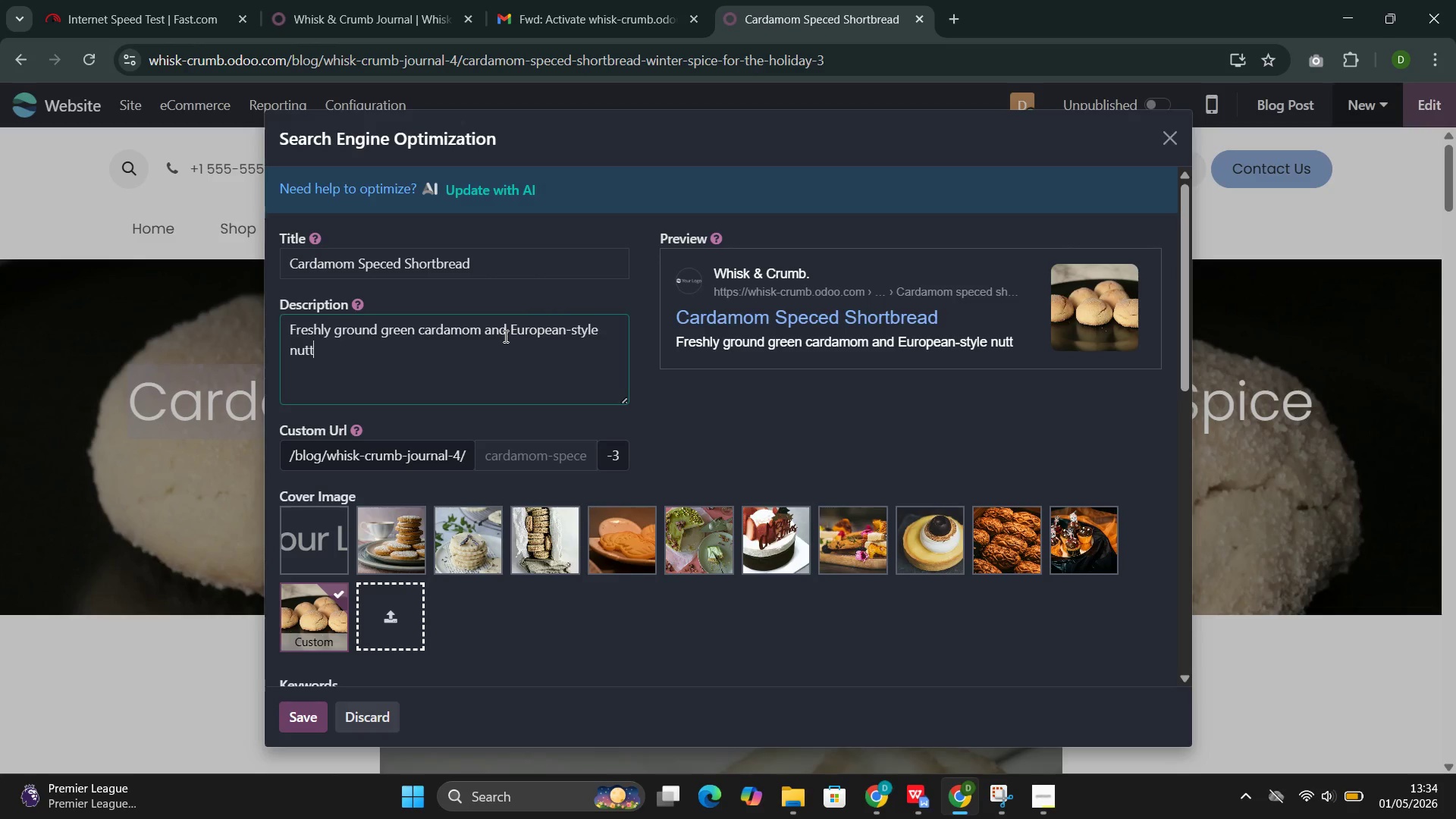 
key(Control+E)
 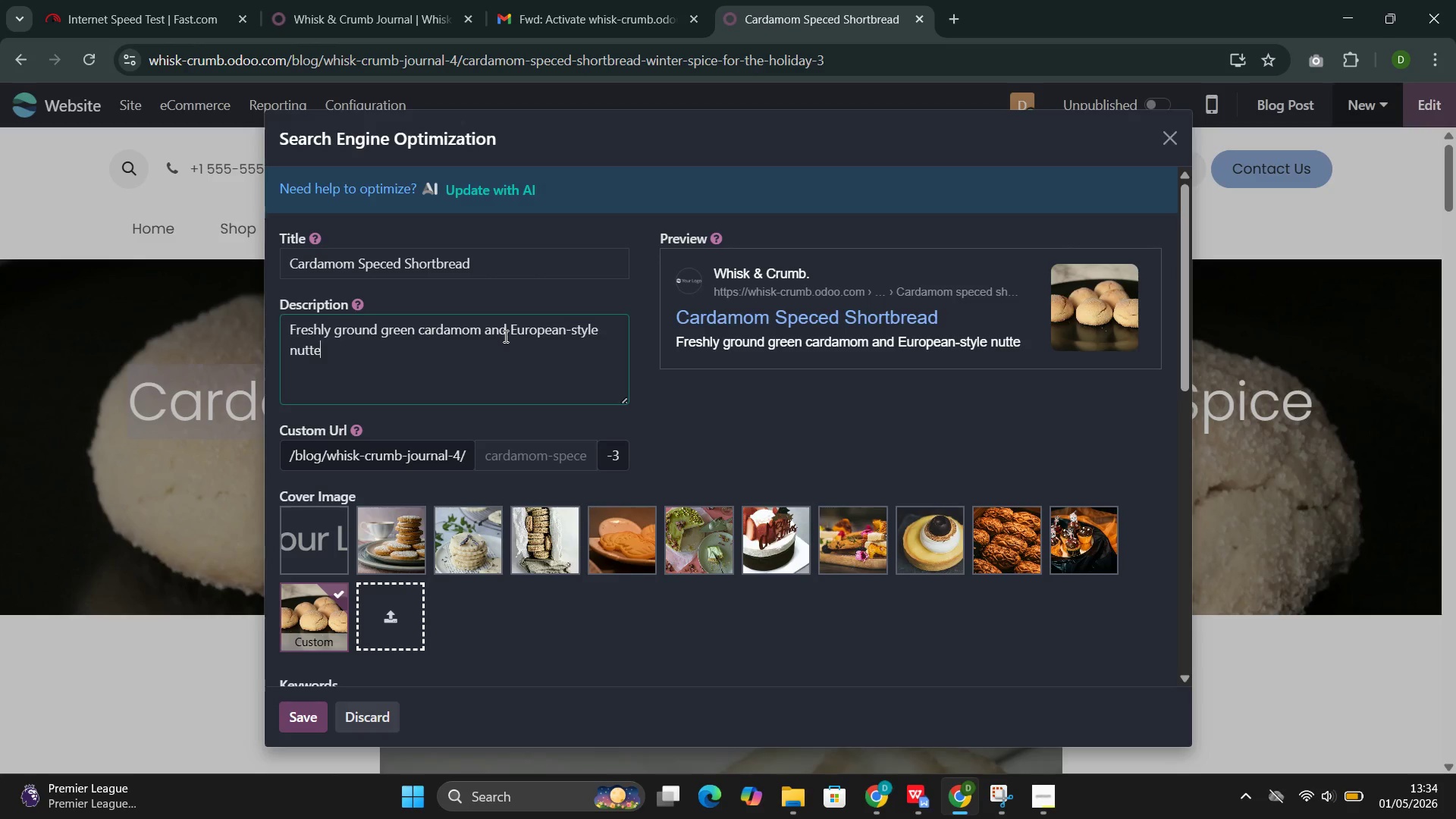 
key(Control+R)
 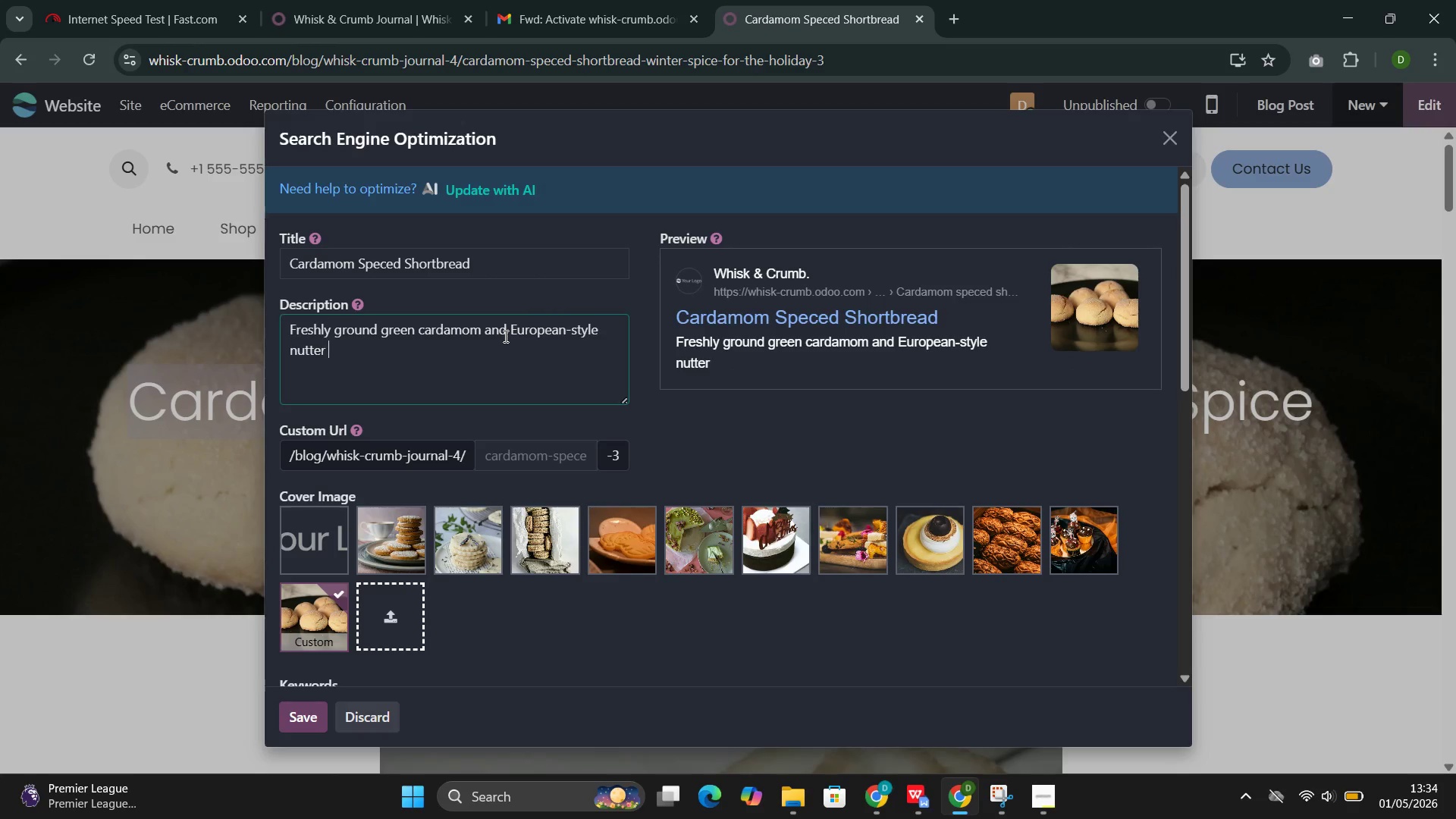 
key(Control+Space)
 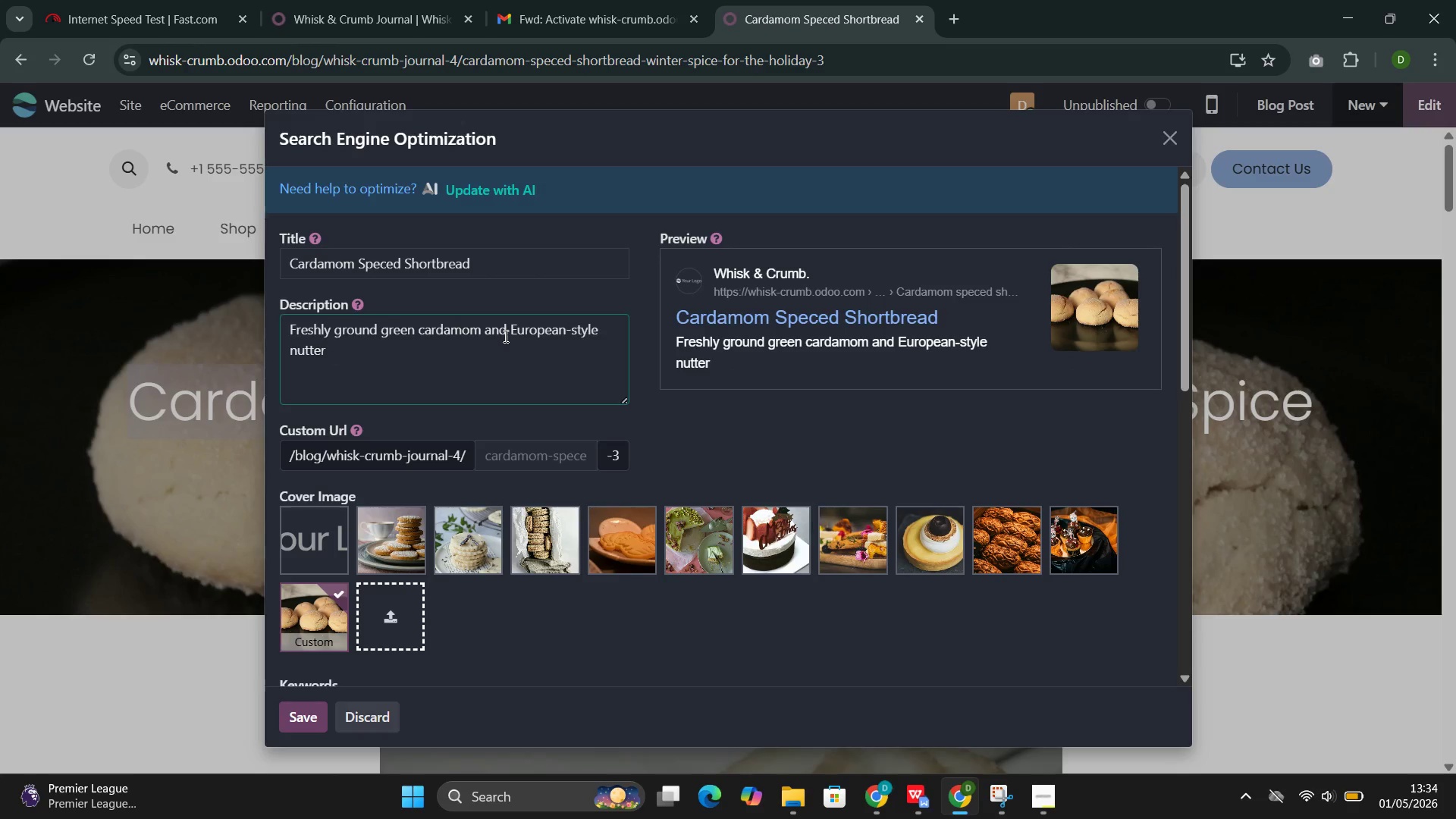 
key(Control+Backspace)
 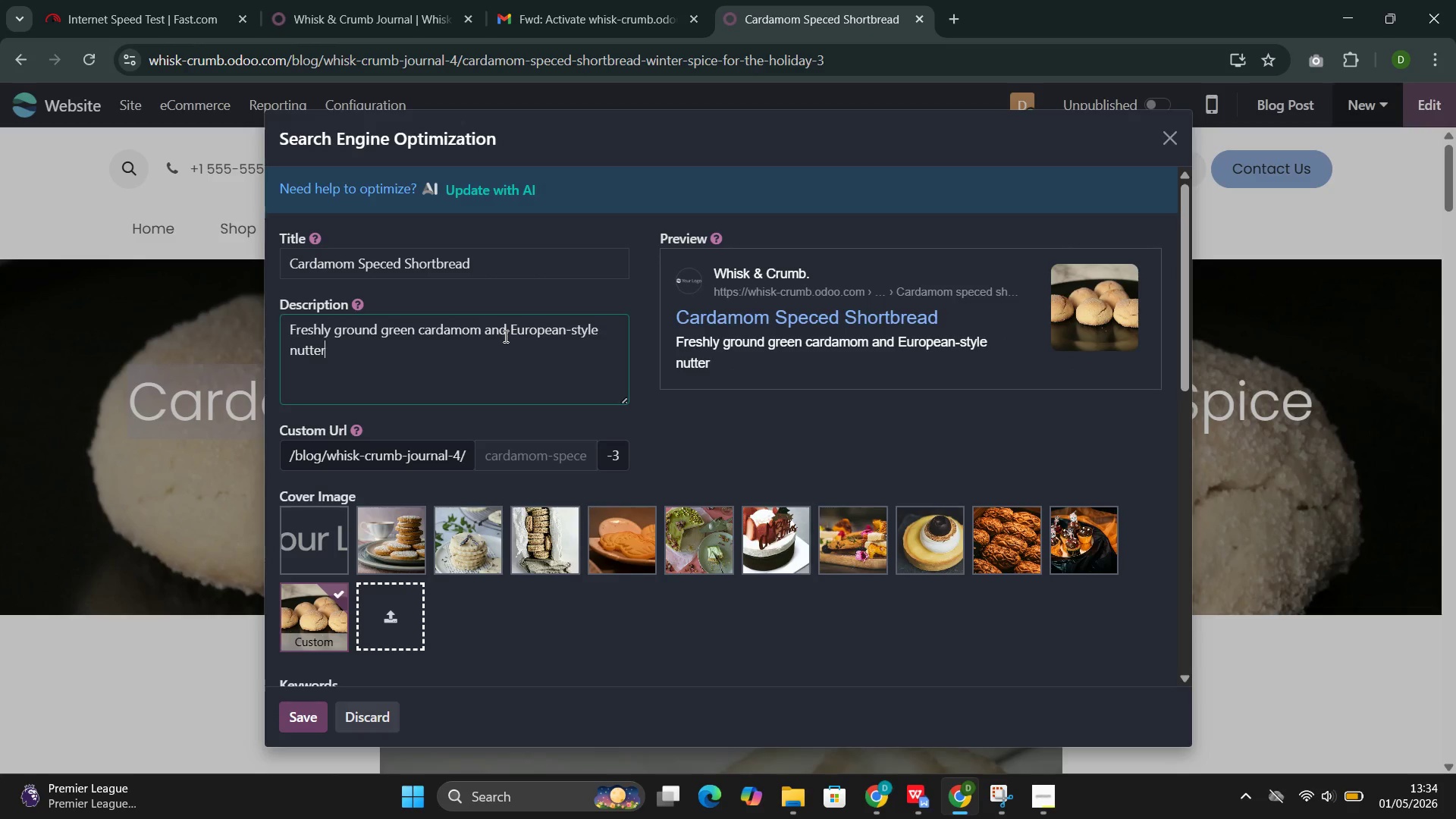 
key(Control+Period)
 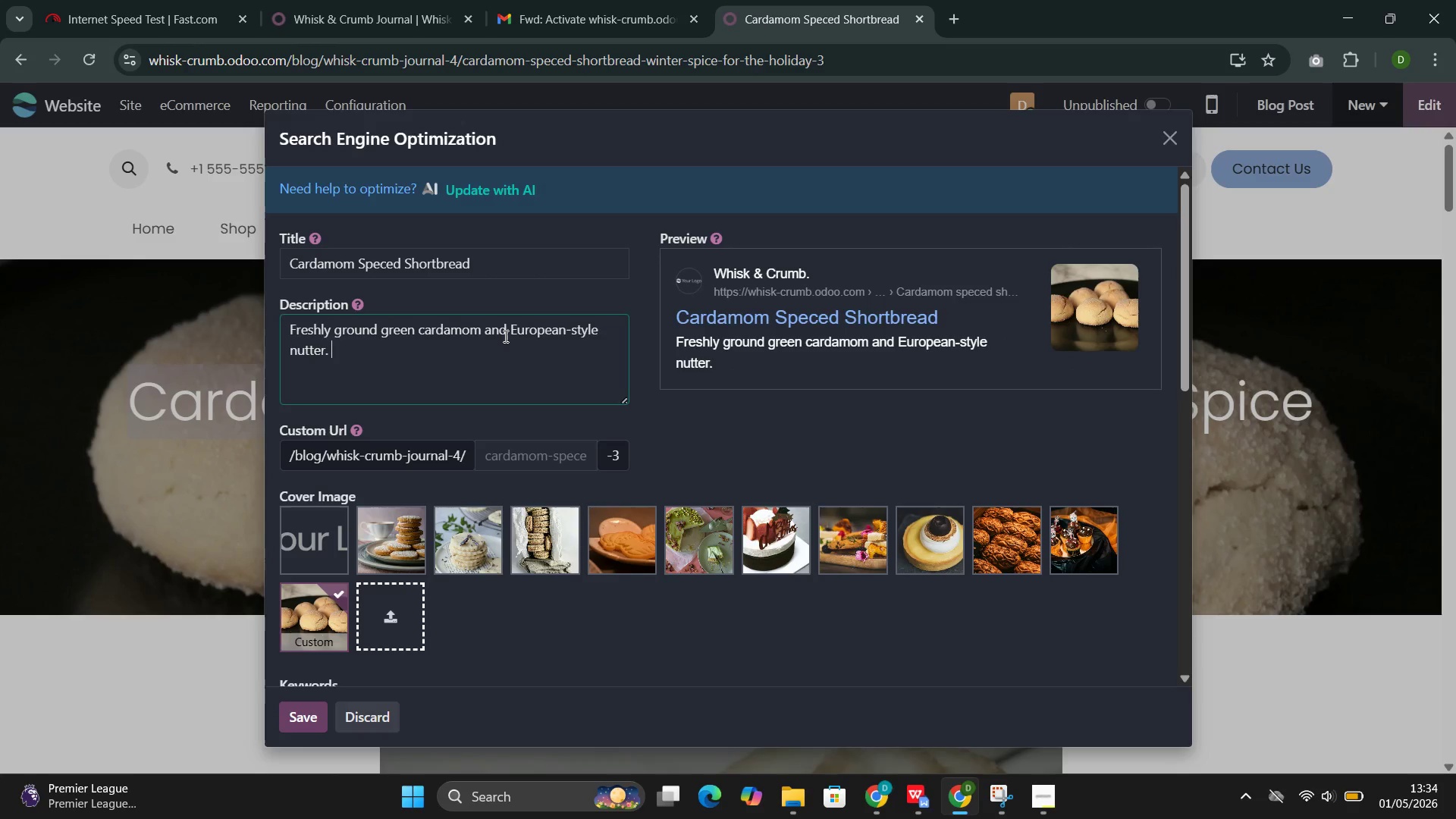 
key(Control+Space)
 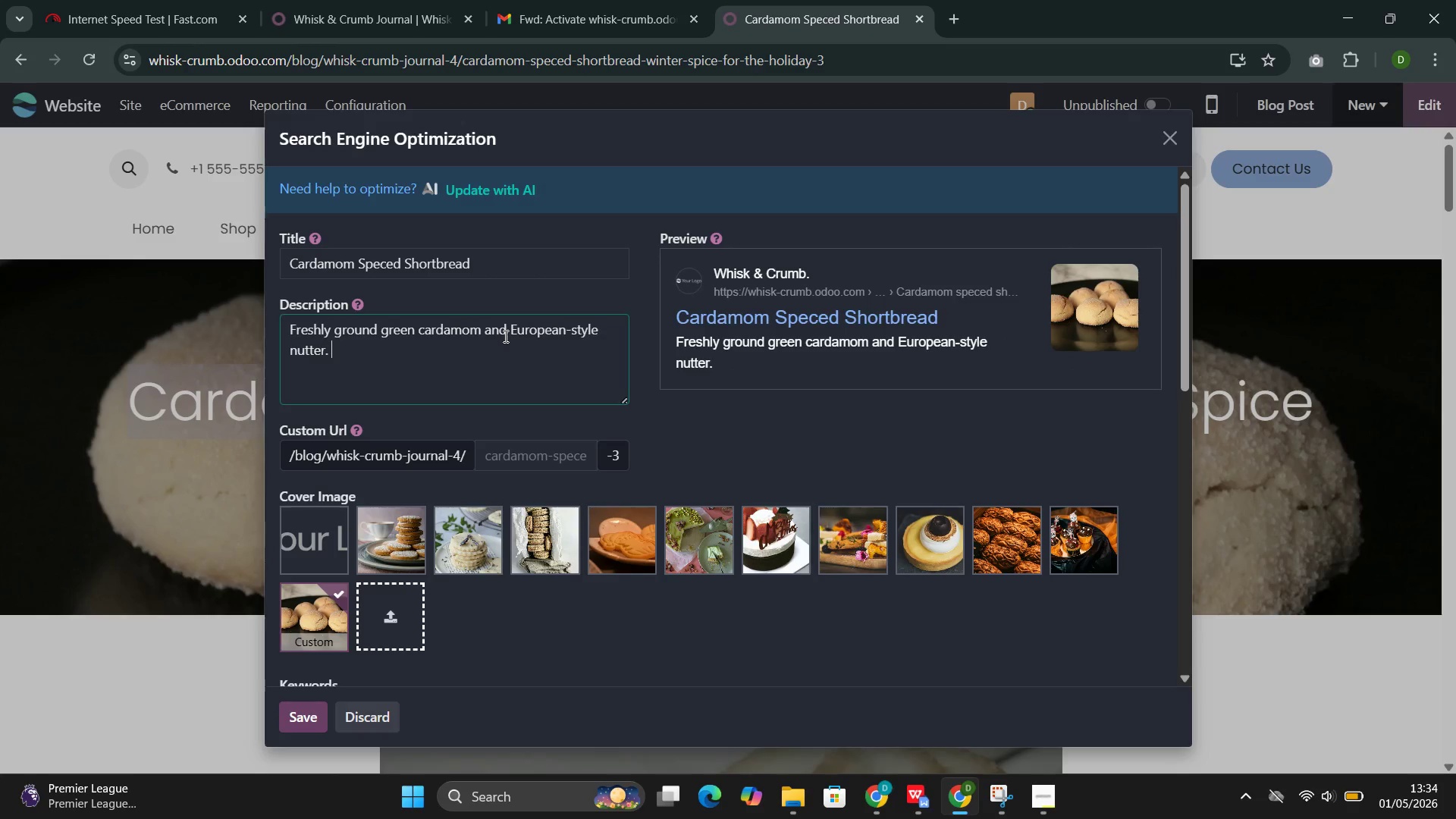 
key(Control+Shift+O)
 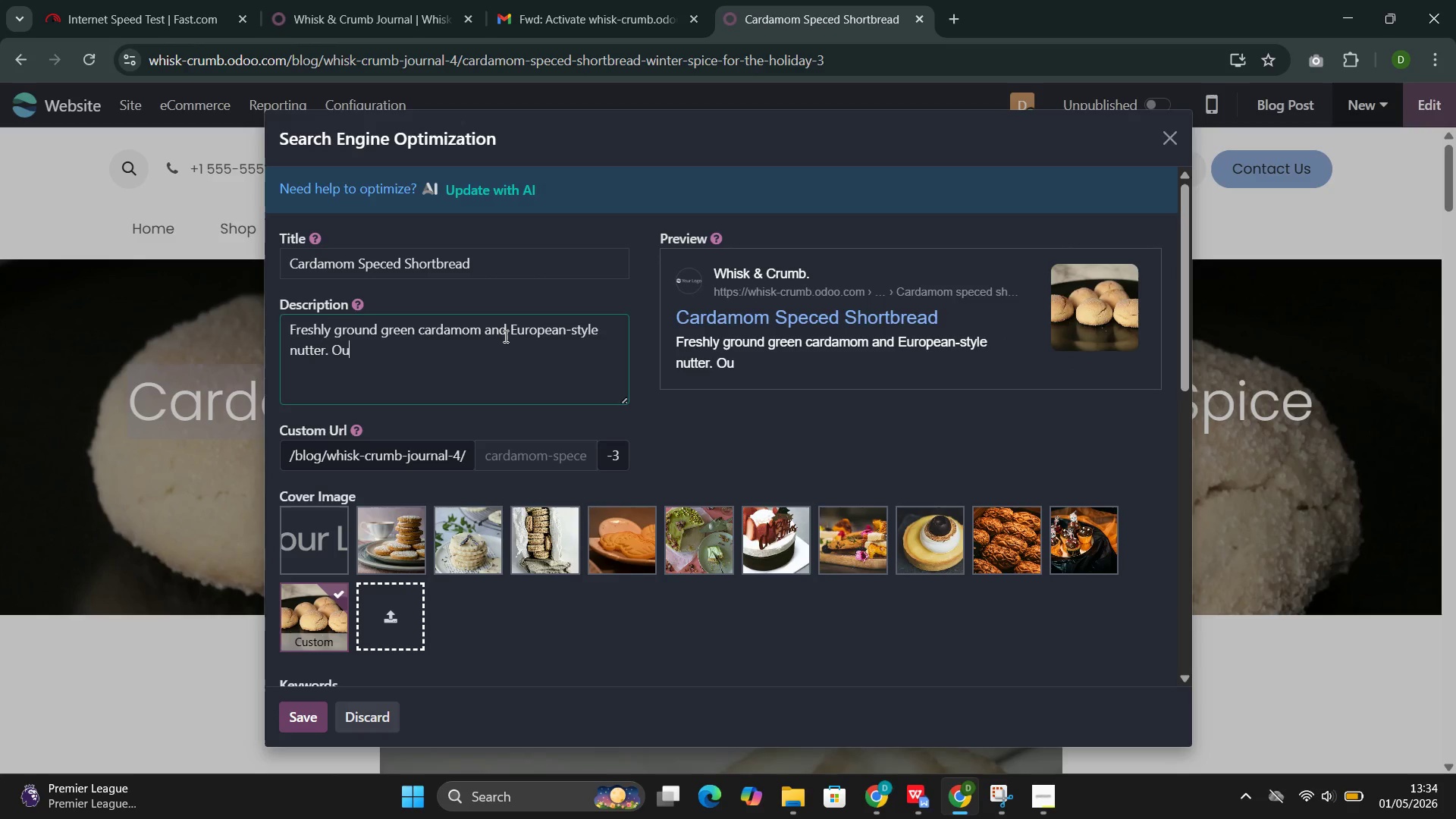 
key(Control+U)
 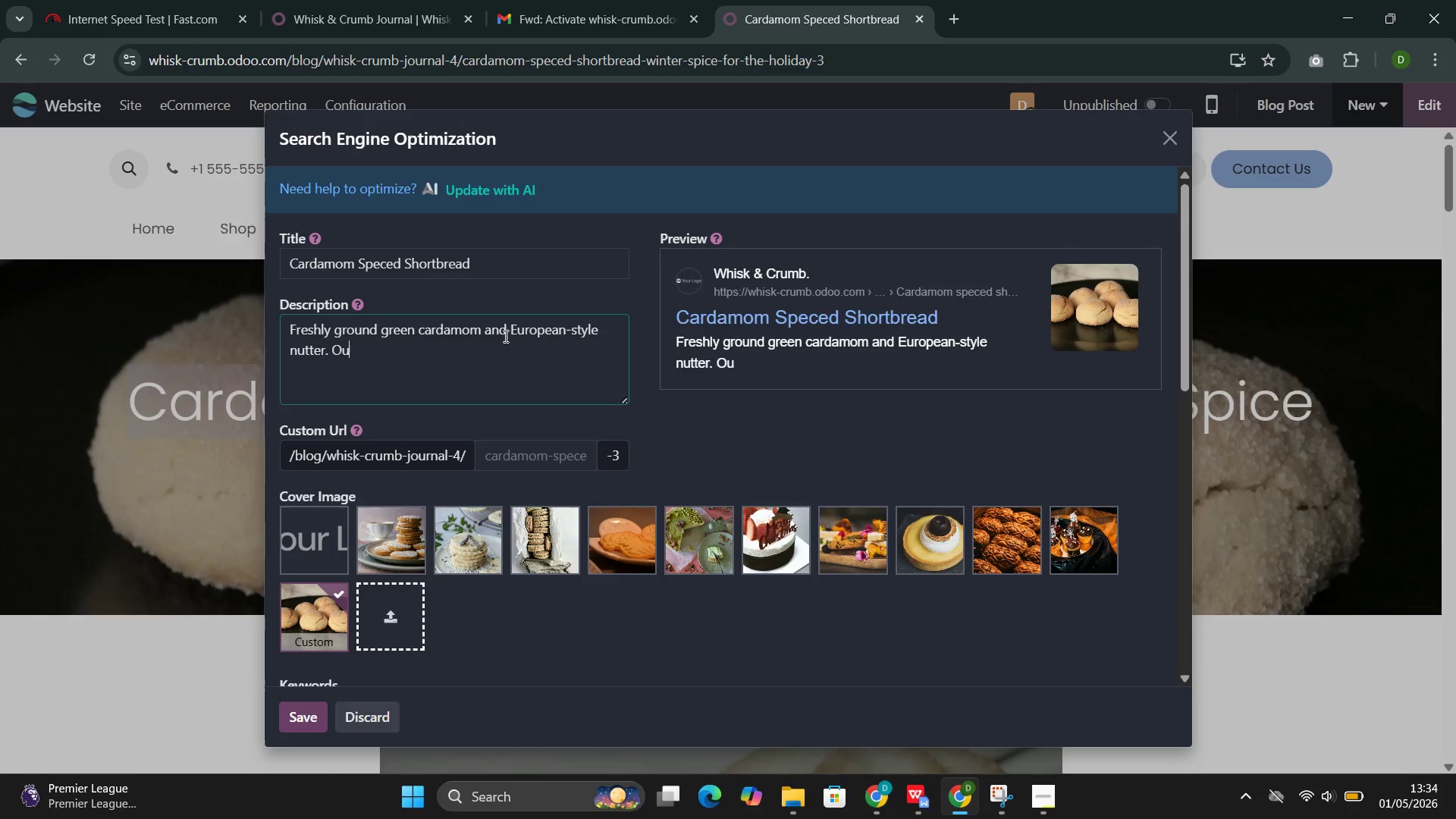 
key(Control+R)
 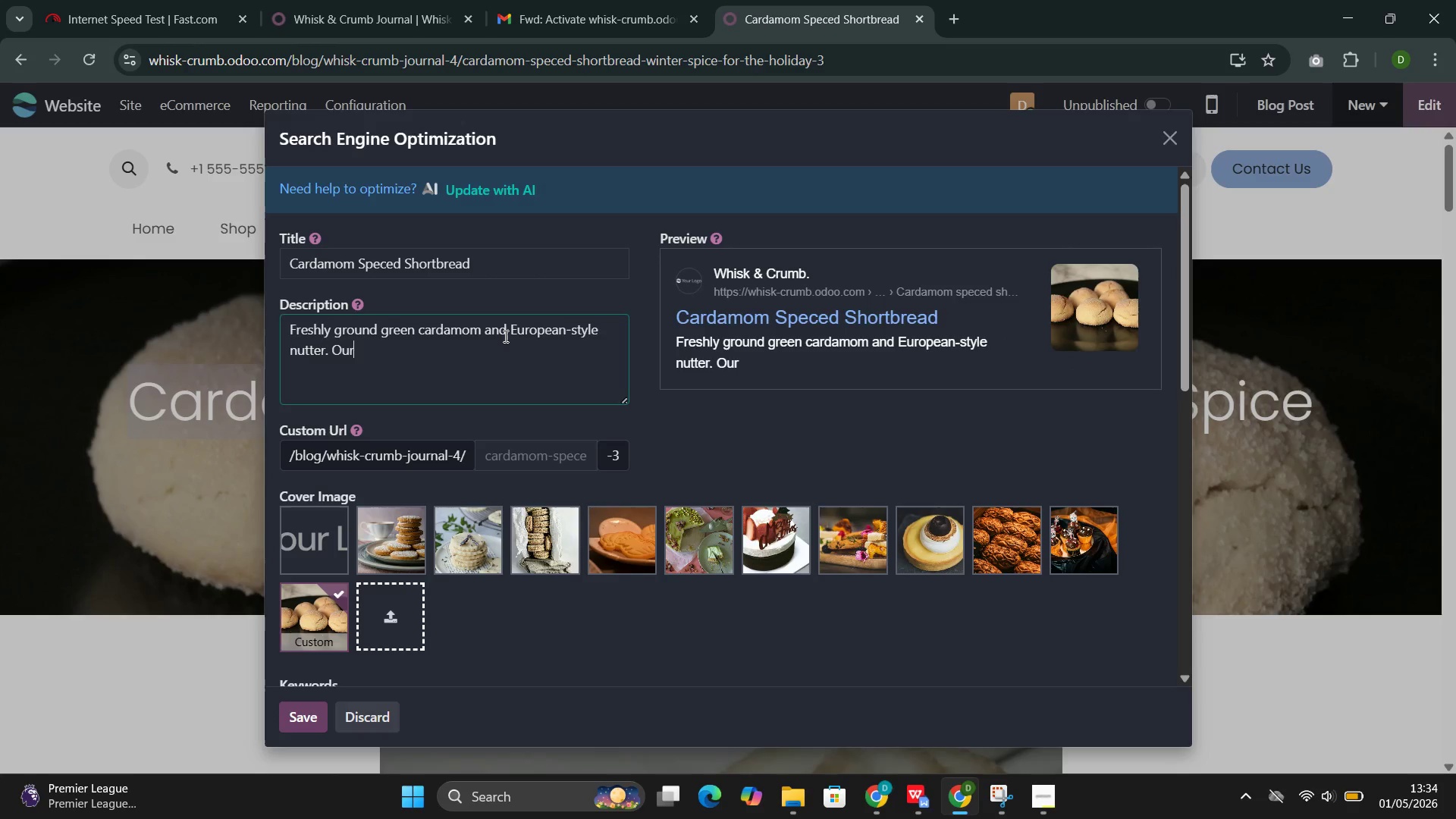 
key(Control+Space)
 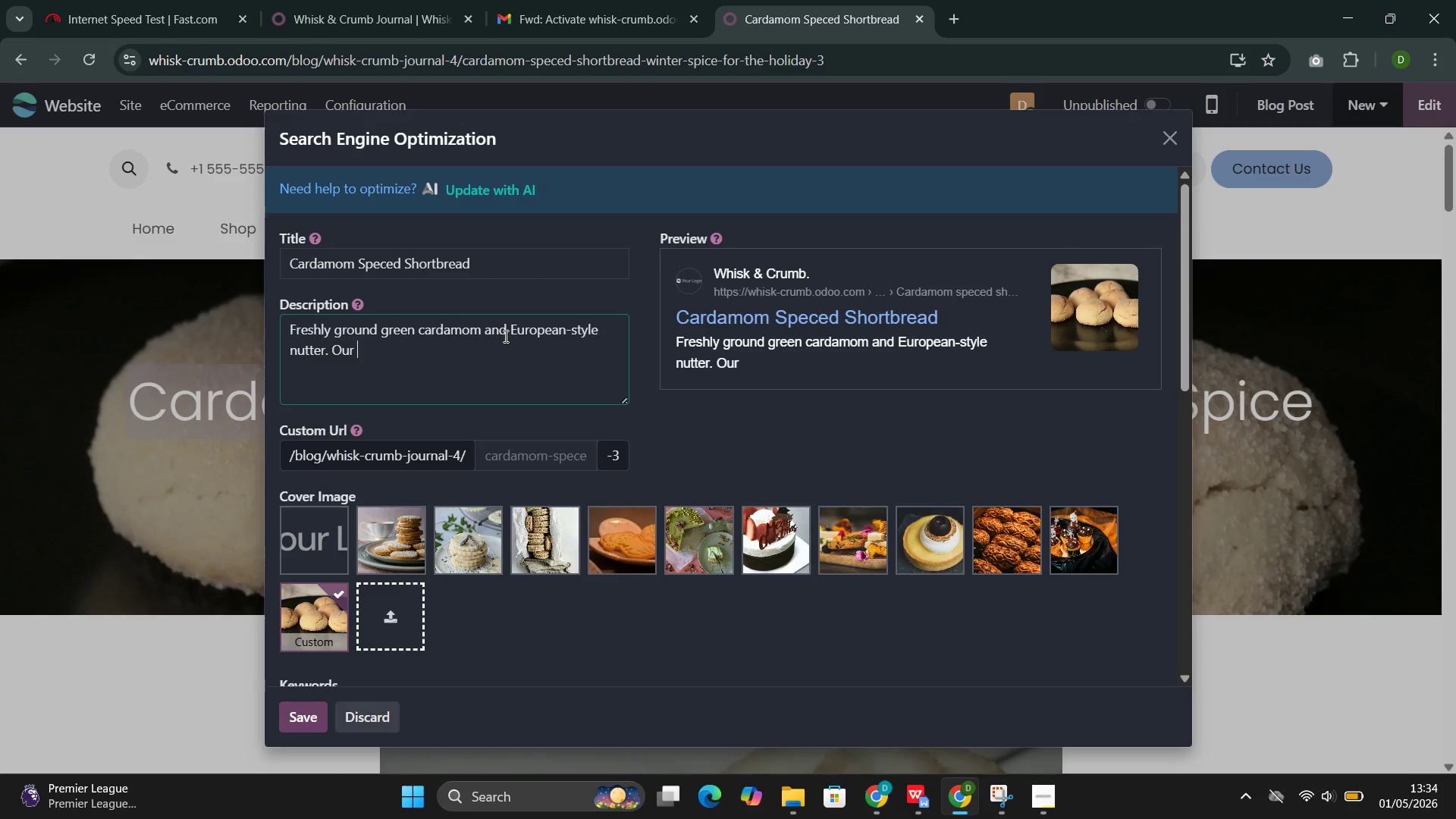 
key(Control+W)
 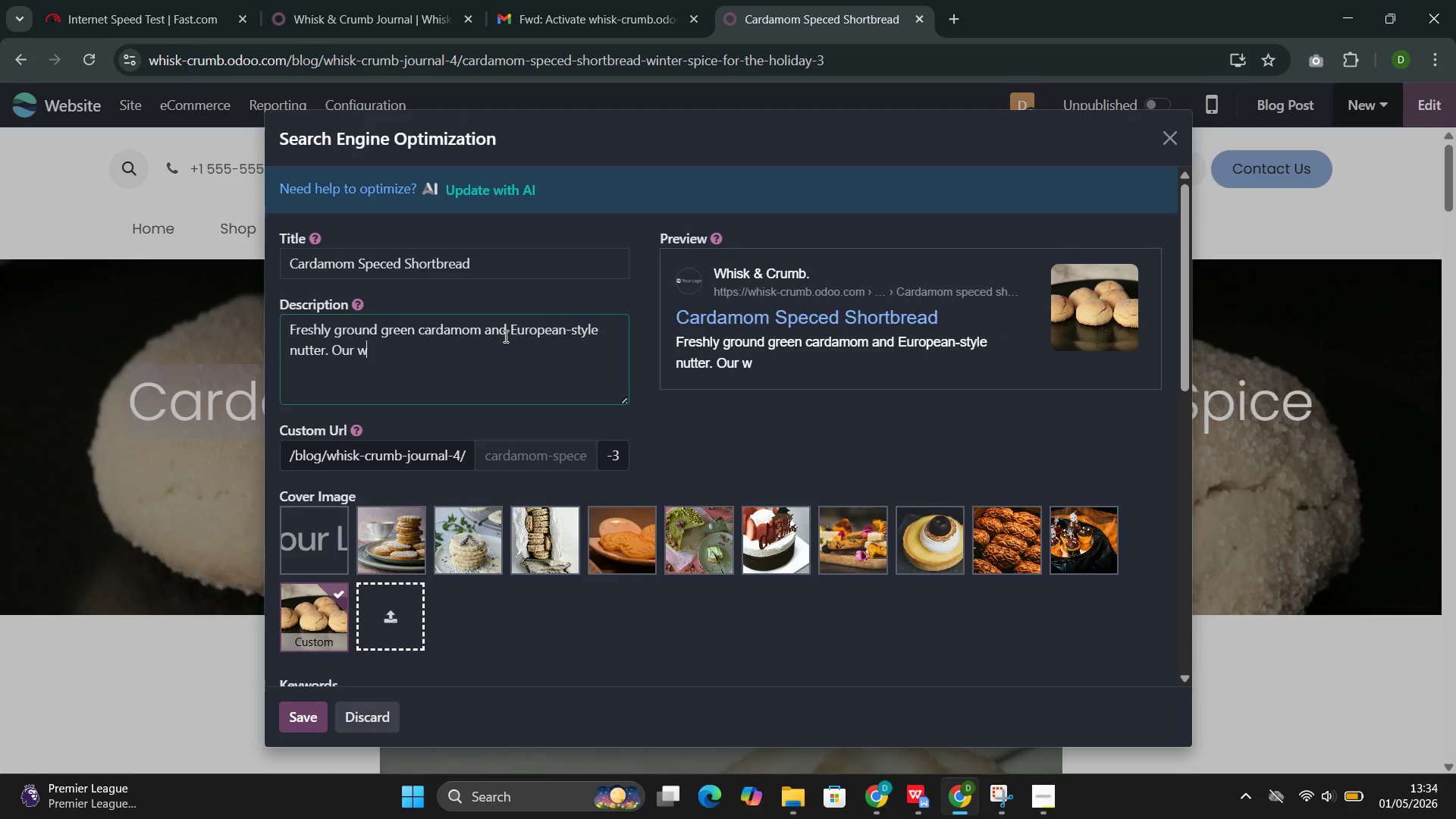 
key(Control+I)
 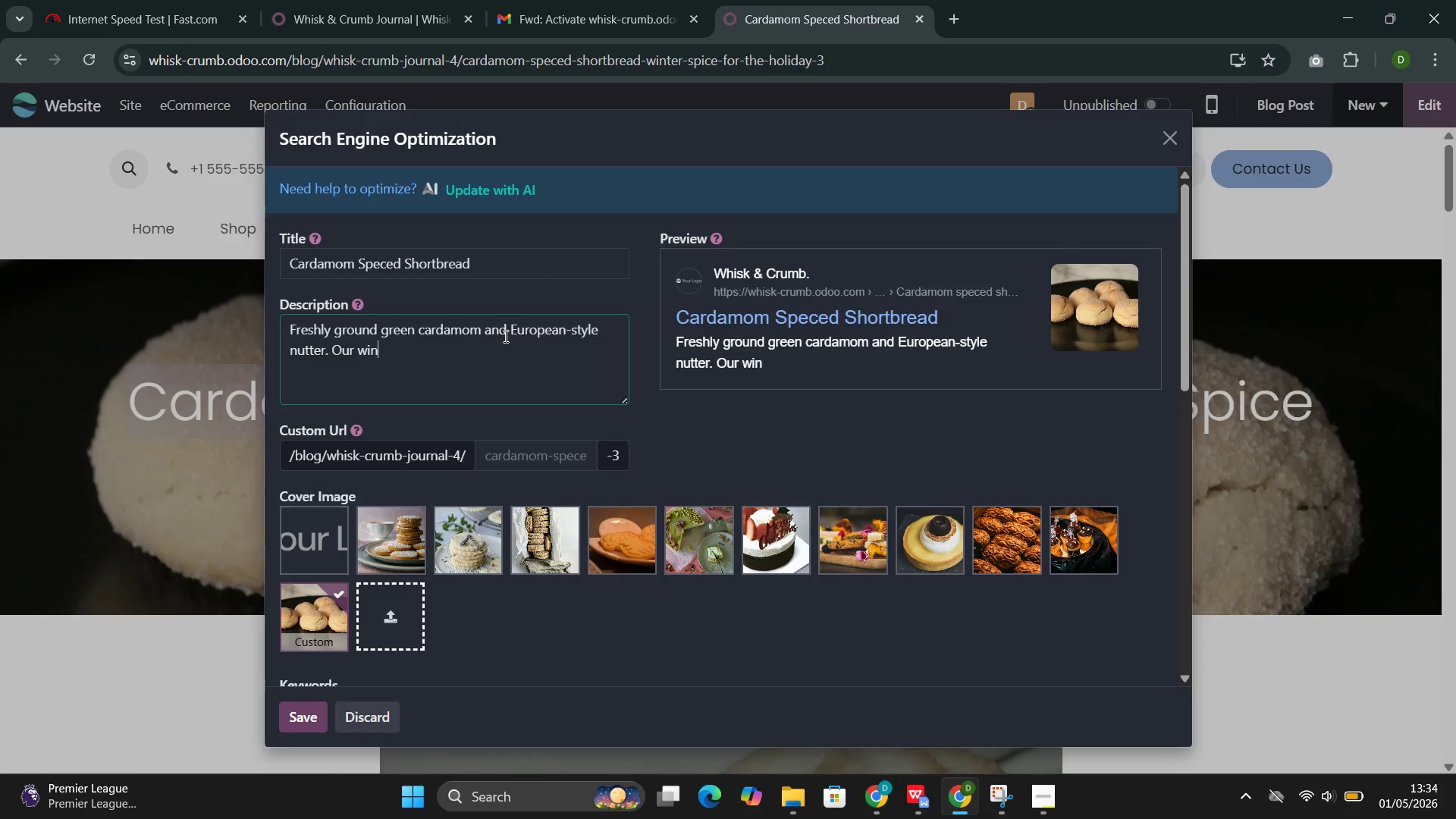 
key(Control+N)
 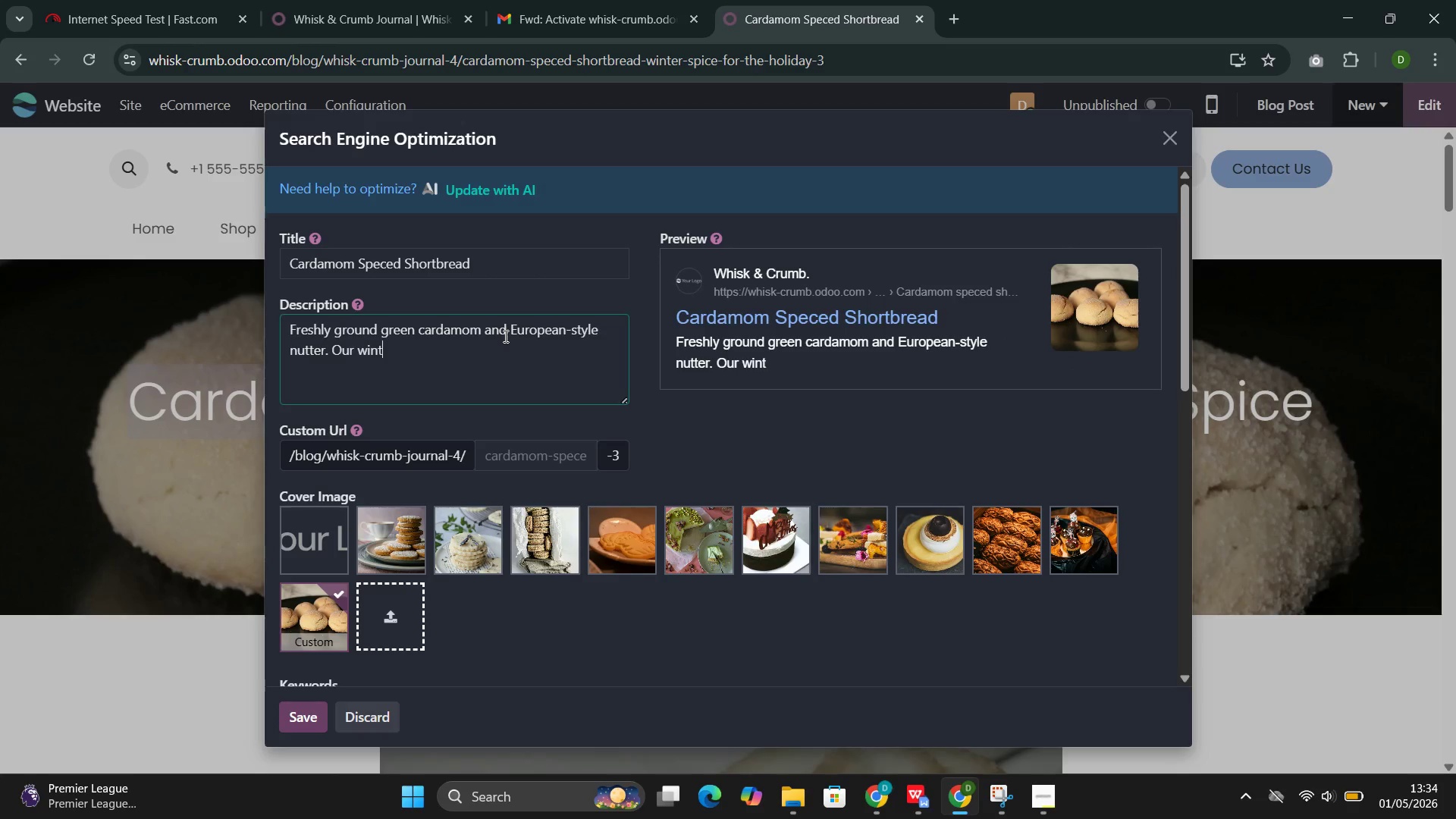 
key(Control+T)
 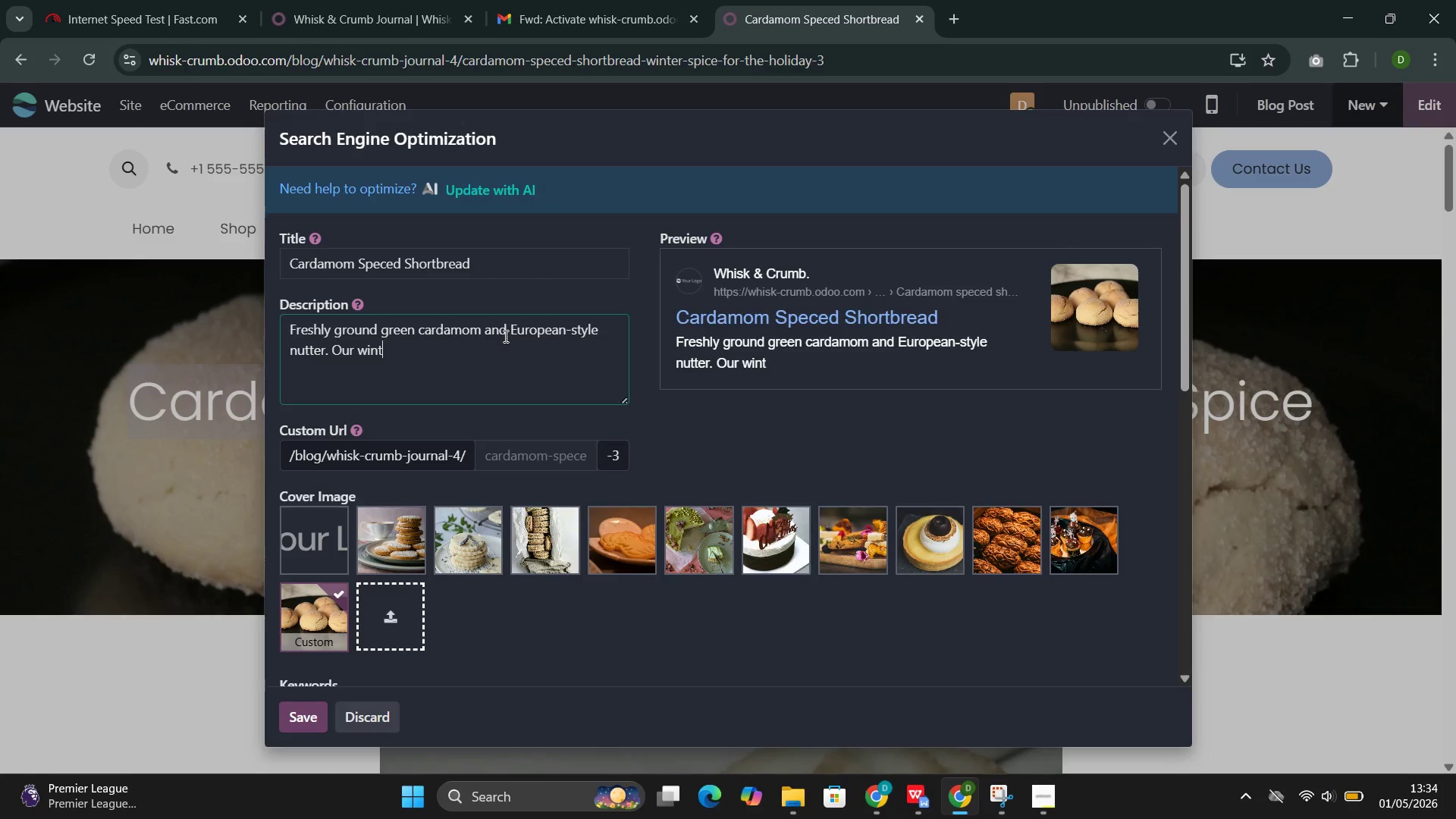 
key(Control+E)
 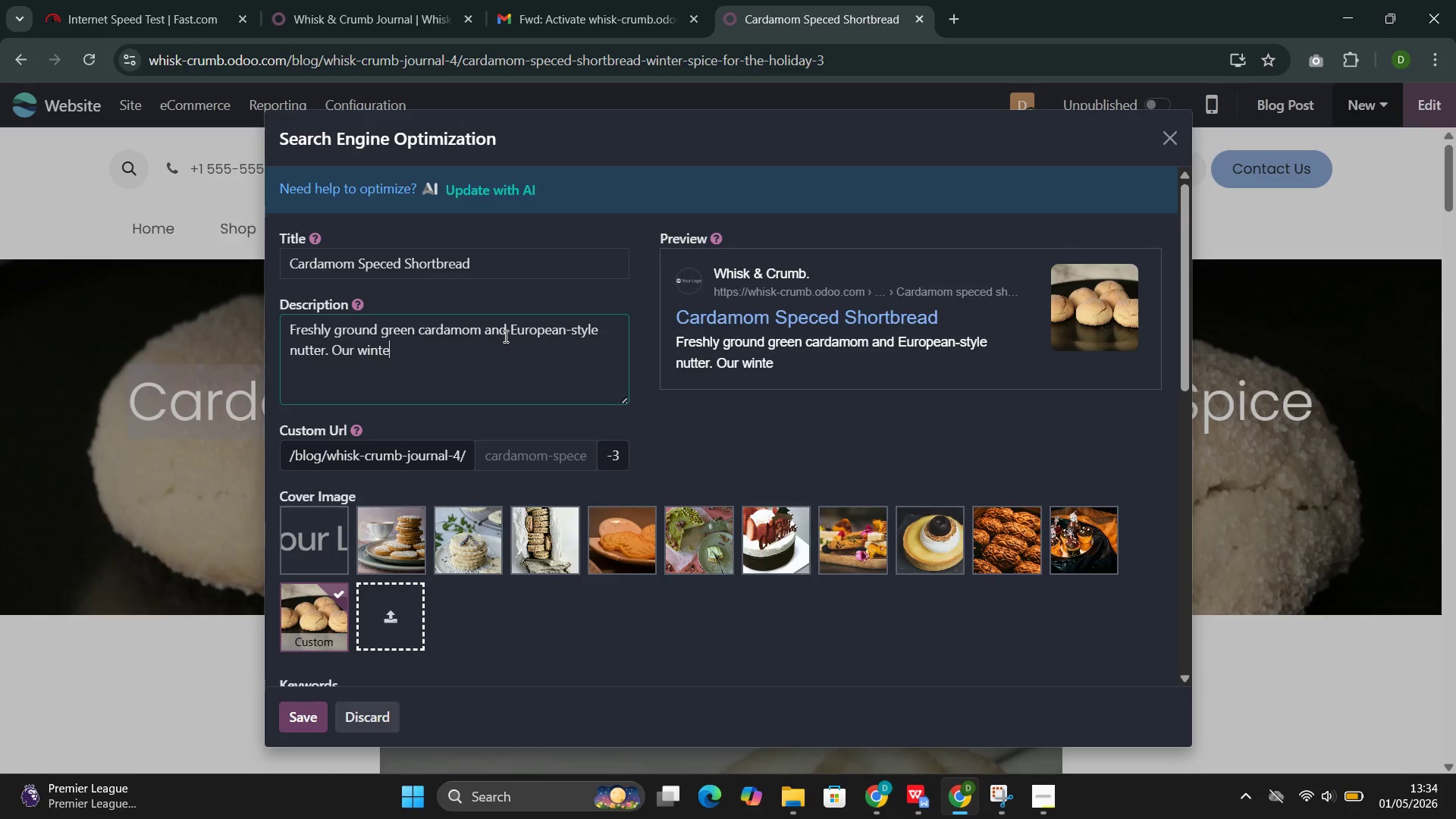 
key(Control+R)
 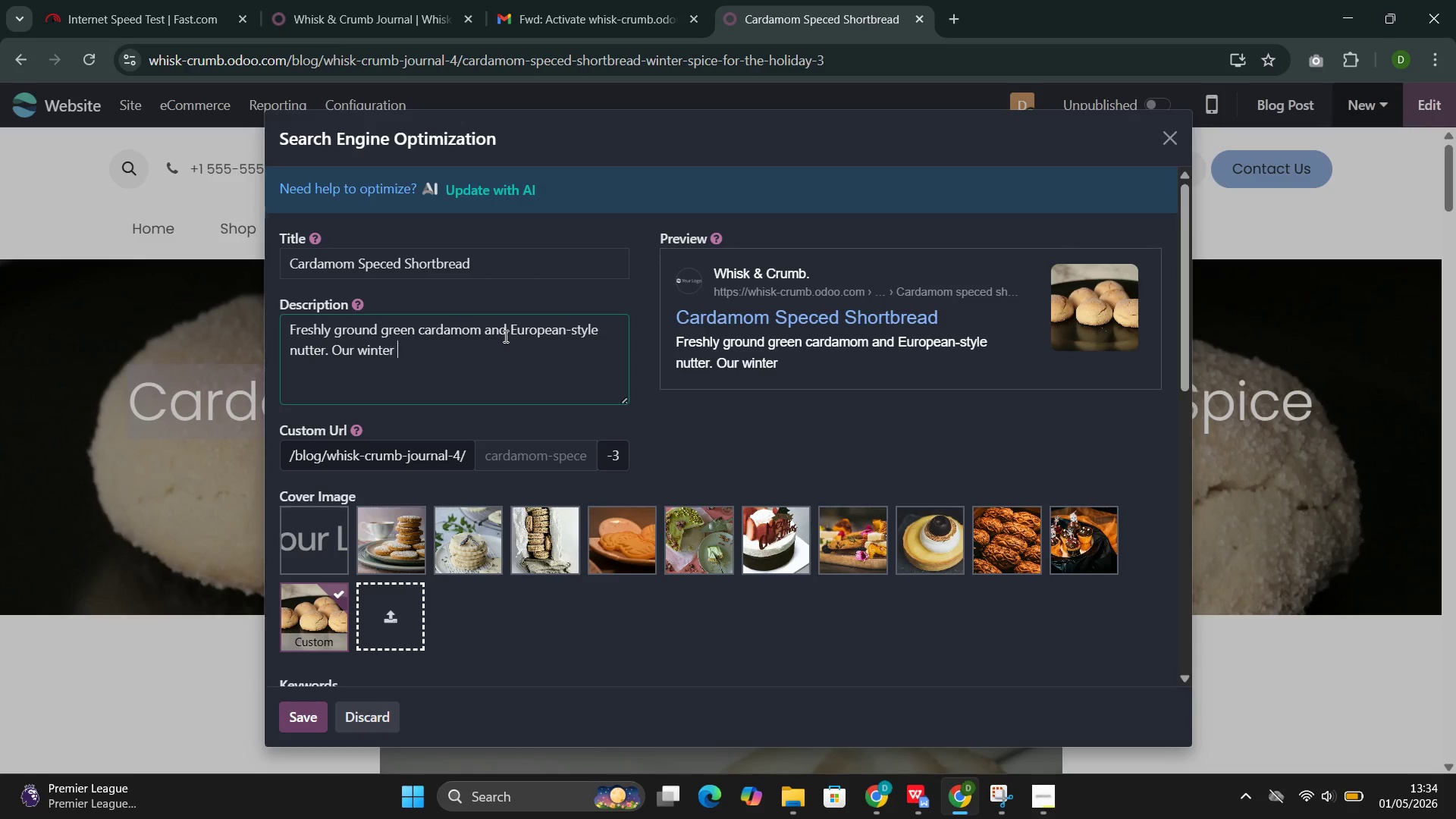 
key(Control+Space)
 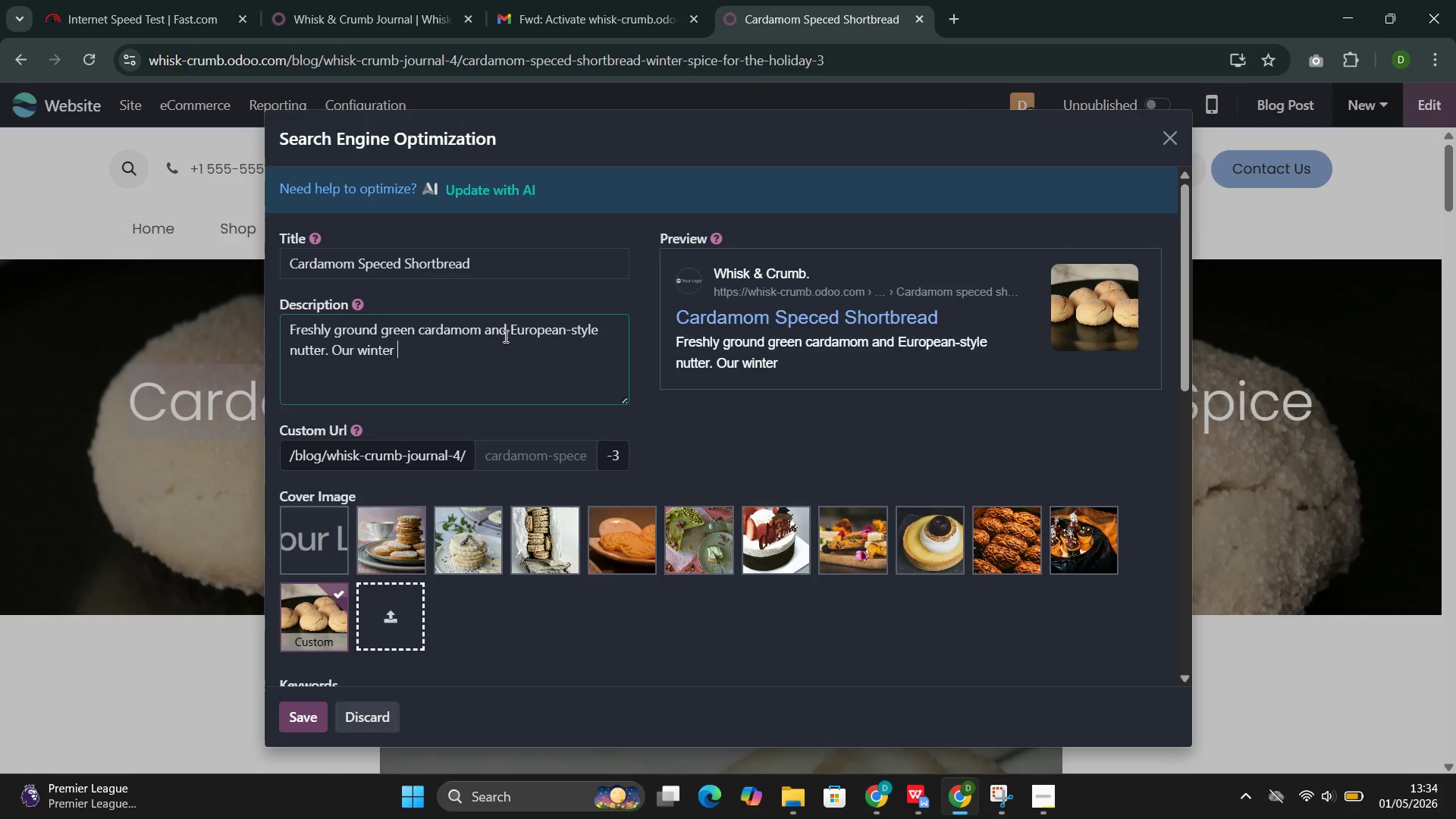 
key(Control+H)
 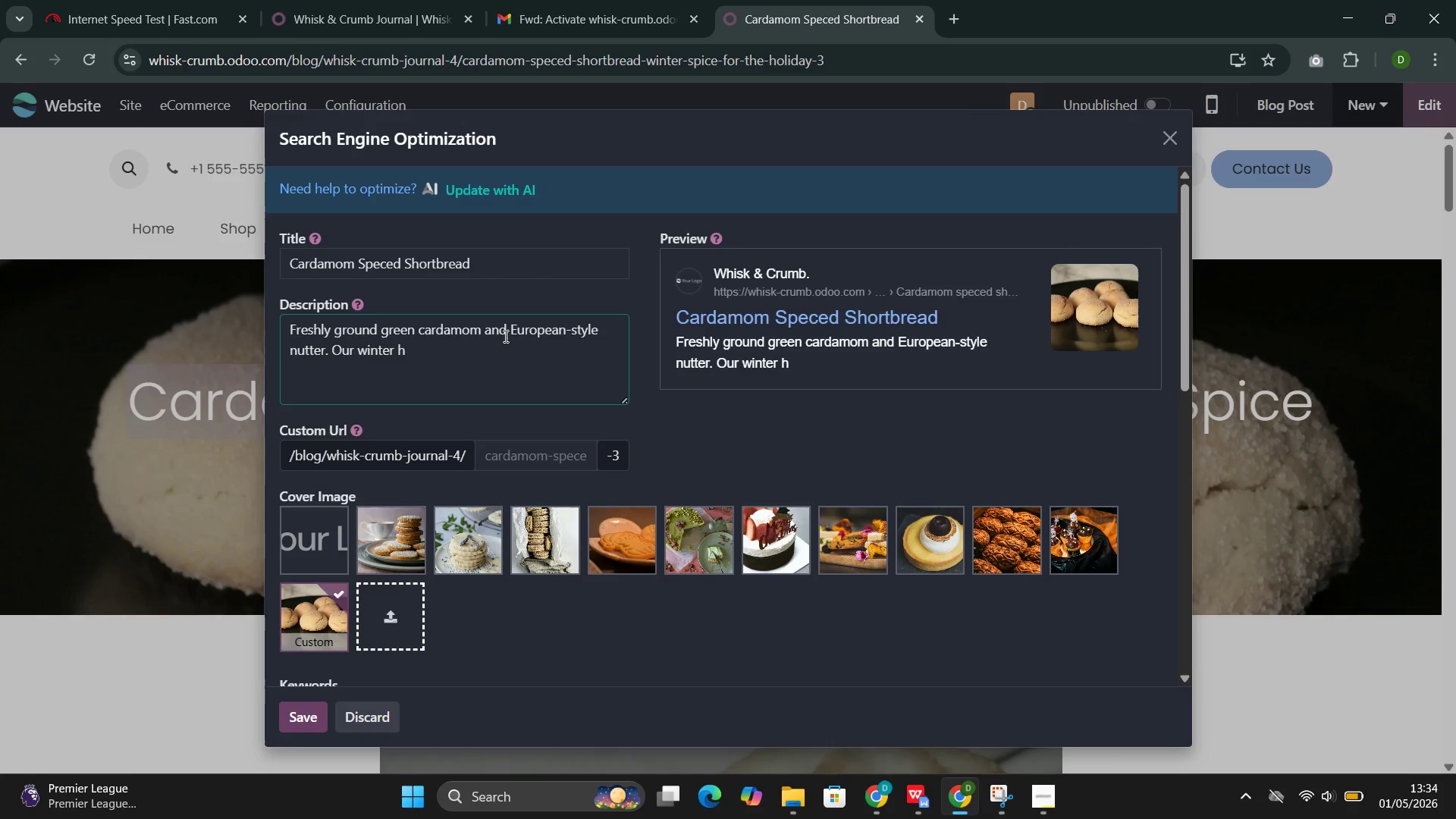 
key(Control+O)
 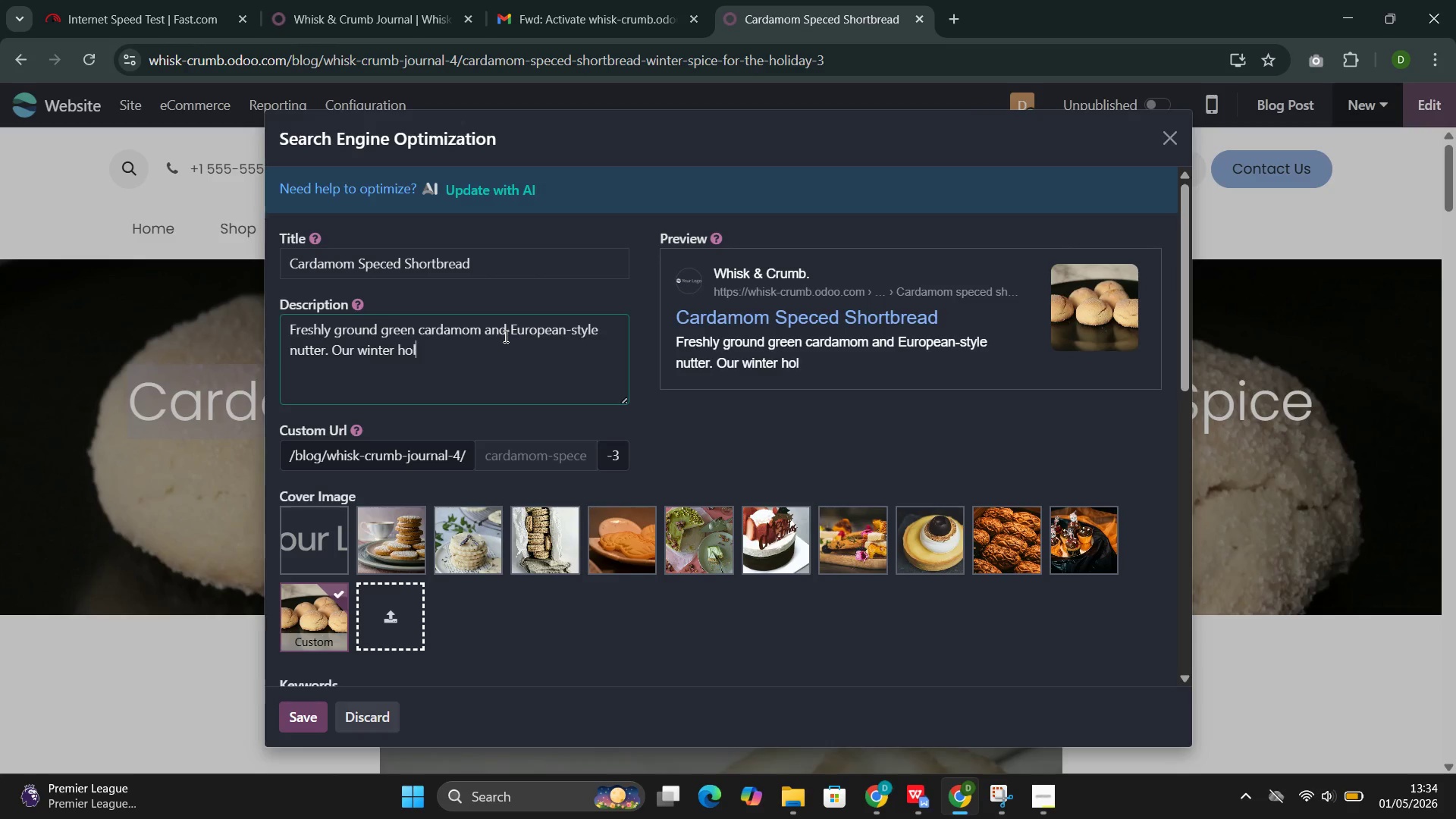 
key(Control+L)
 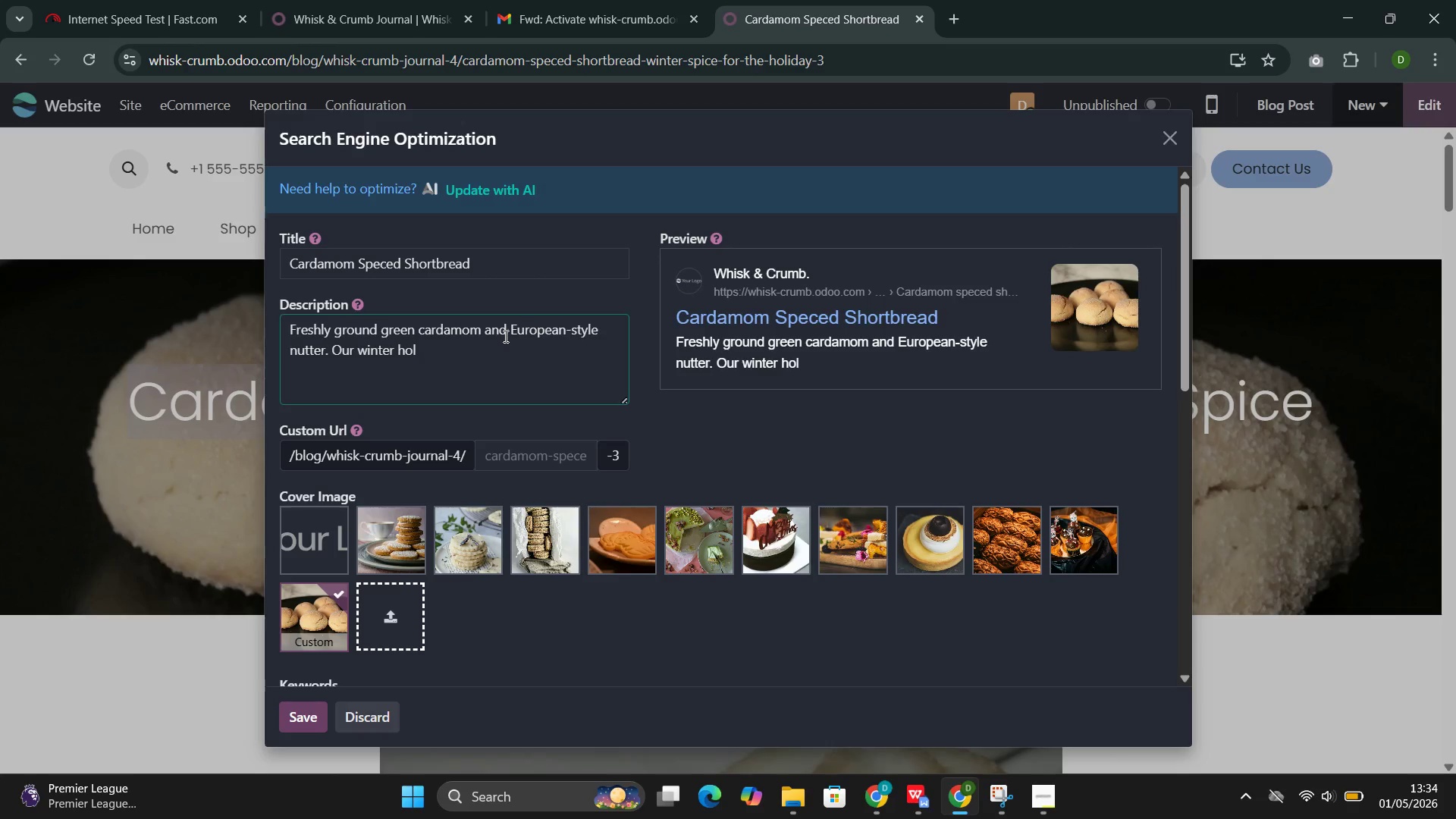 
key(Control+I)
 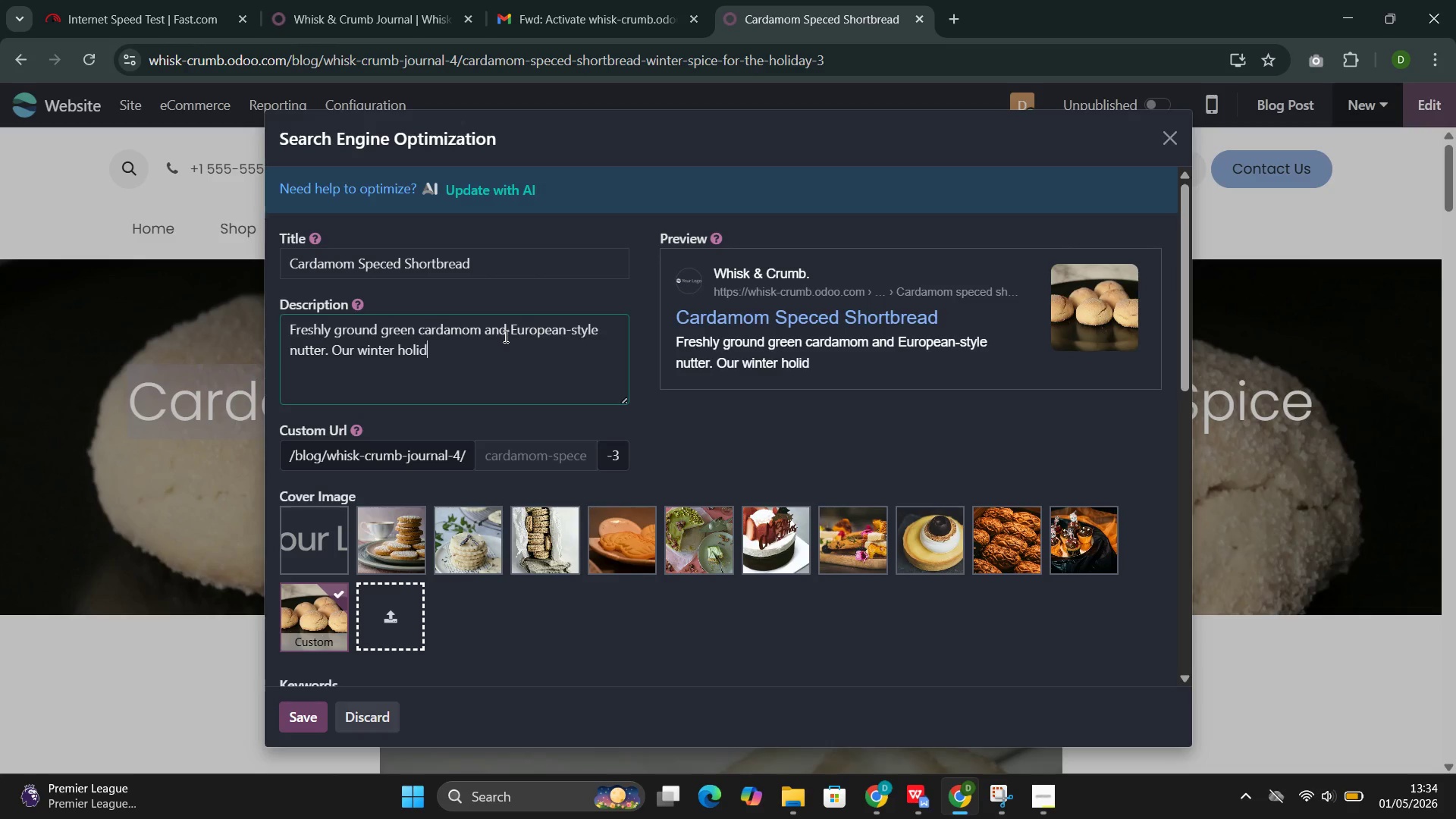 
key(Control+D)
 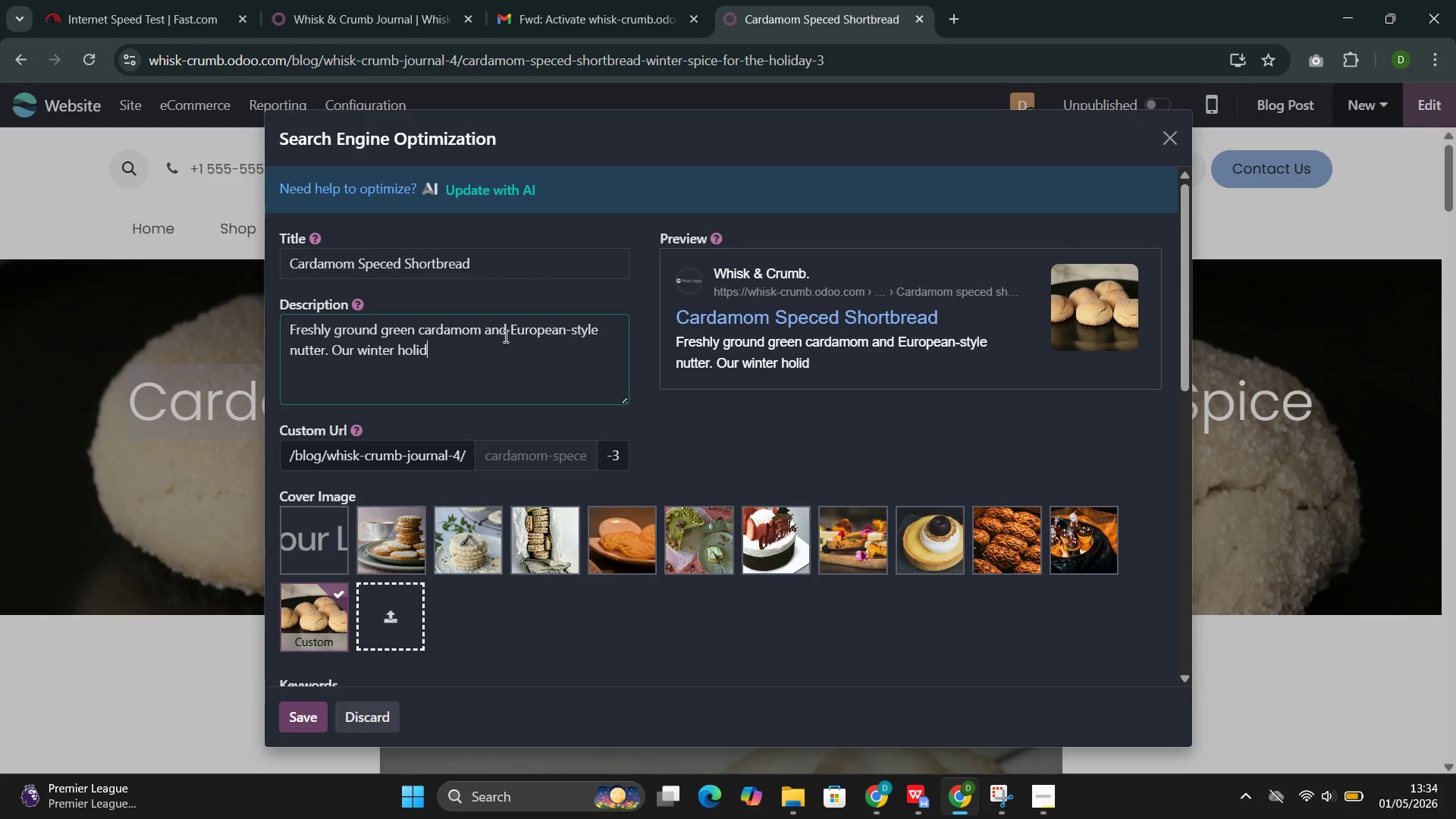 
key(Control+A)
 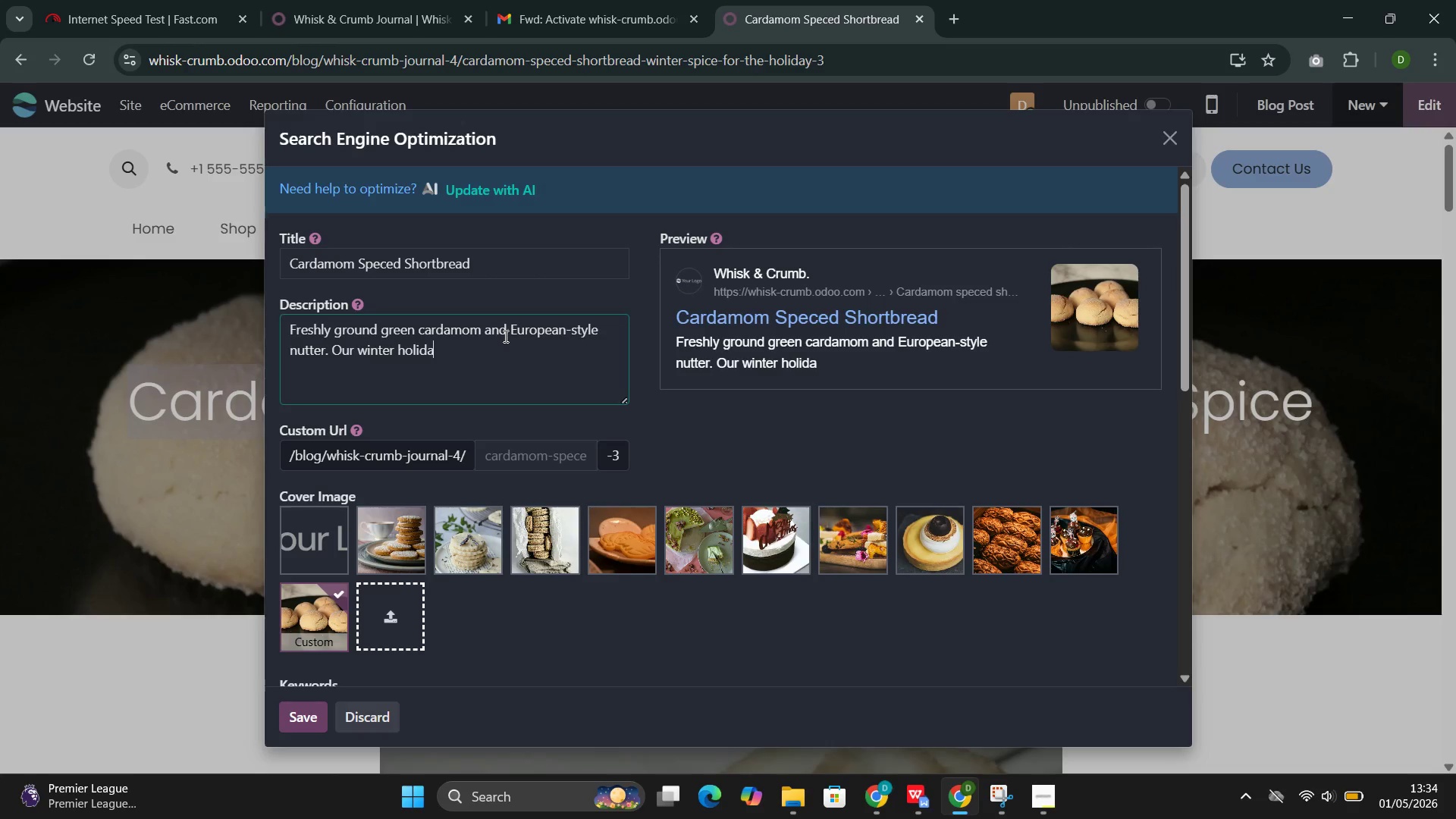 
key(Control+Y)
 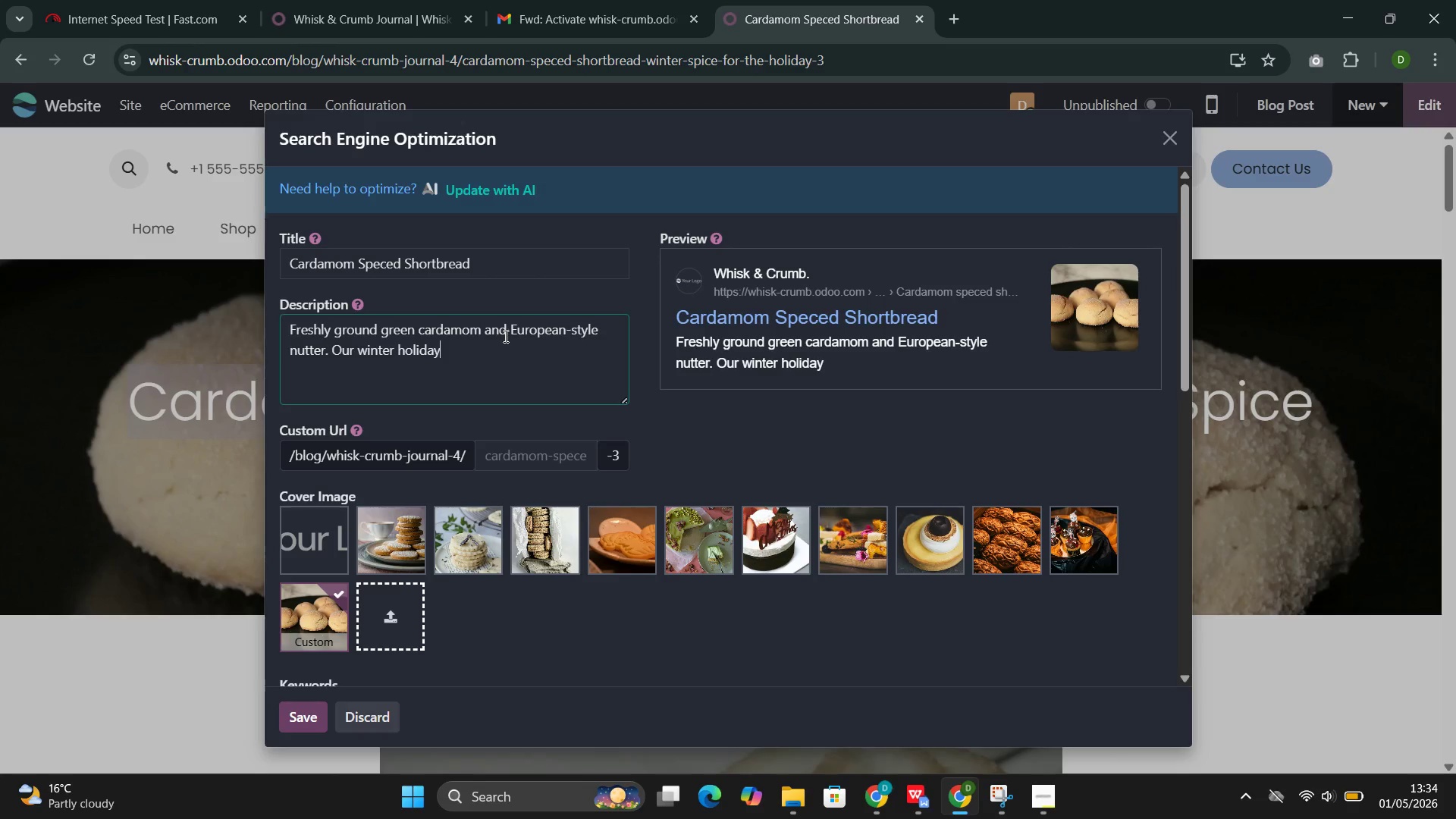 
key(Control+Space)
 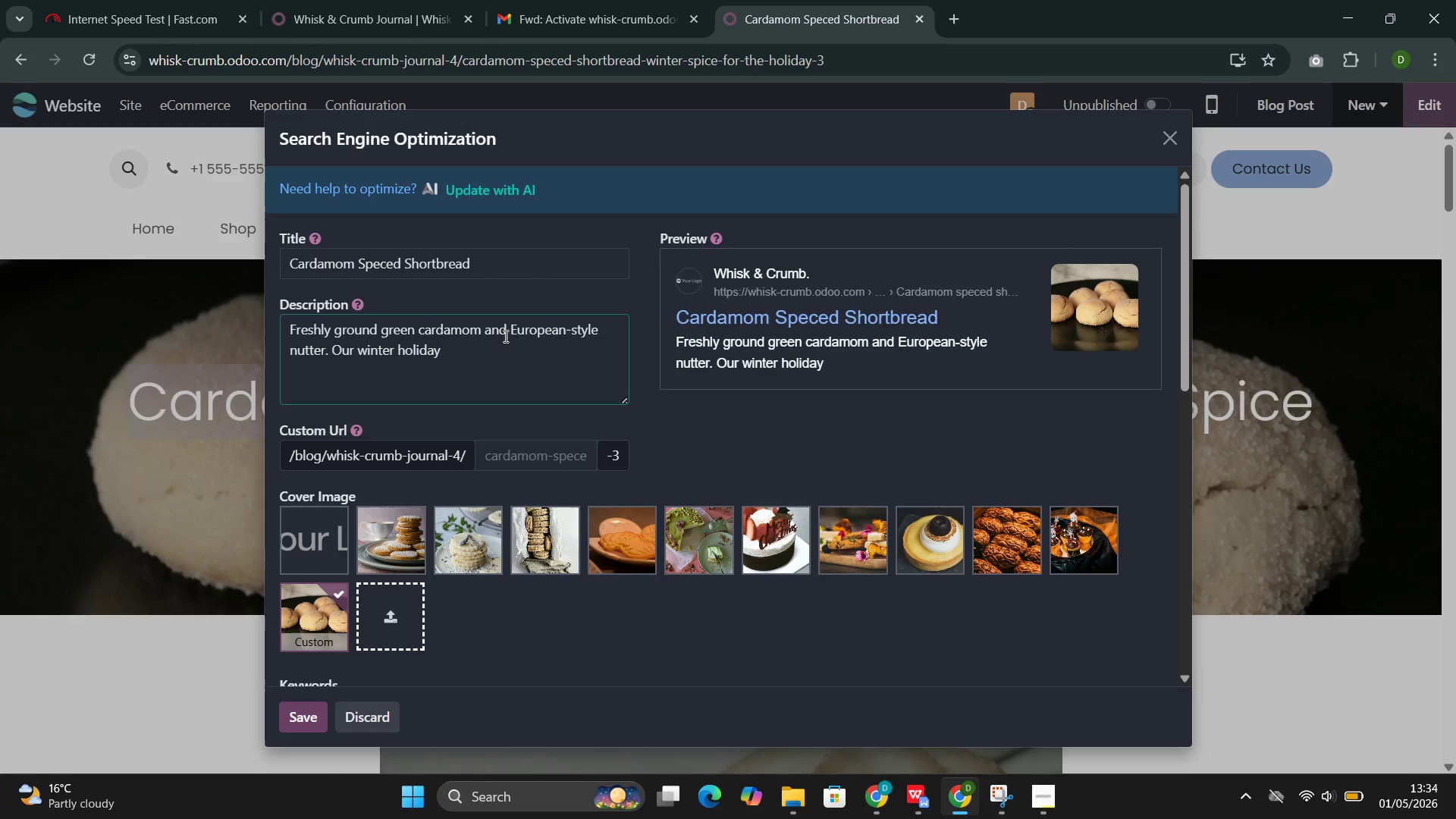 
key(Control+S)
 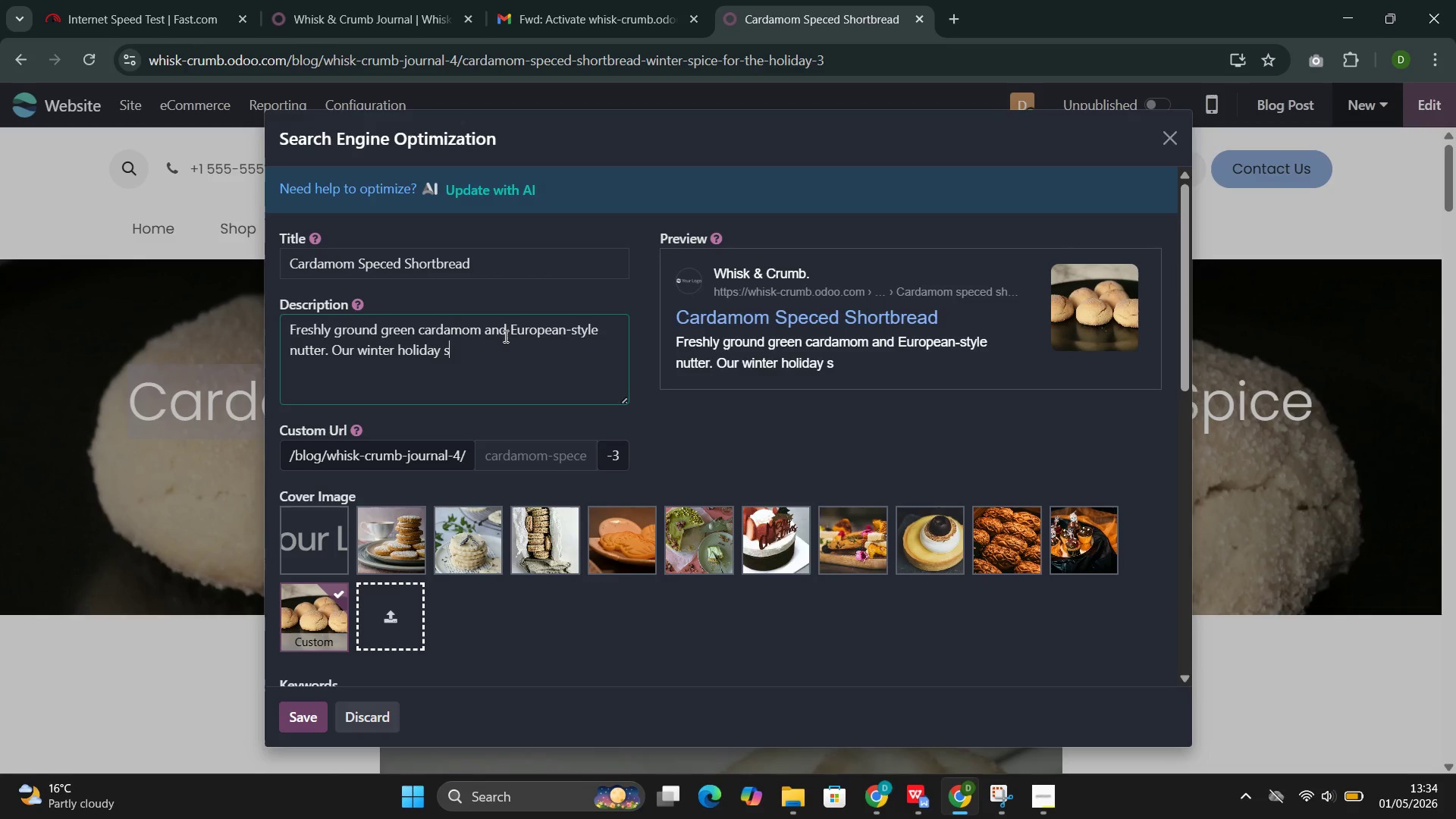 
key(Control+H)
 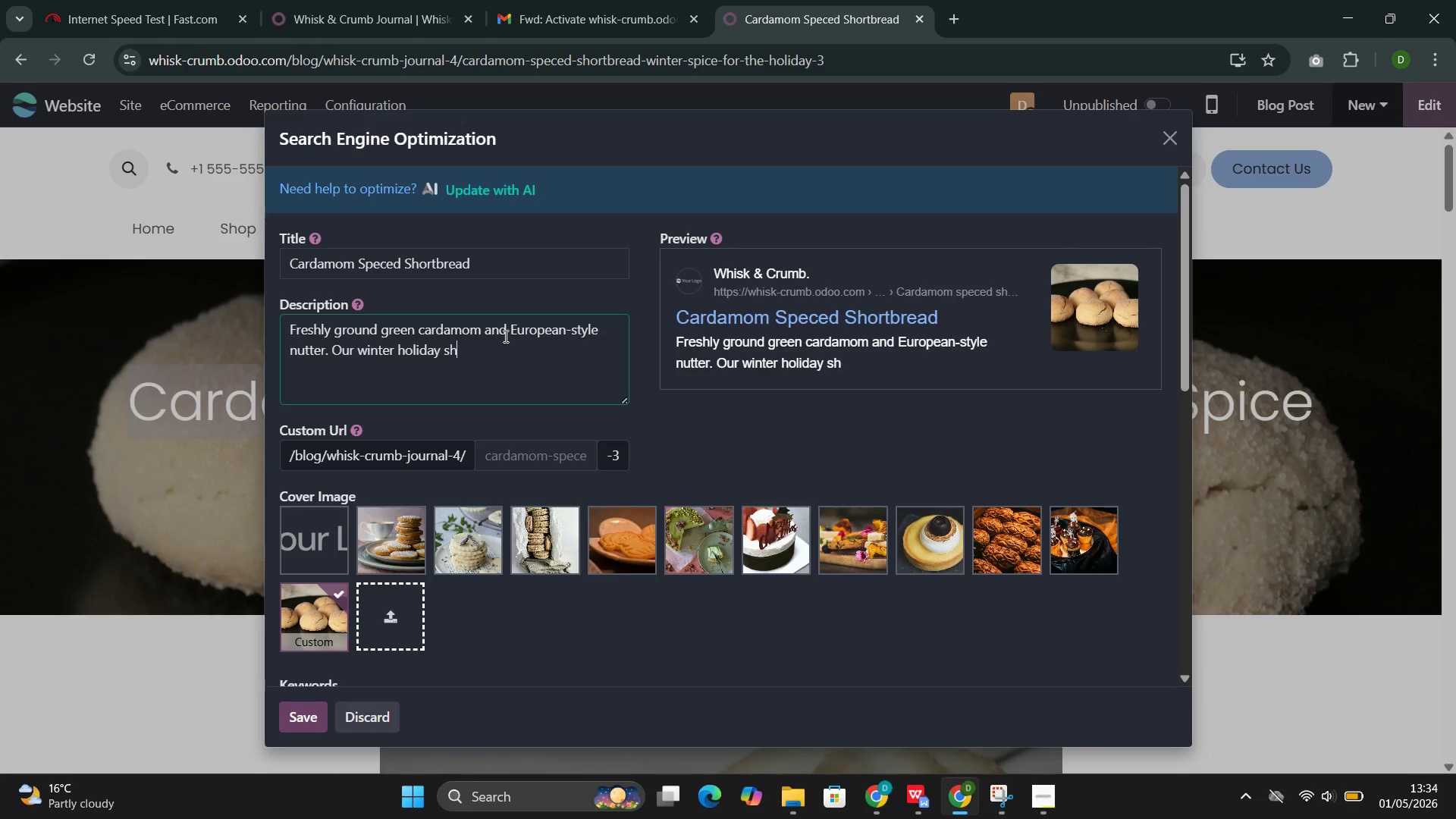 
key(Control+O)
 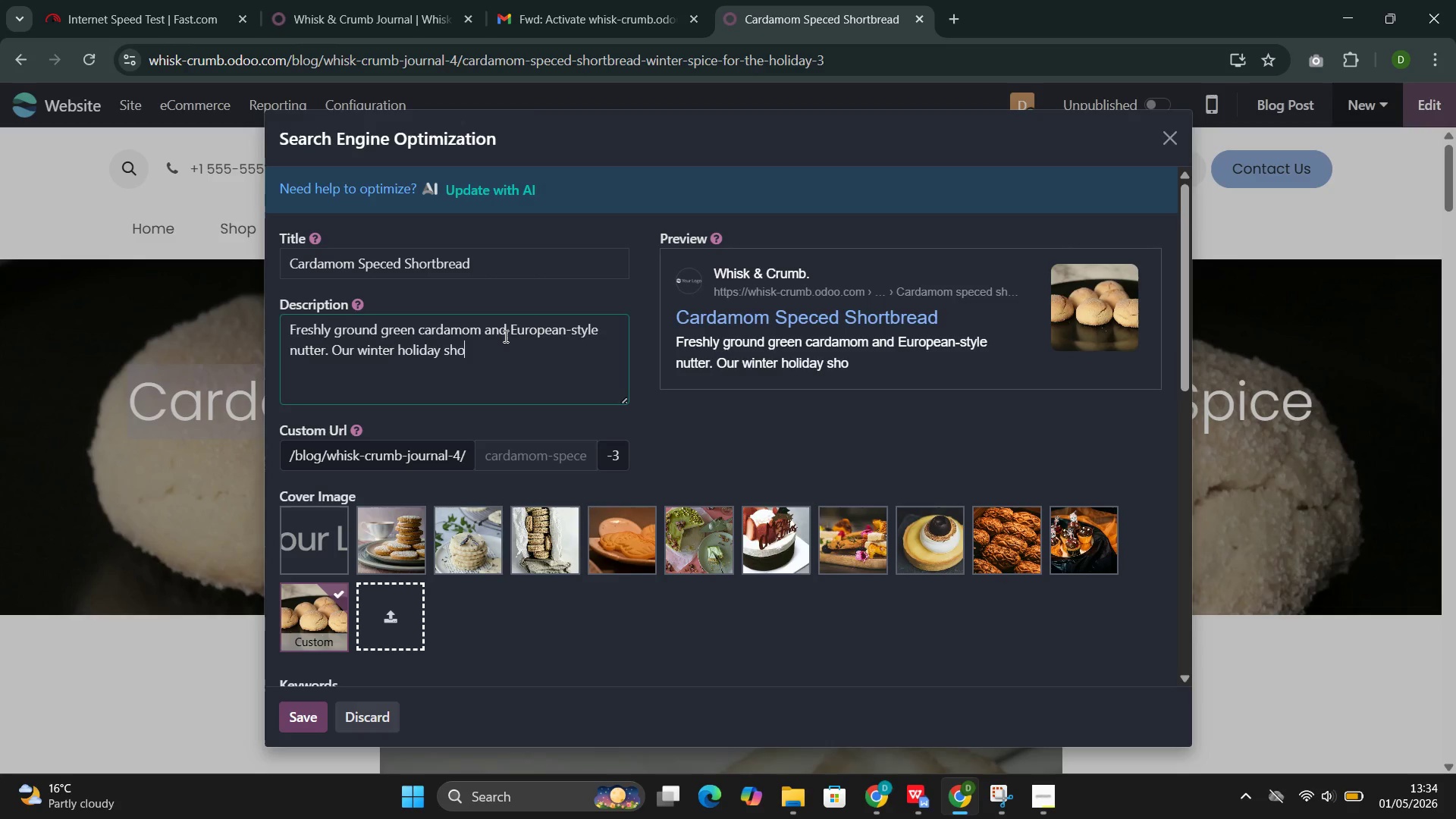 
key(Control+R)
 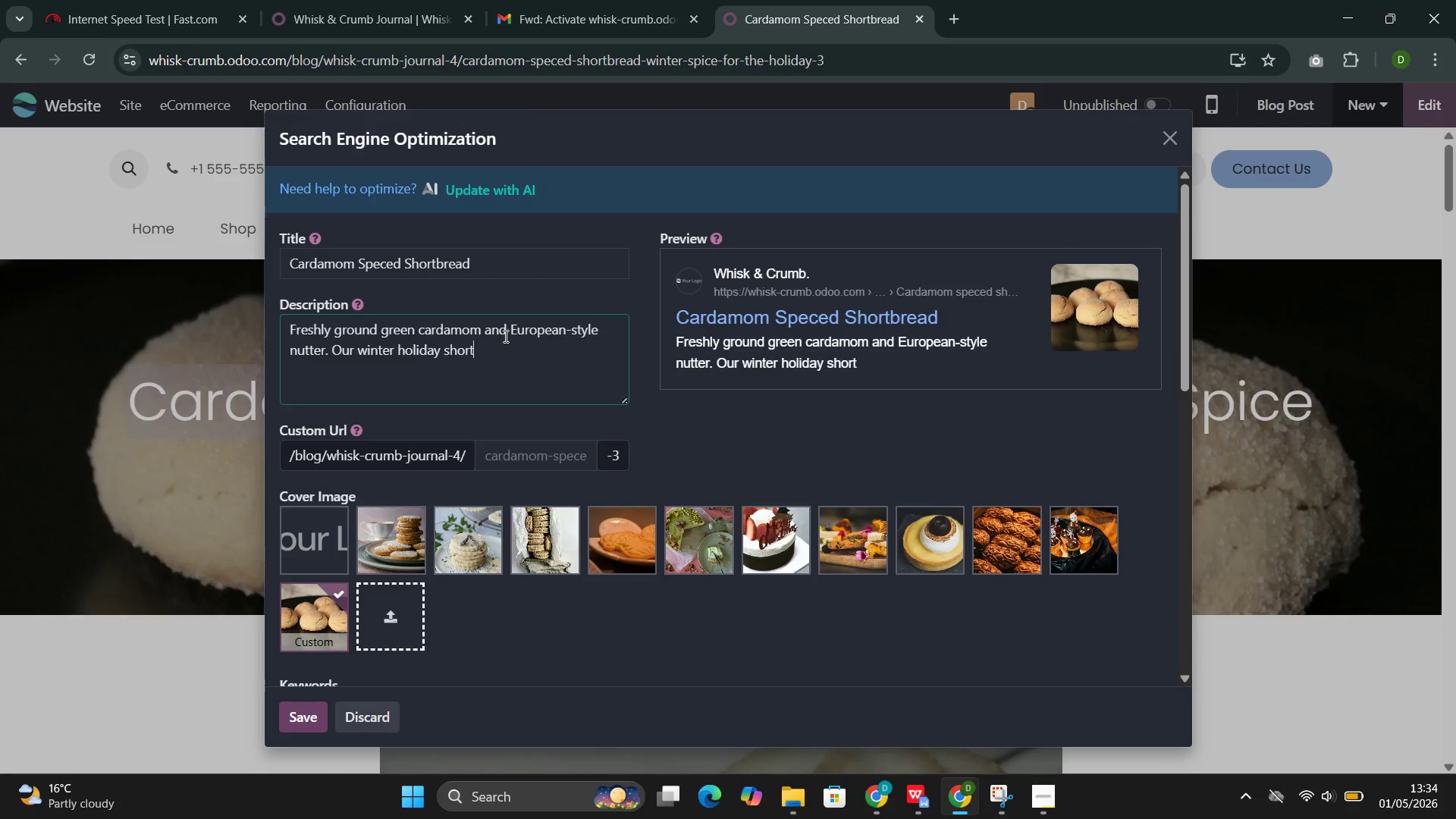 
key(Control+T)
 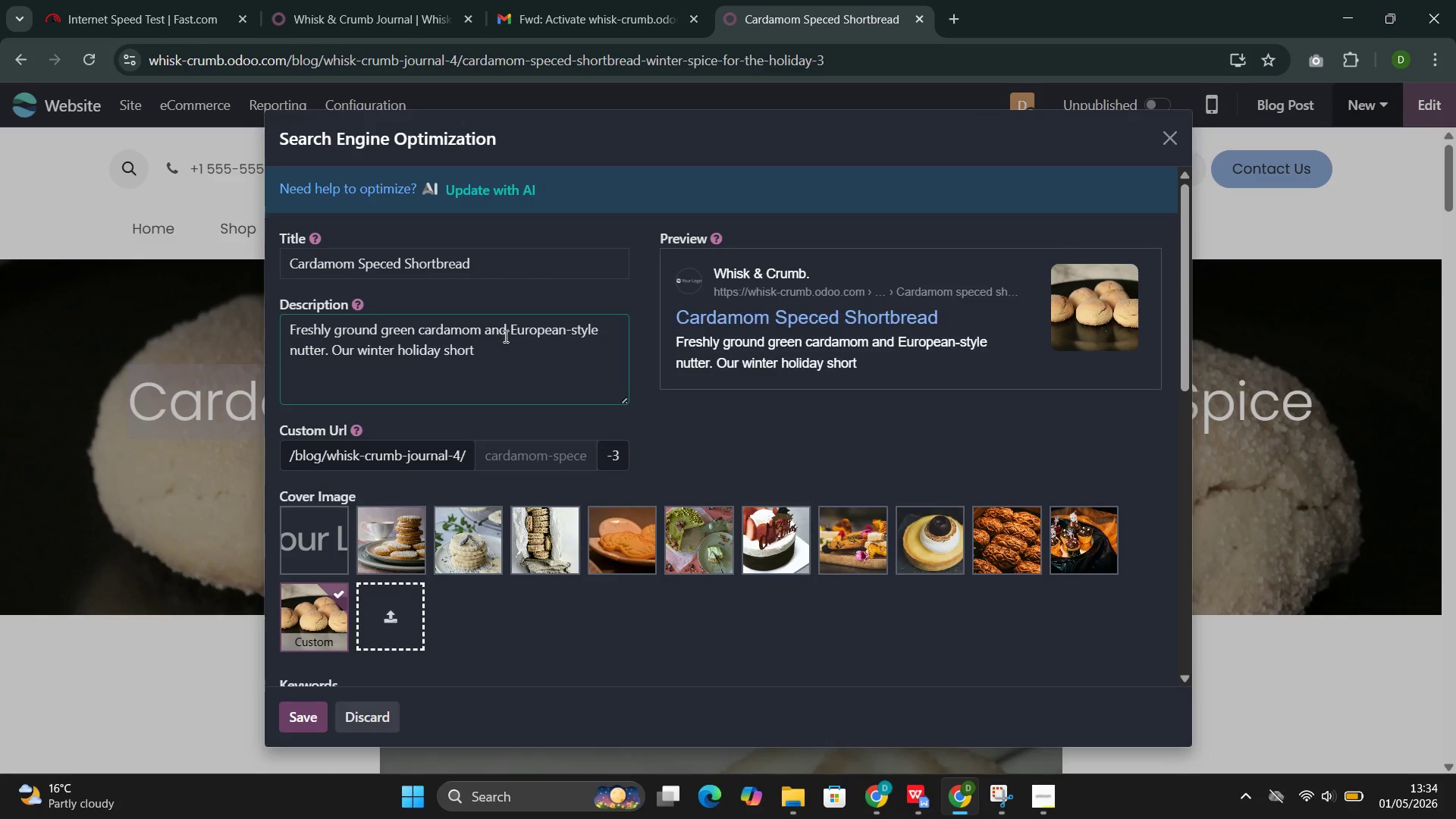 
key(Control+B)
 